 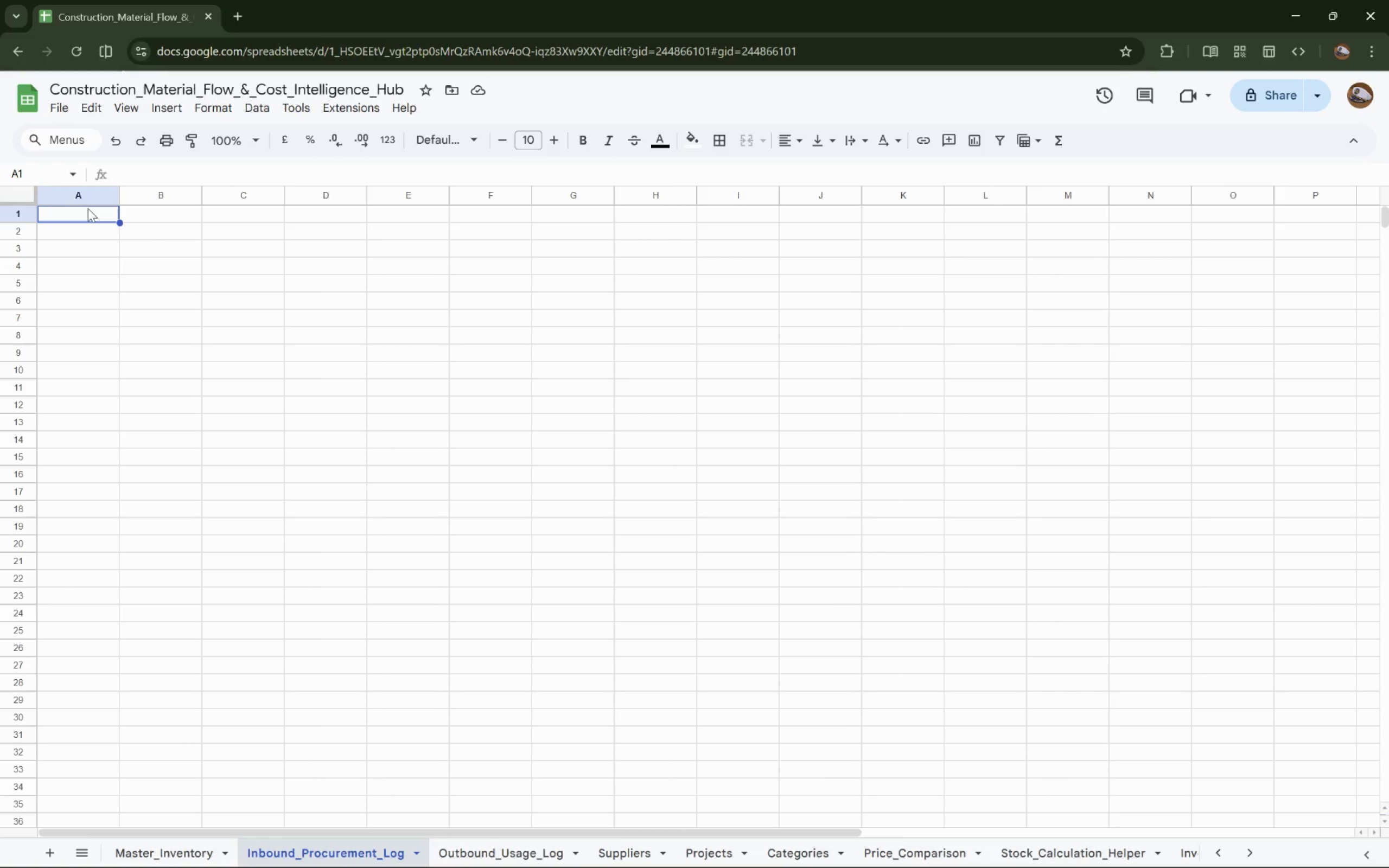 
type(Date)
key(Tab)
type(Material_Name)
key(Tab)
type(Supplier)
key(Tab)
type(Quantity)
key(Tab)
type(Unit_Price_ETB)
key(Tab)
 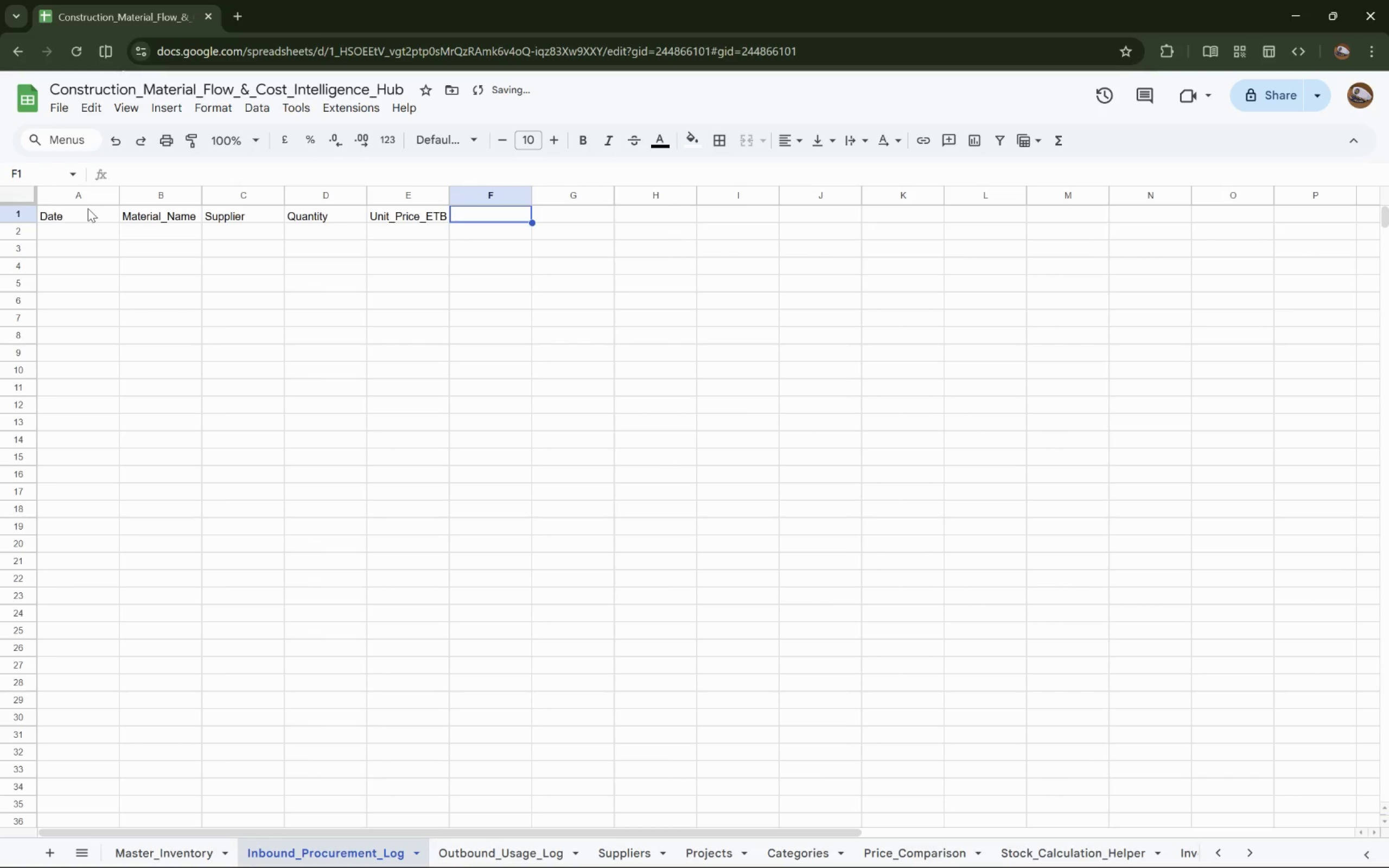 
wait(5.88)
 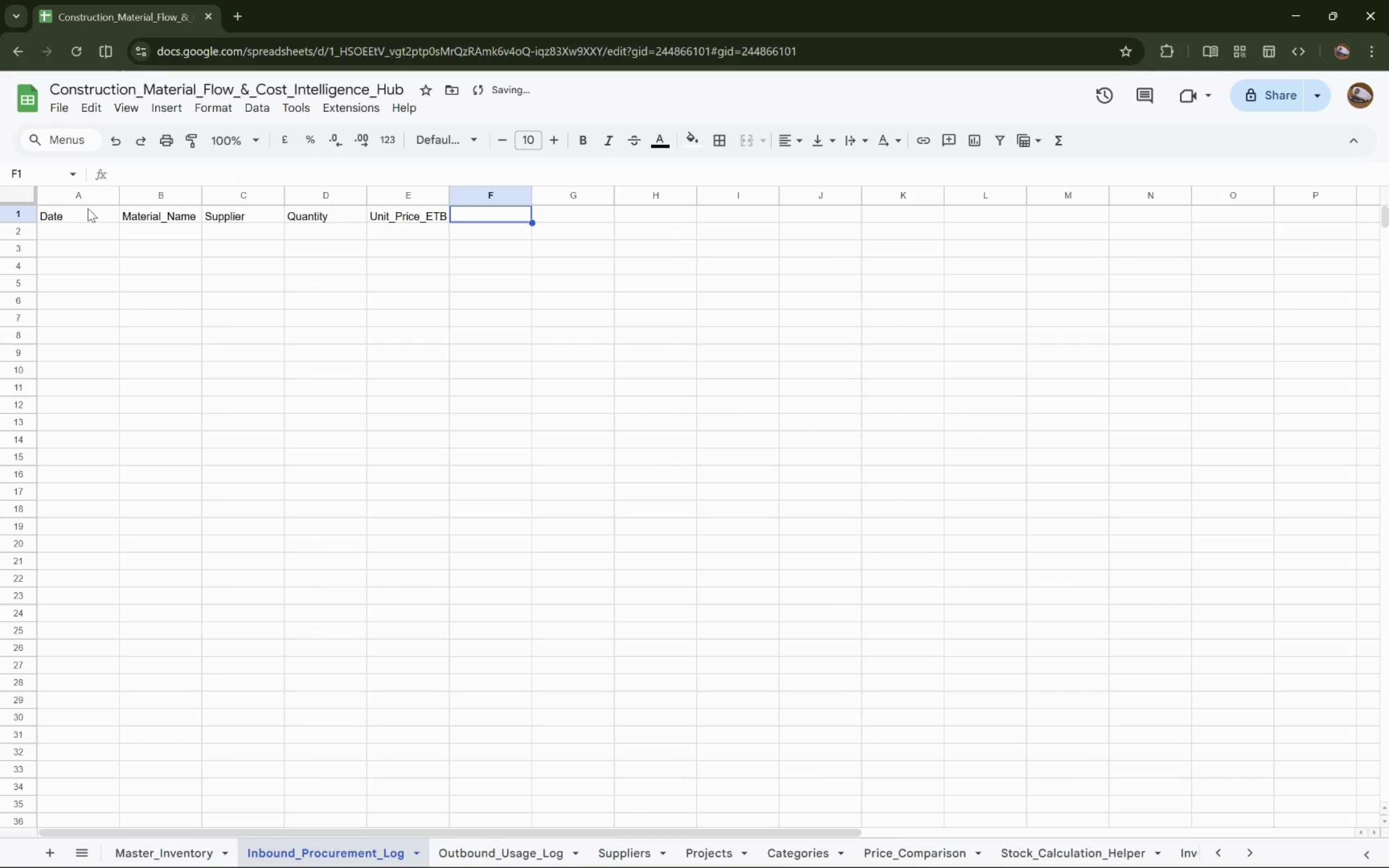 
type(Total_Cost_ETB)
key(Tab)
type(Invoice_No)
 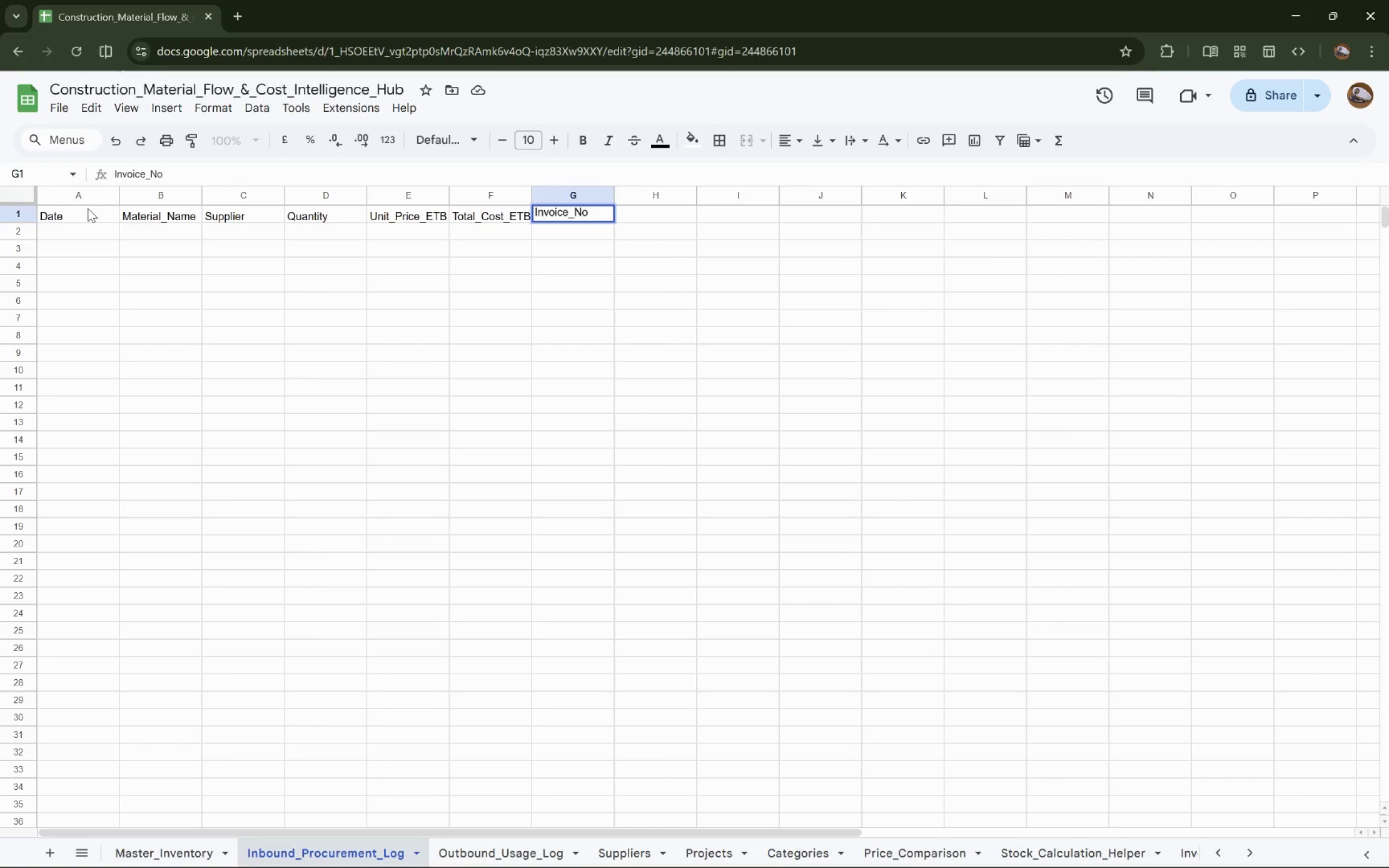 
wait(7.92)
 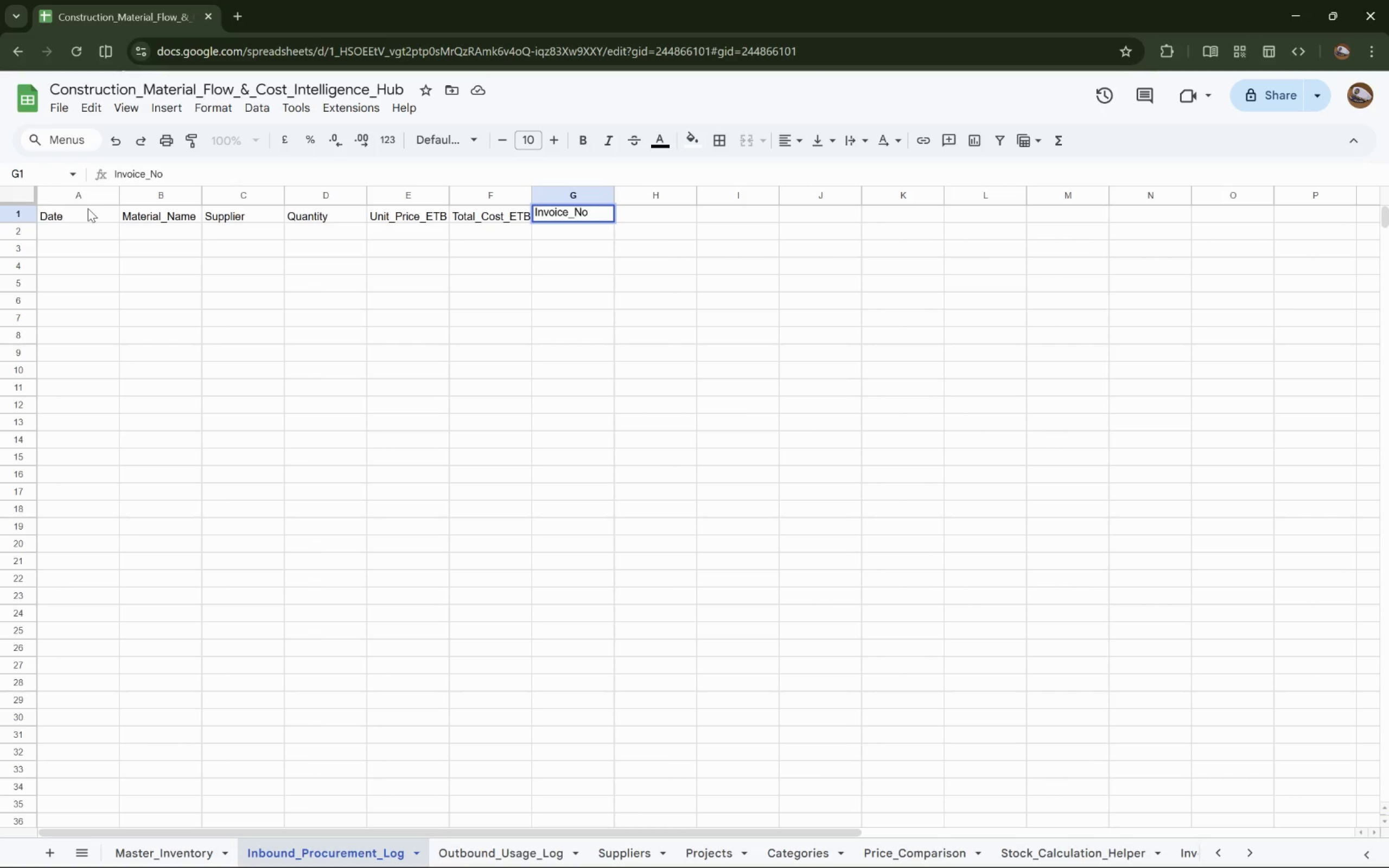 
left_click([454, 203])
 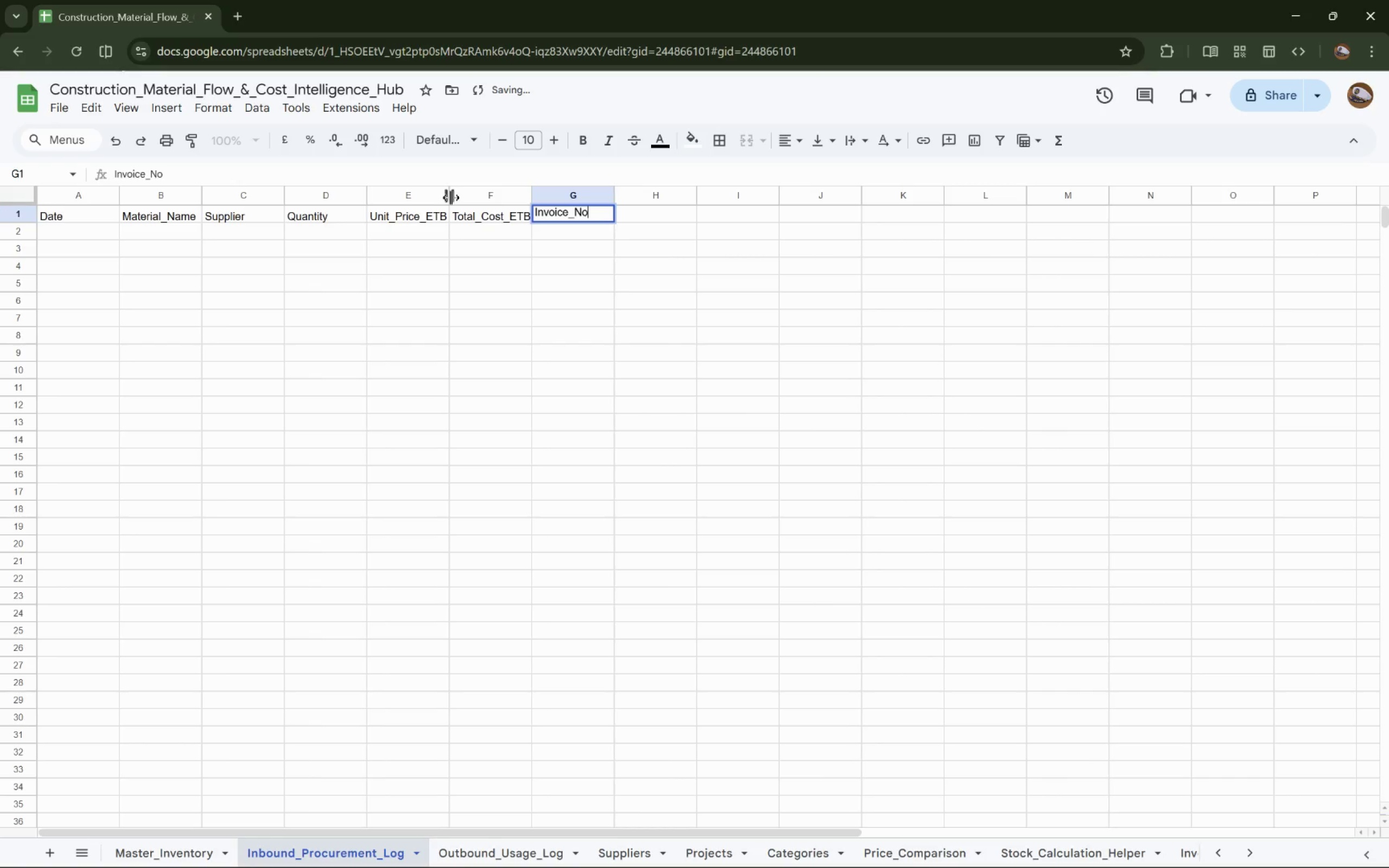 
double_click([451, 197])
 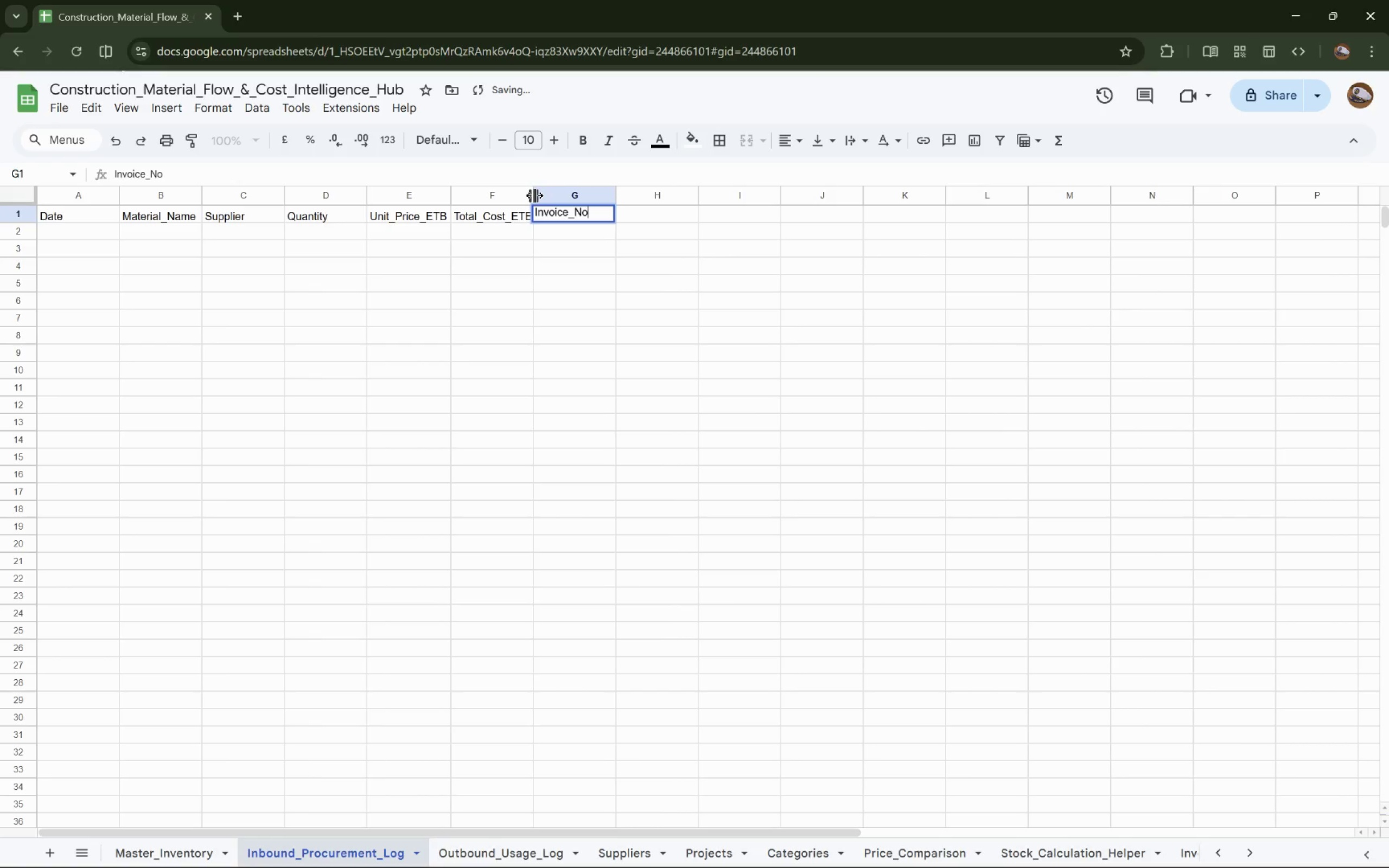 
double_click([534, 195])
 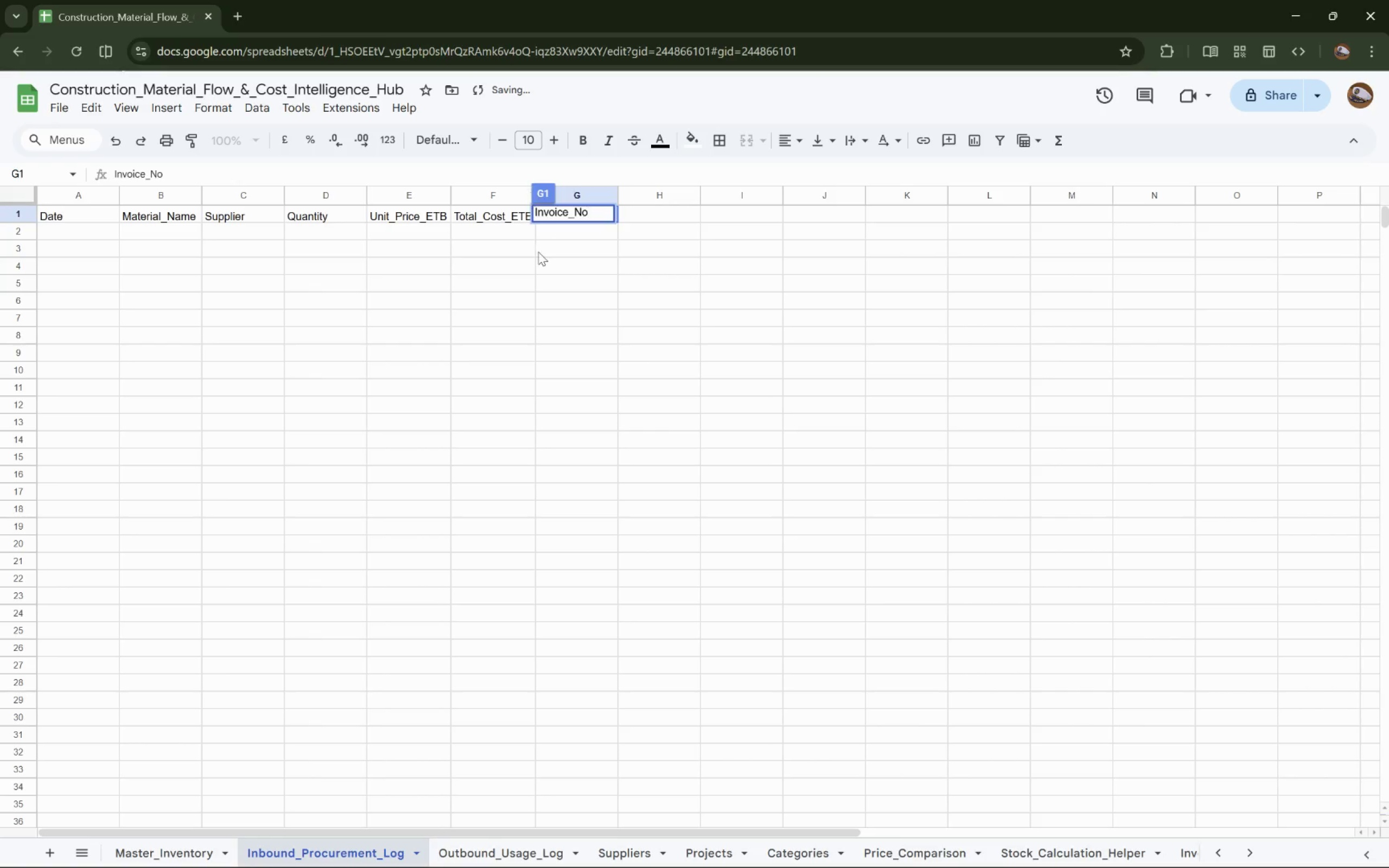 
left_click([538, 252])
 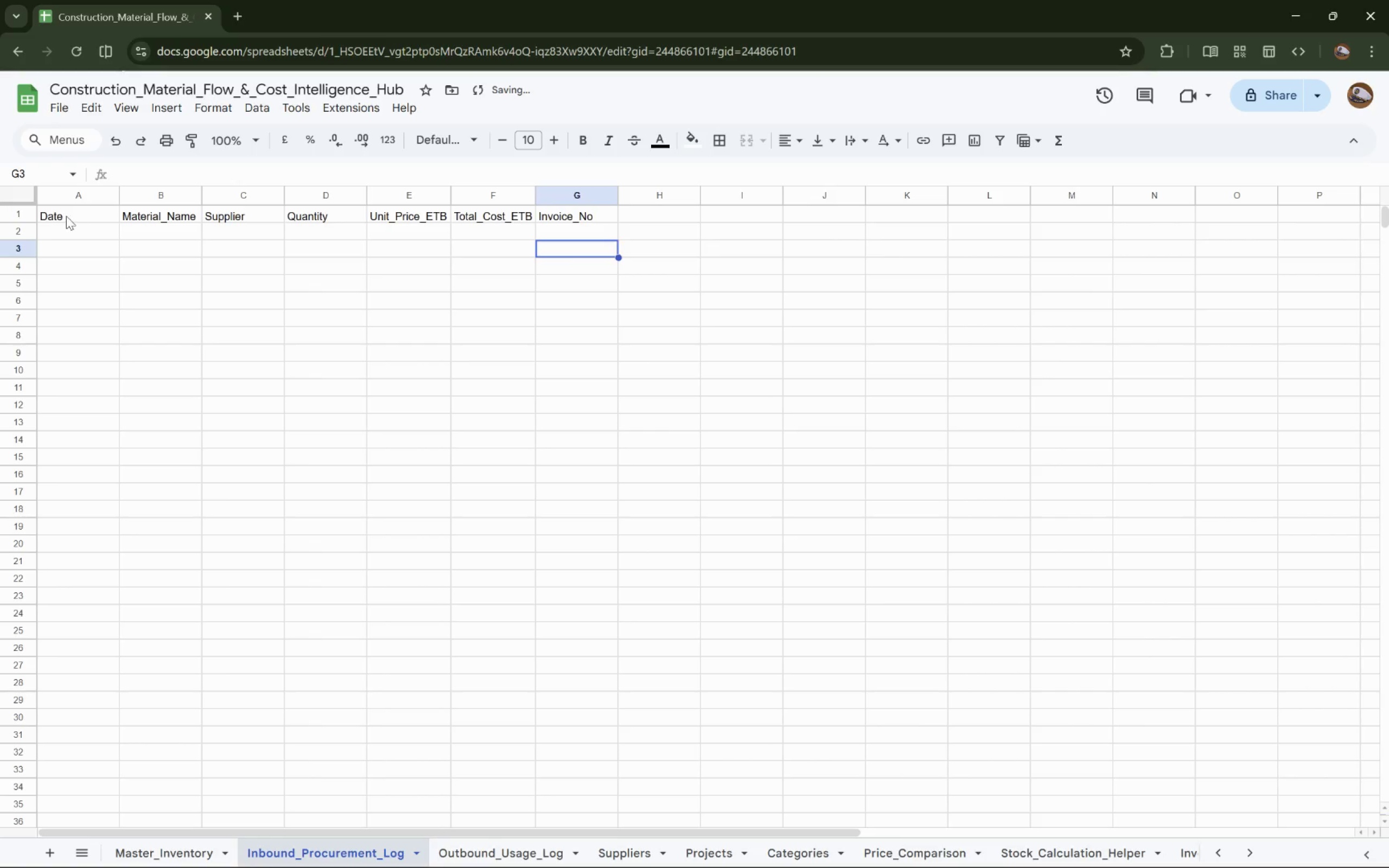 
left_click([55, 213])
 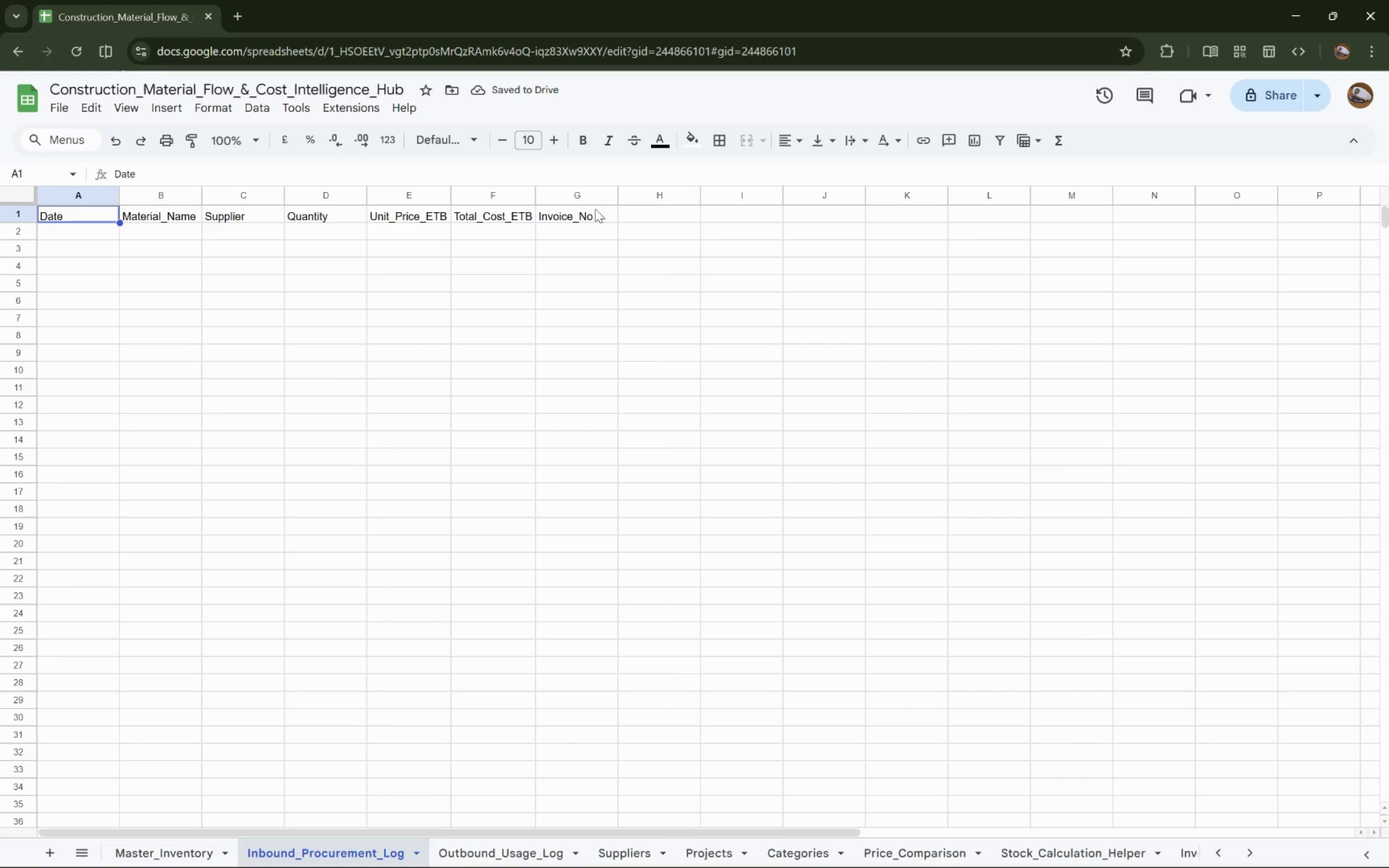 
hold_key(key=ShiftLeft, duration=0.83)
left_click([595, 212])
 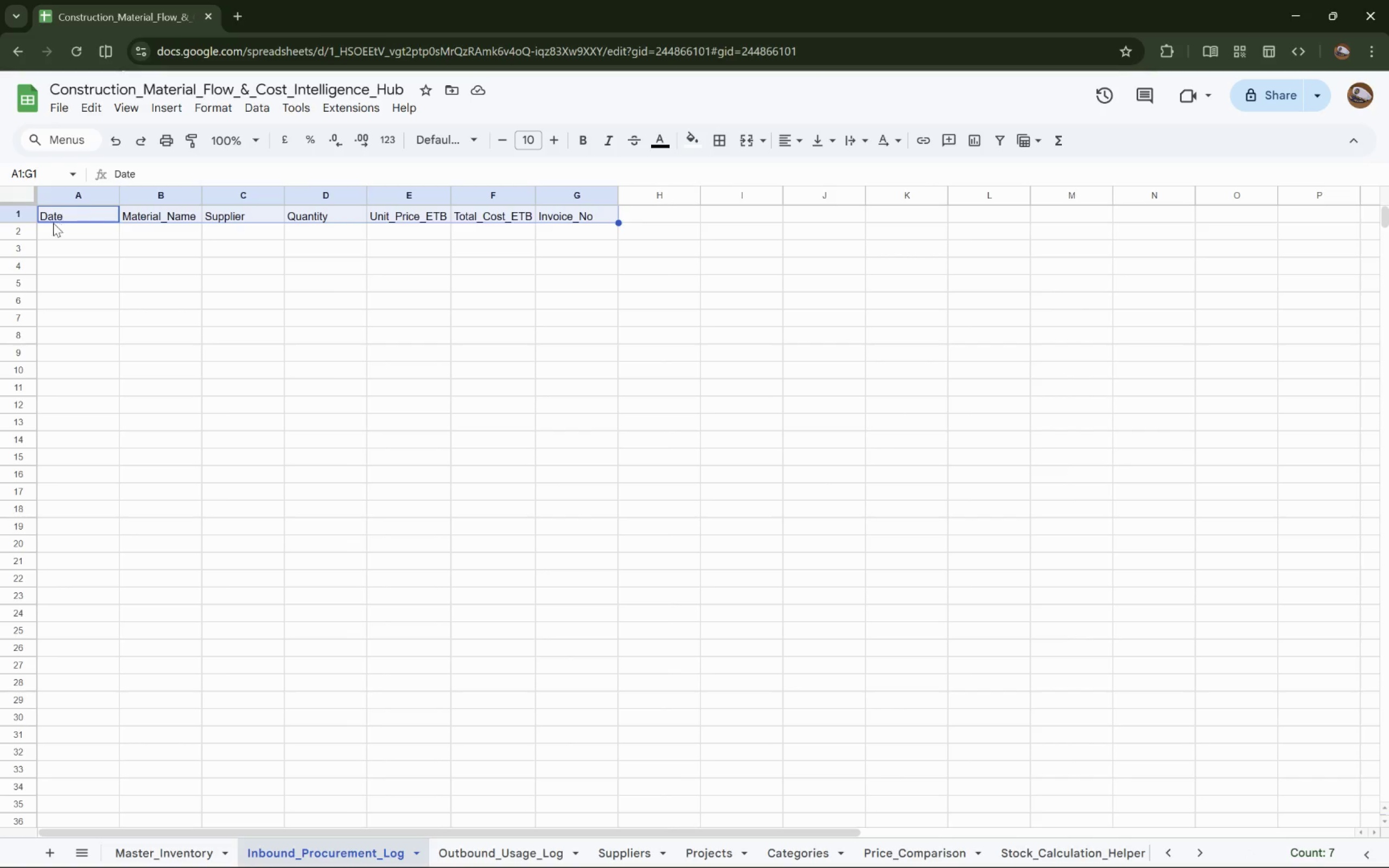 
left_click([55, 239])
 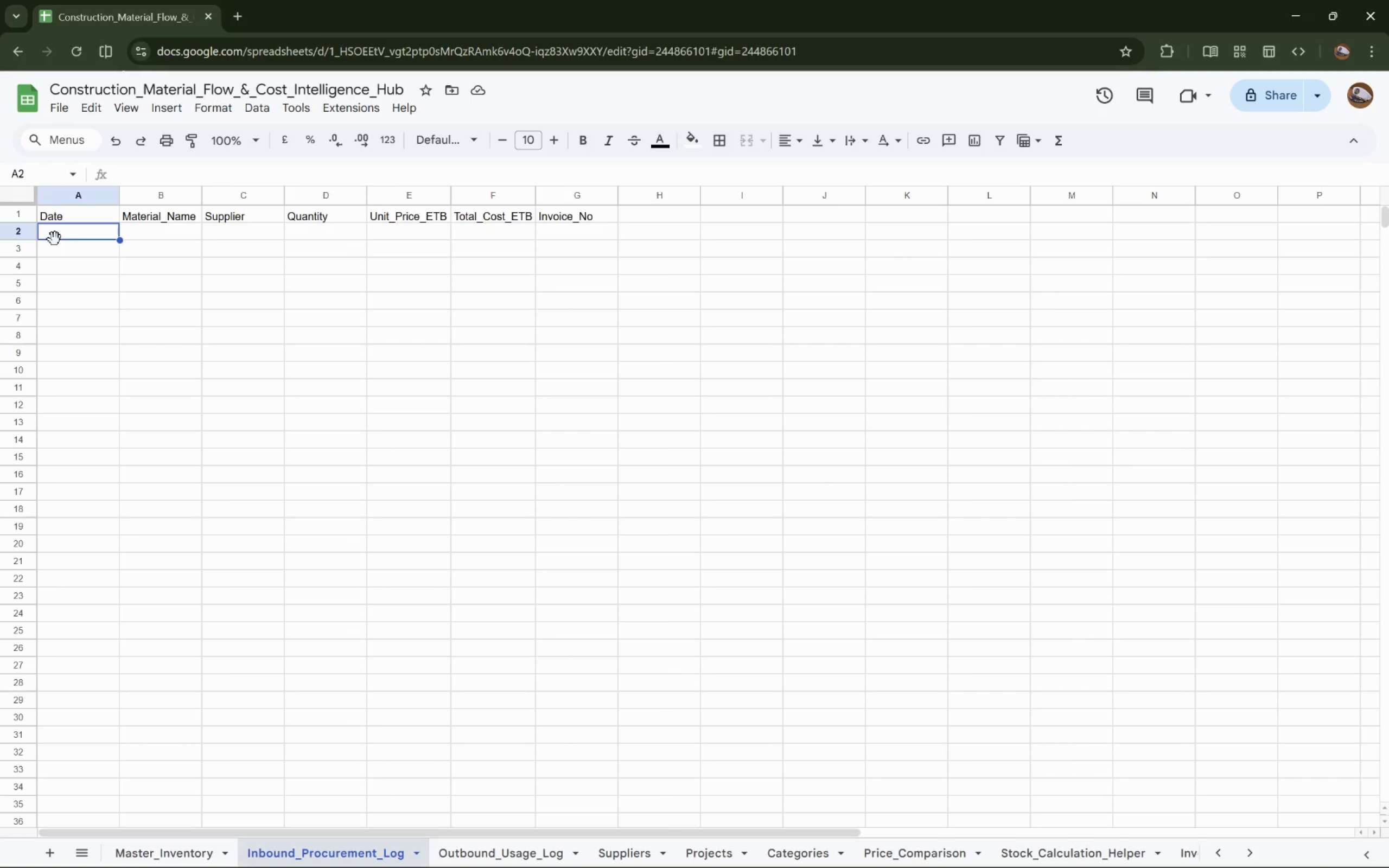 
wait(8.81)
 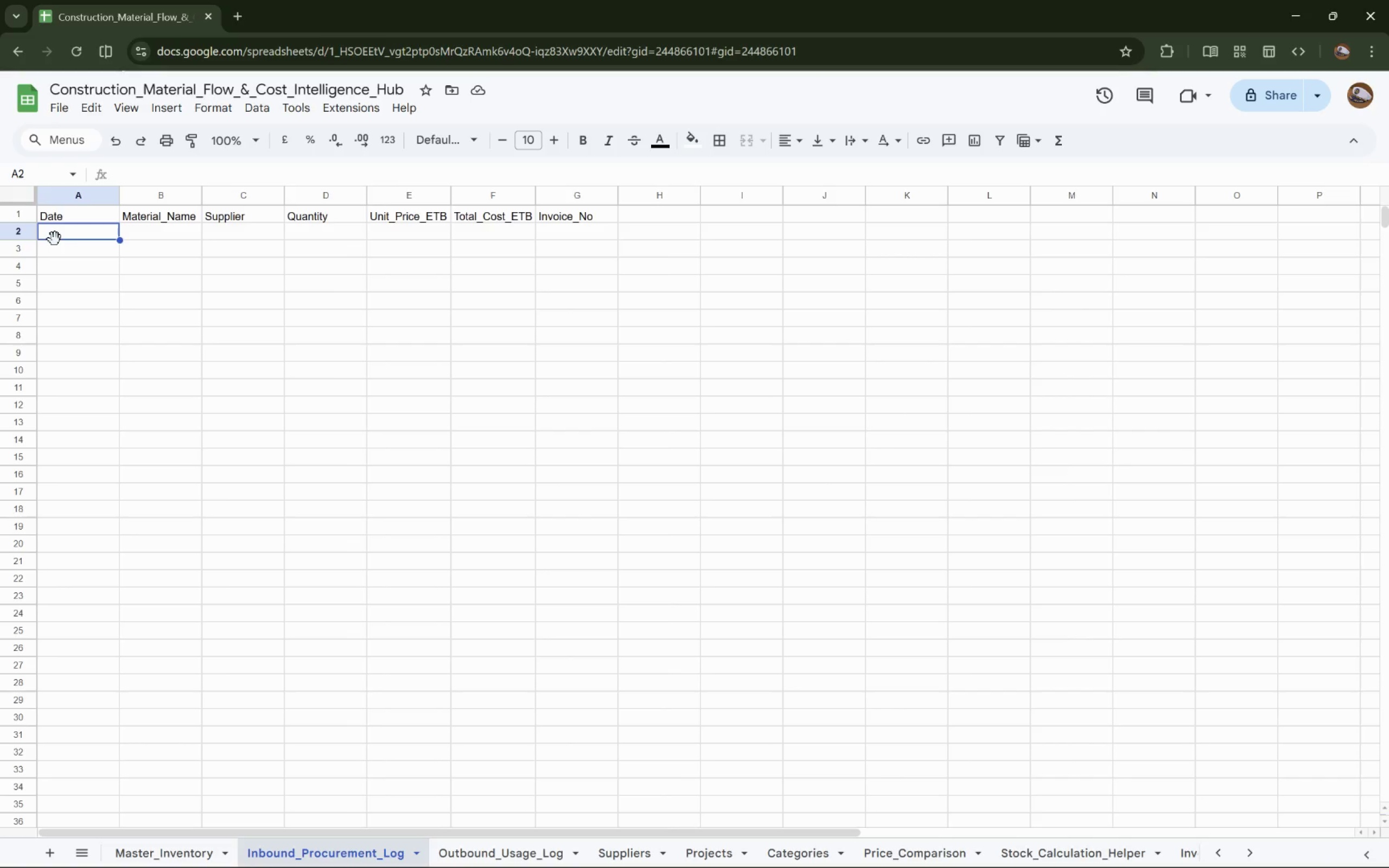 
left_click([164, 197])
 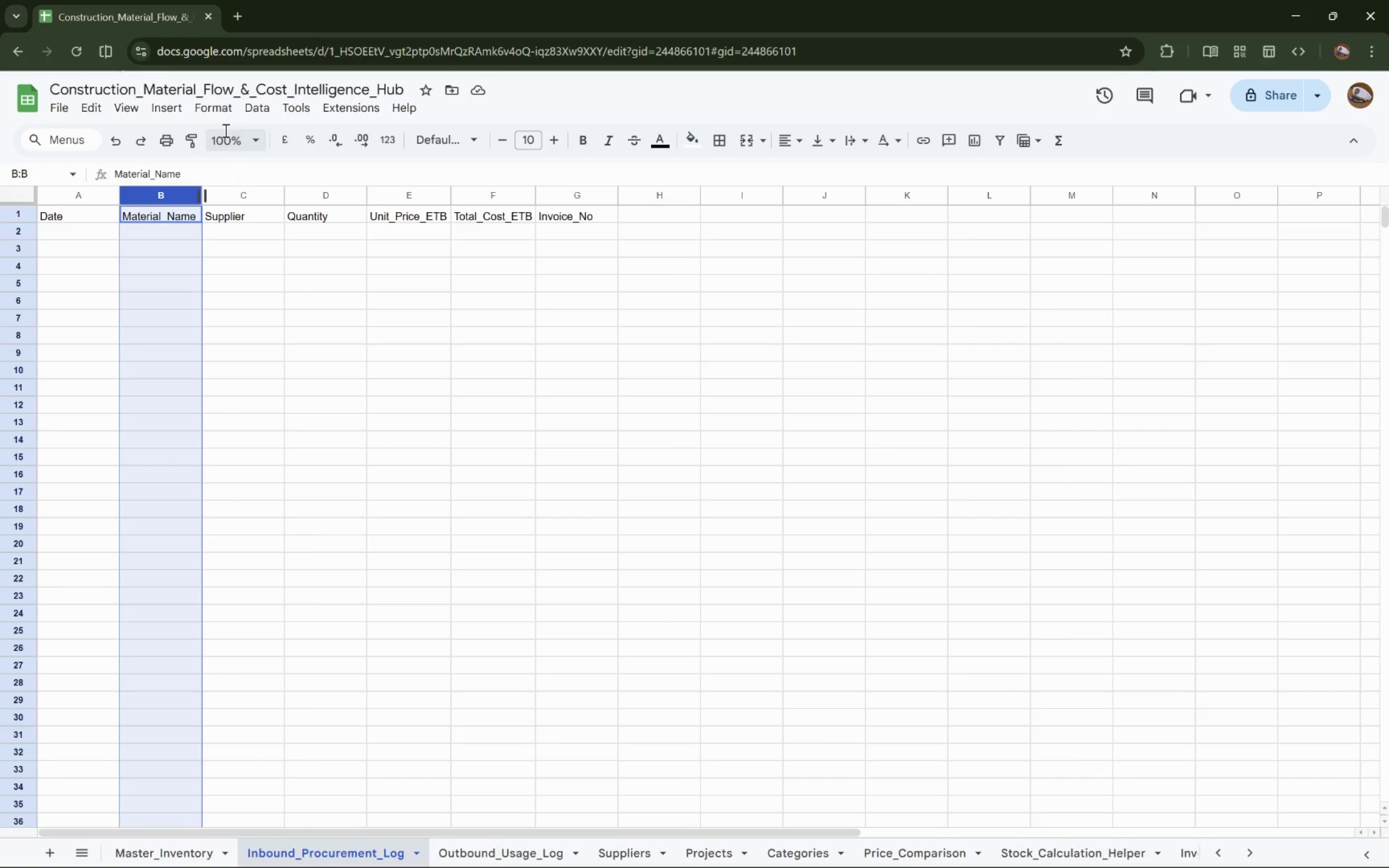 
left_click([257, 112])
 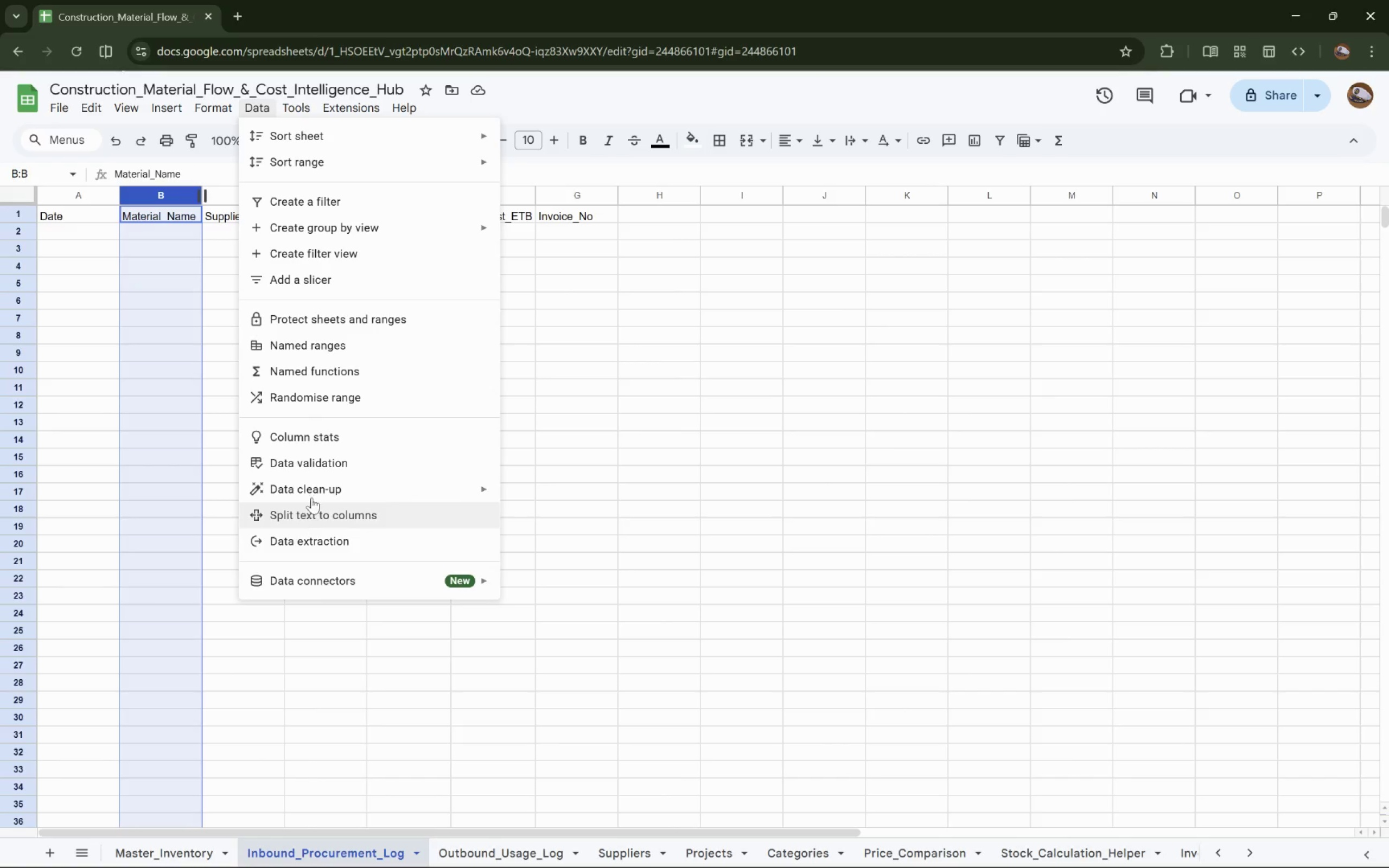 
left_click([322, 467])
 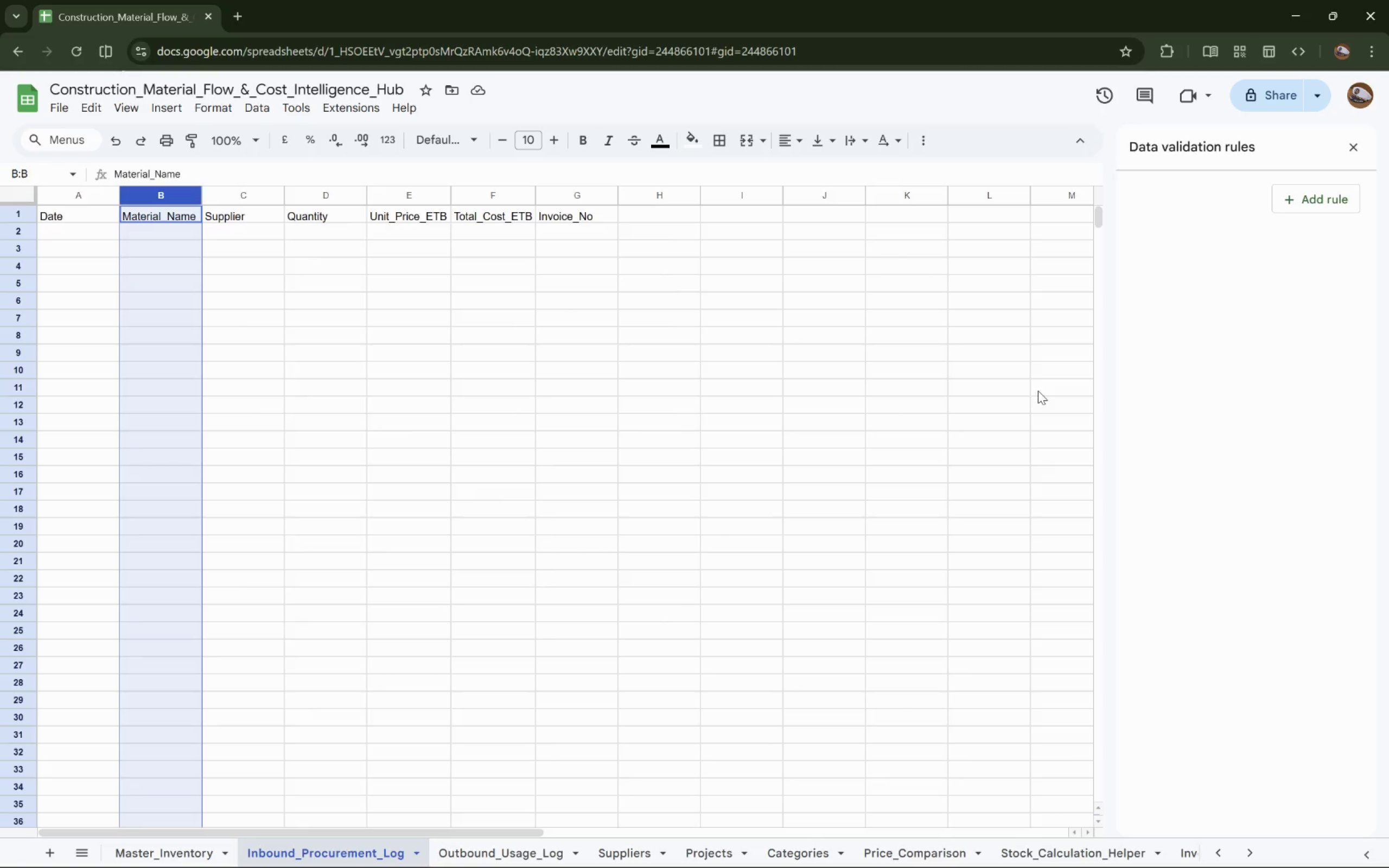 
left_click([1305, 203])
 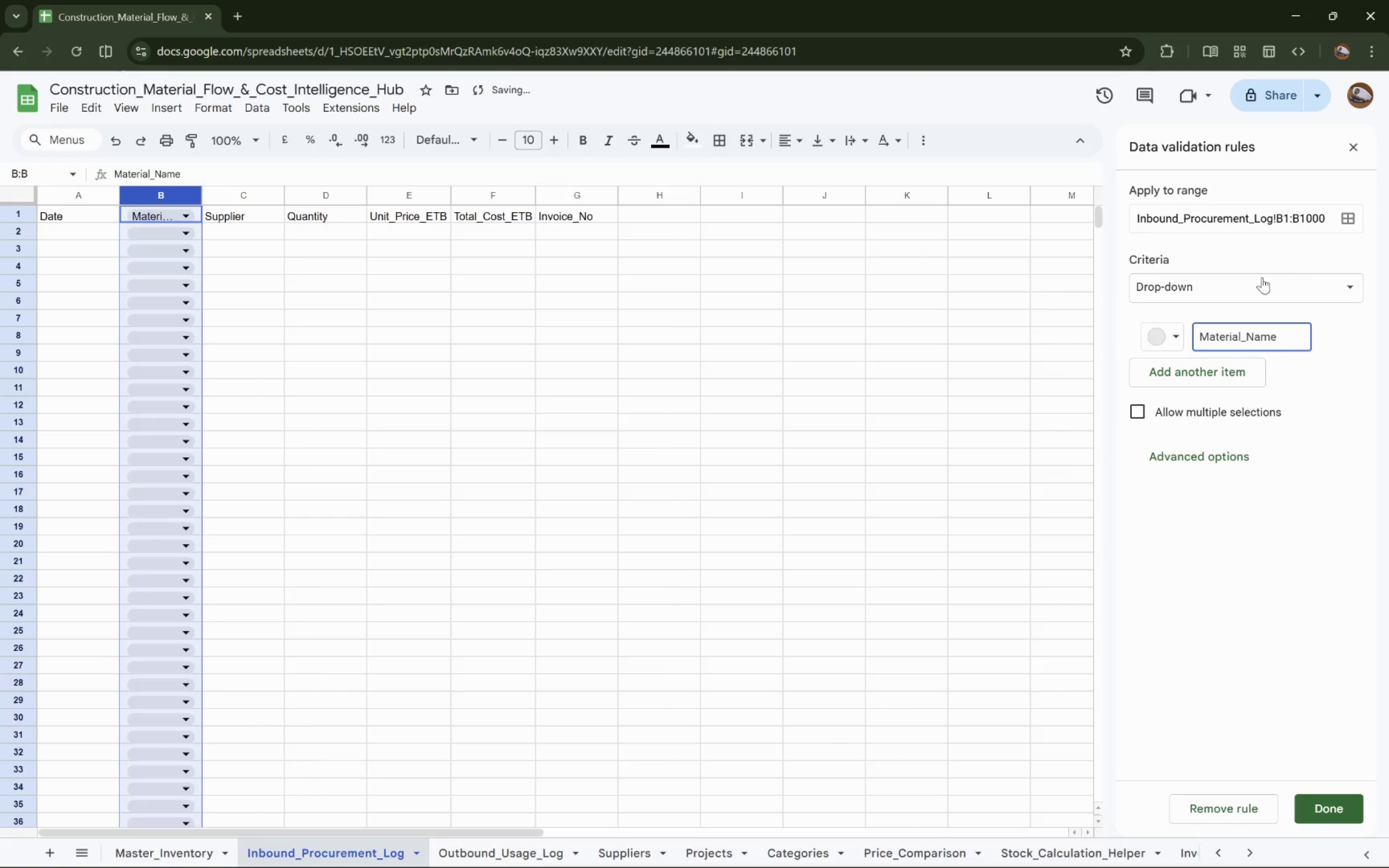 
left_click([1214, 289])
 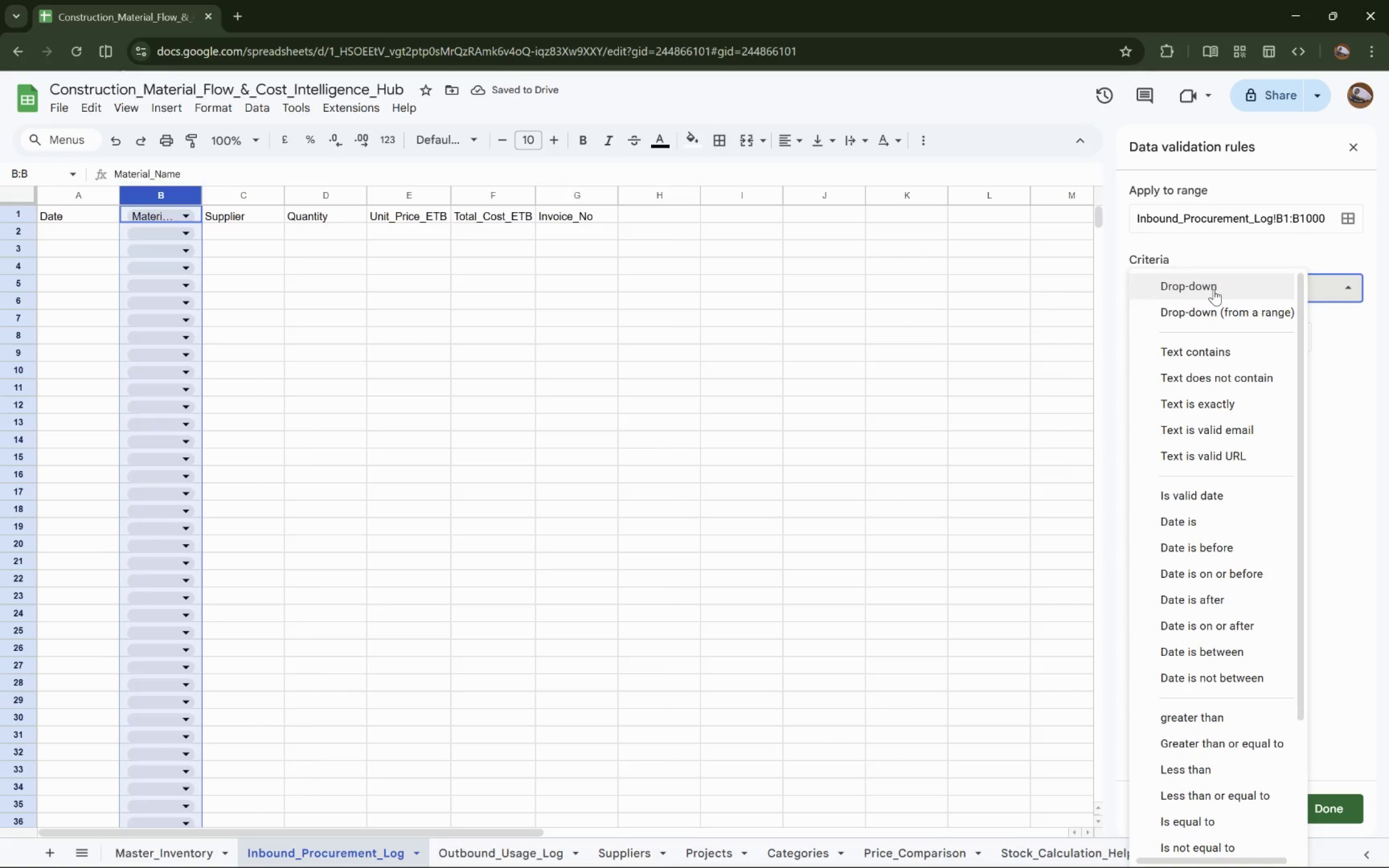 
left_click([1209, 323])
 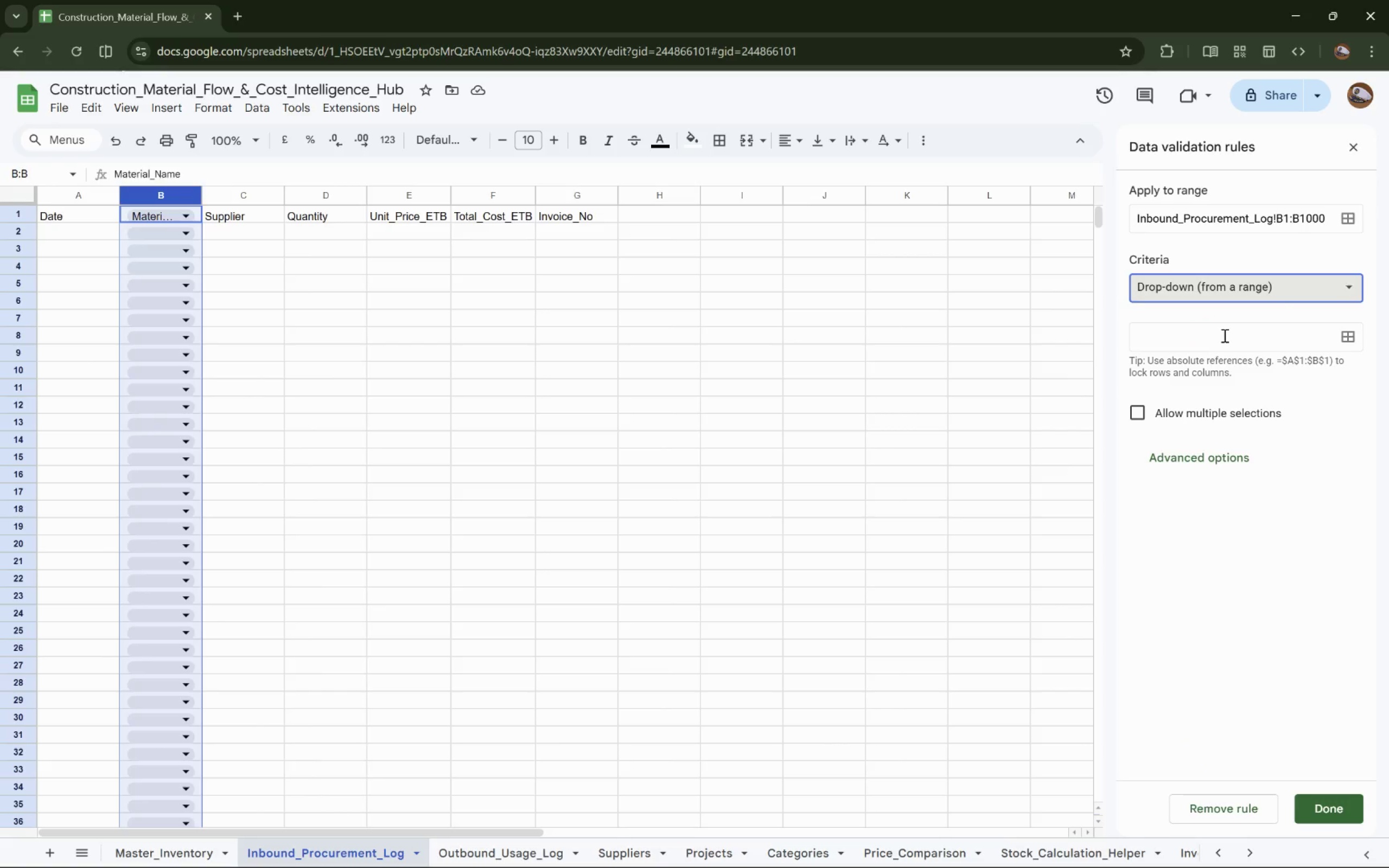 
left_click([1224, 335])
 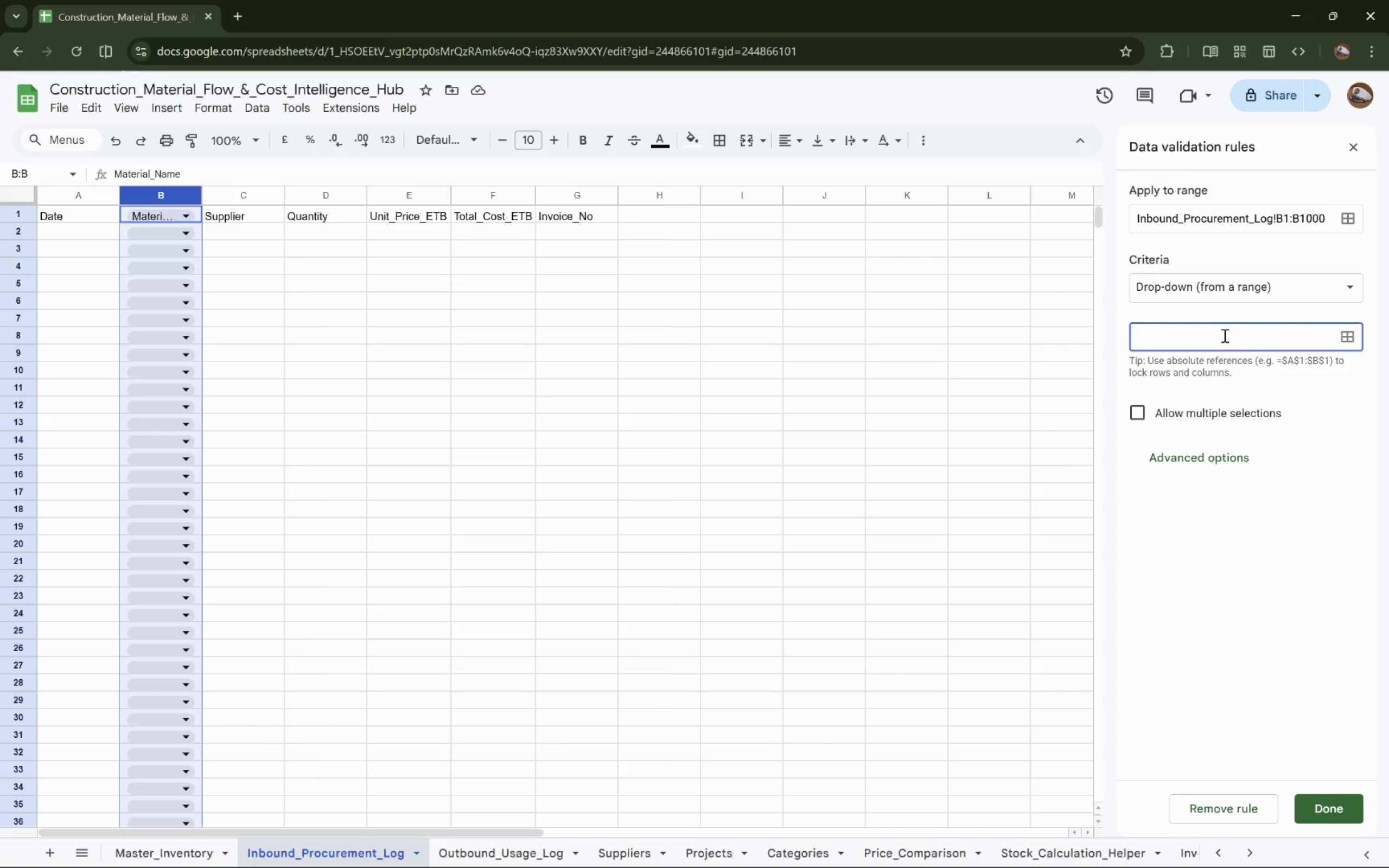 
type(Data_Validation_List)
 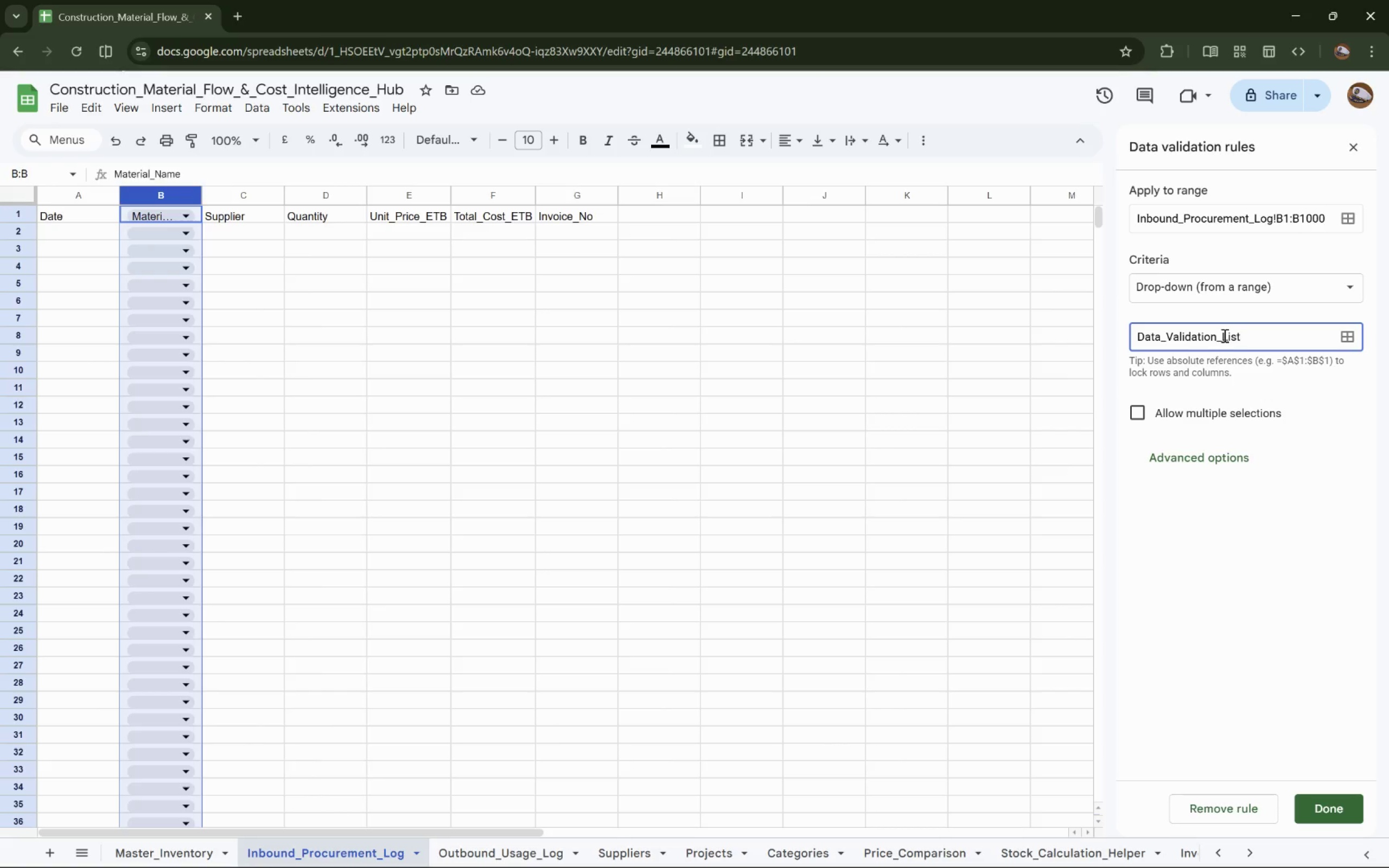 
mouse_move([658, 854])
 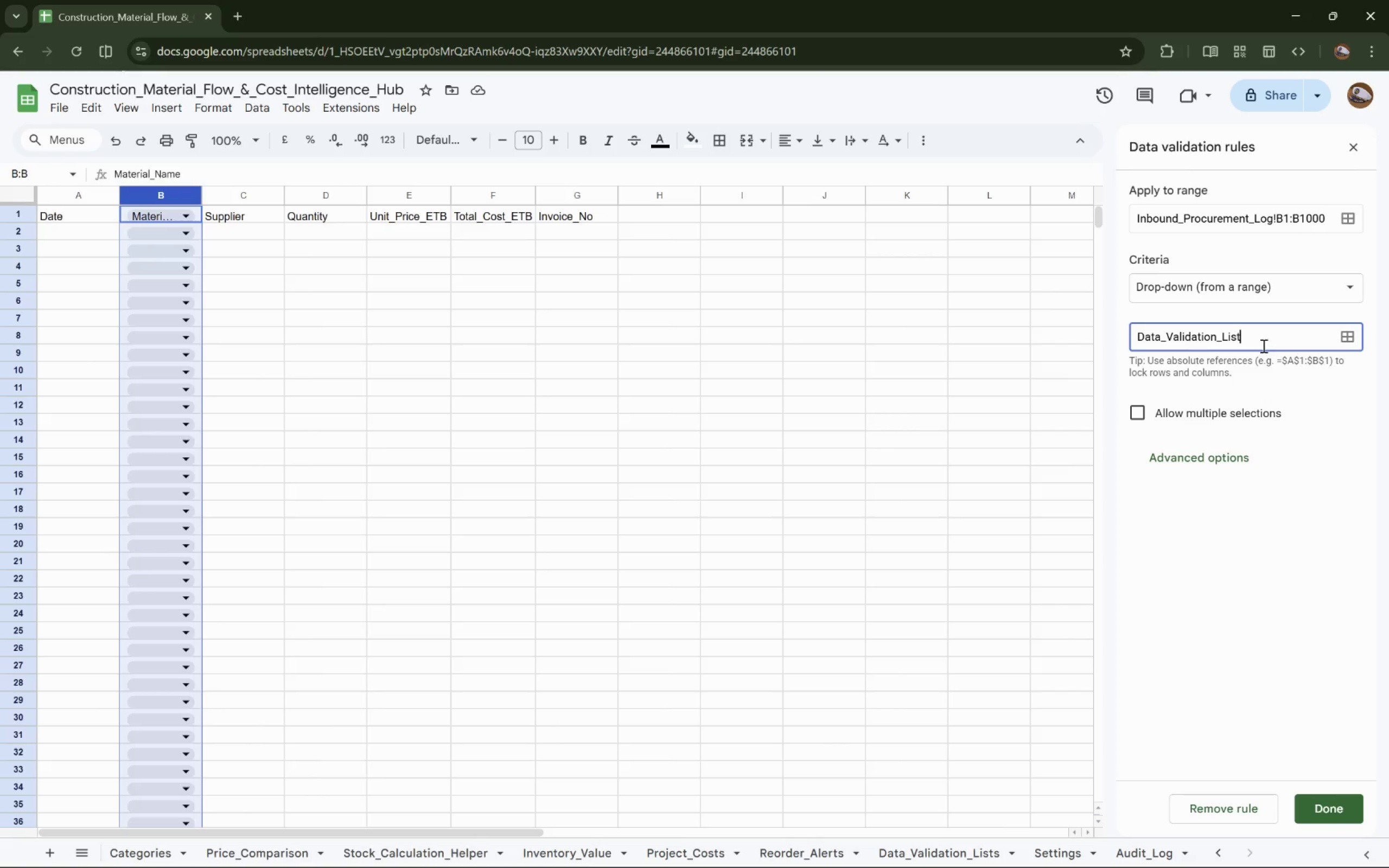 
left_click([1261, 336])
 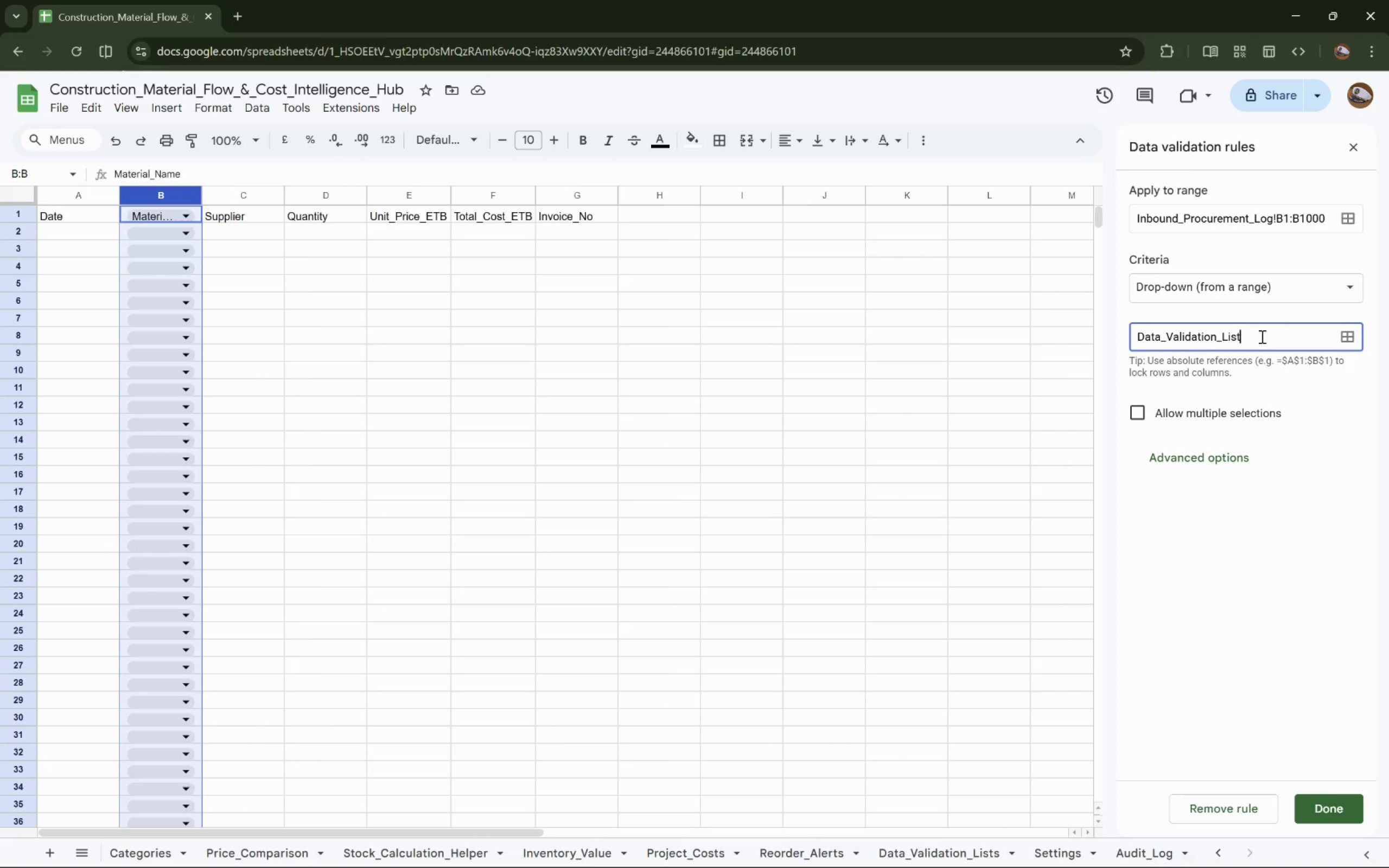 
type(s!A2:A)
 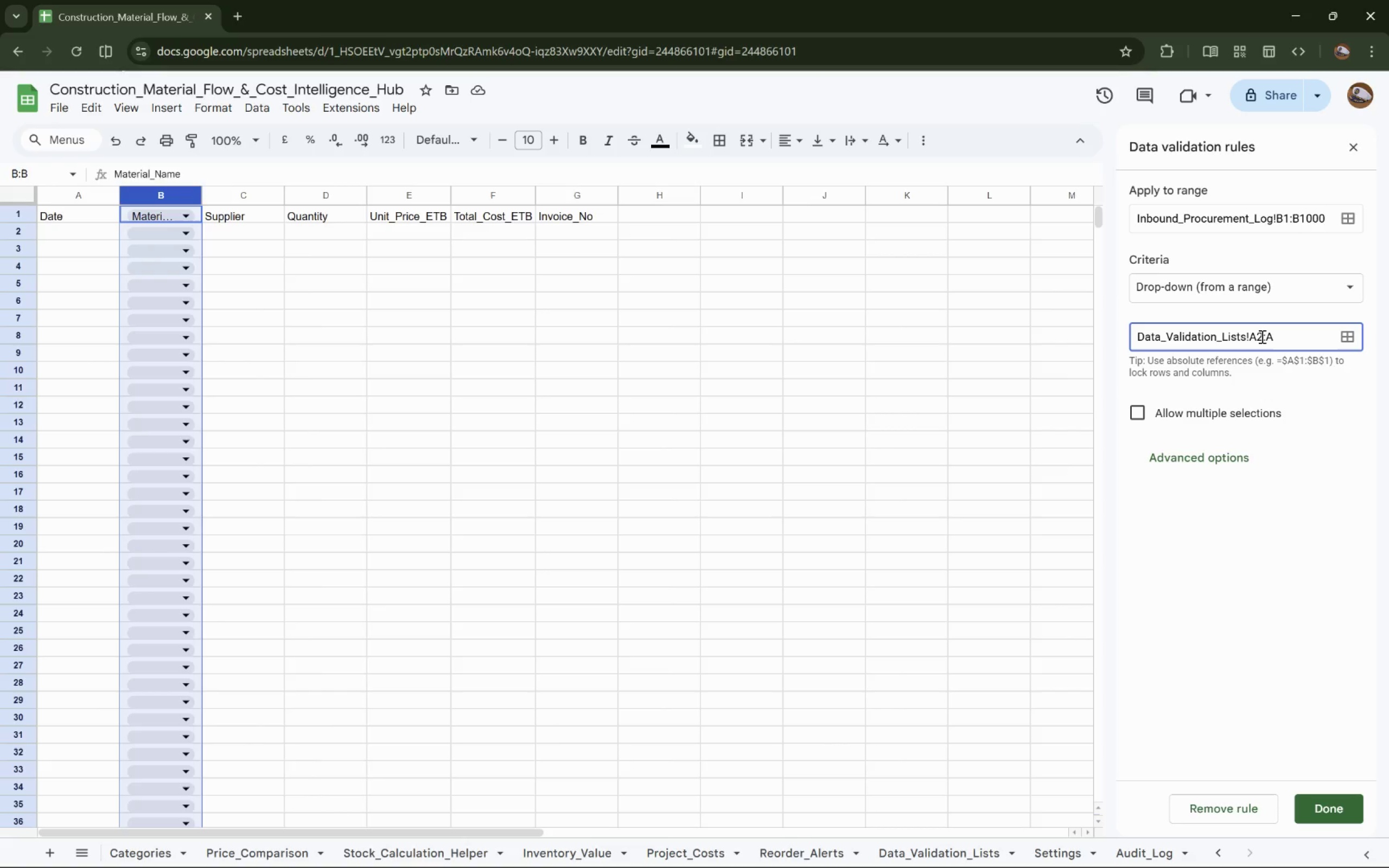 
key(Enter)
 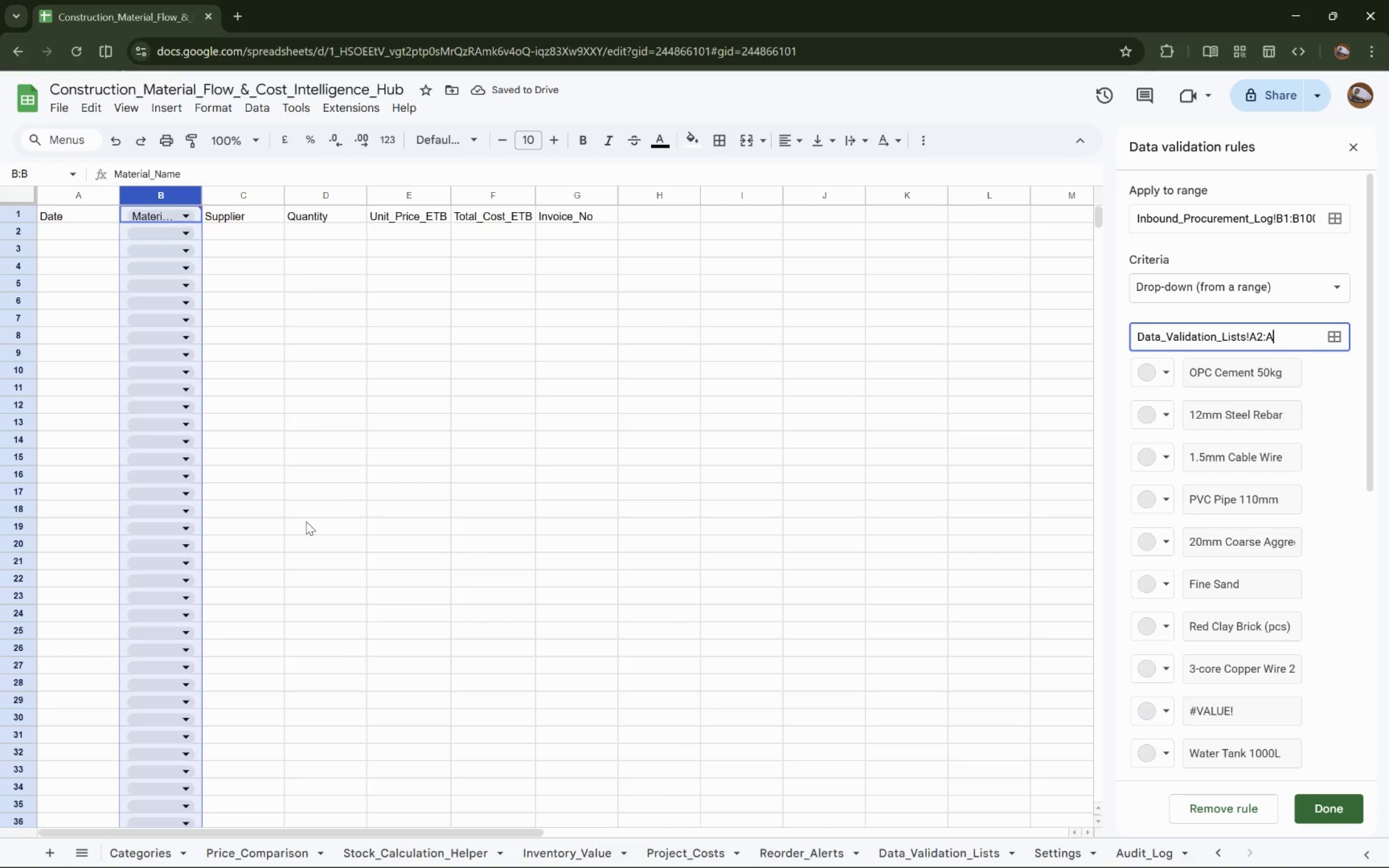 
wait(6.62)
 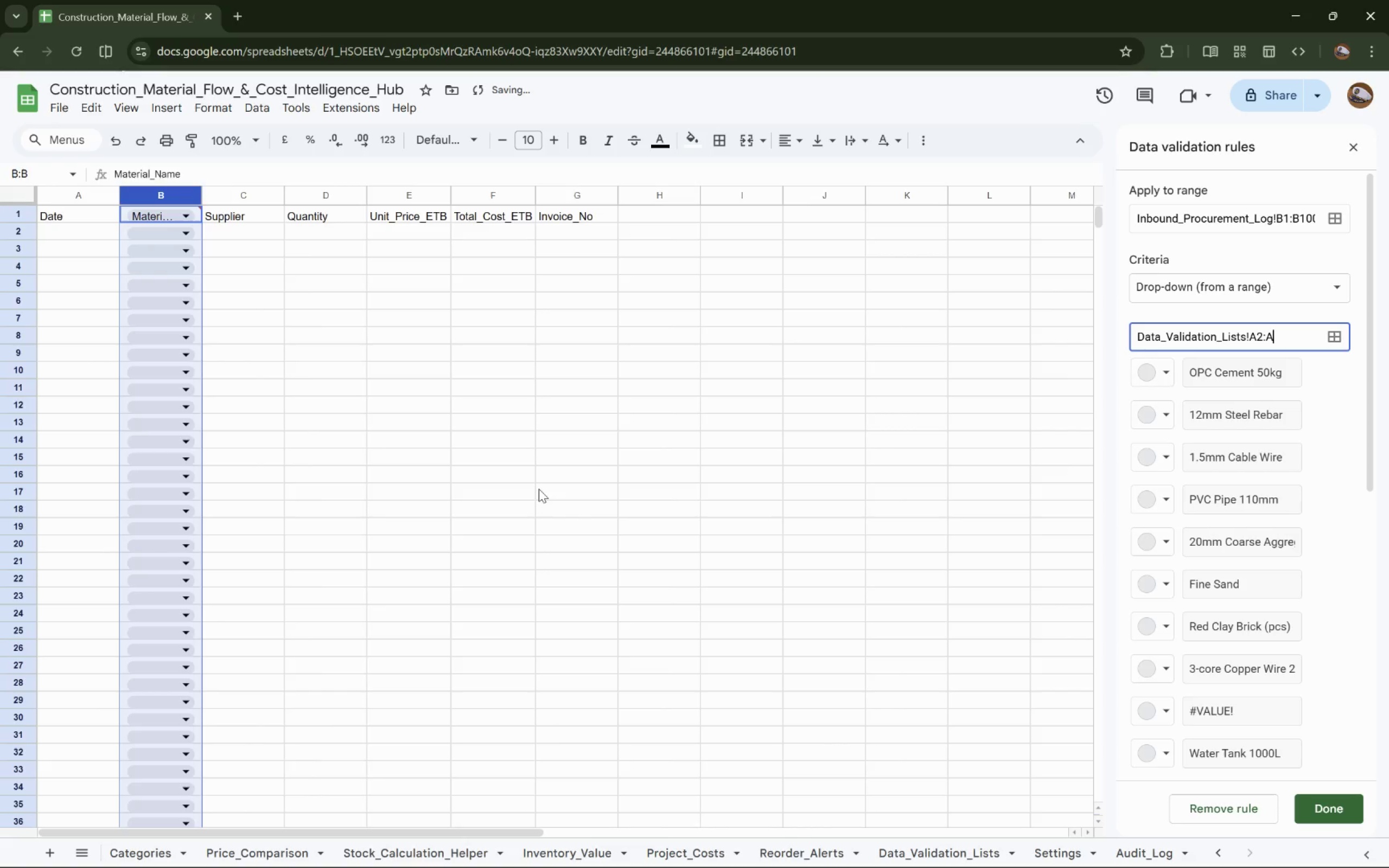 
left_click([1159, 382])
 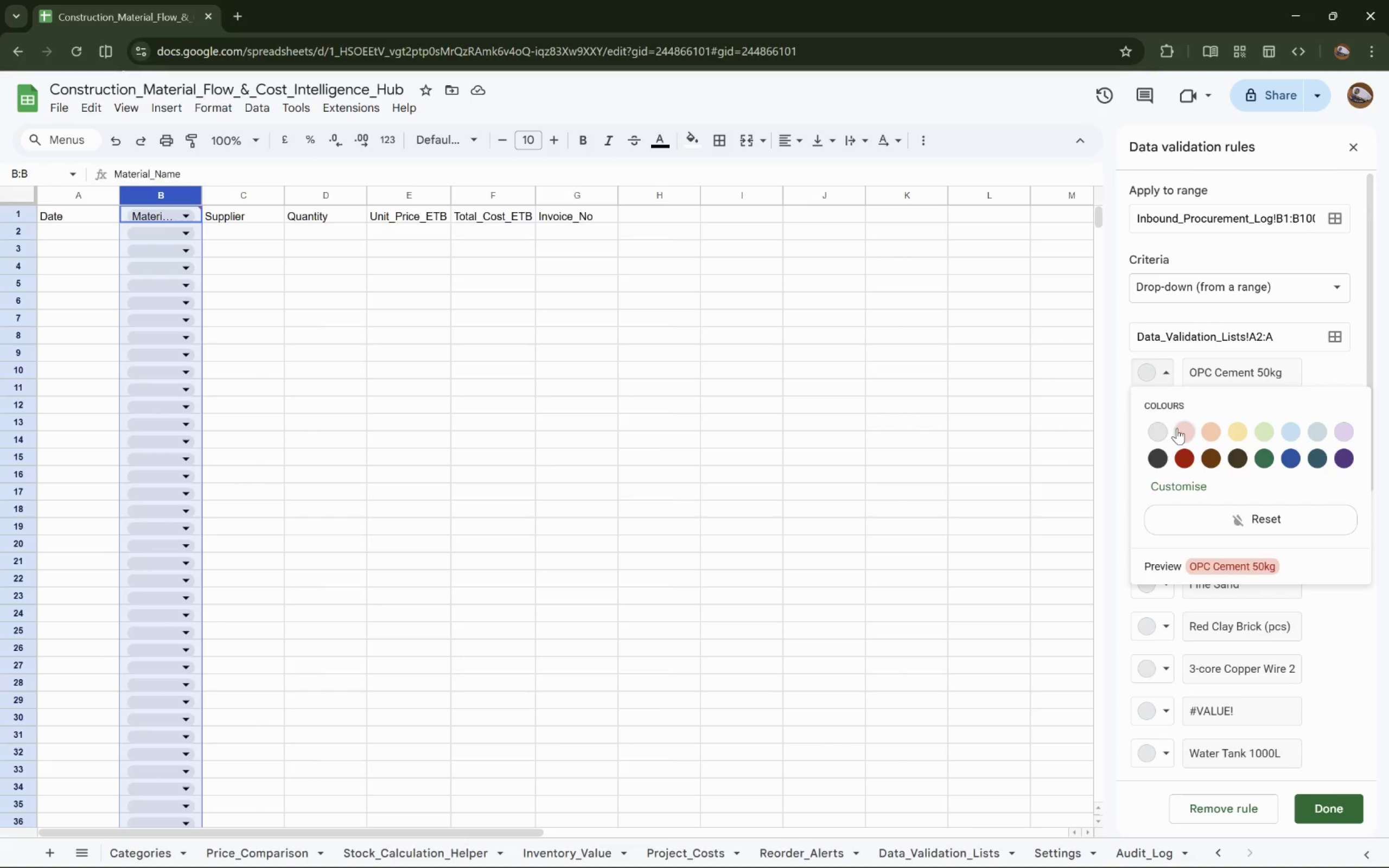 
left_click([1177, 428])
 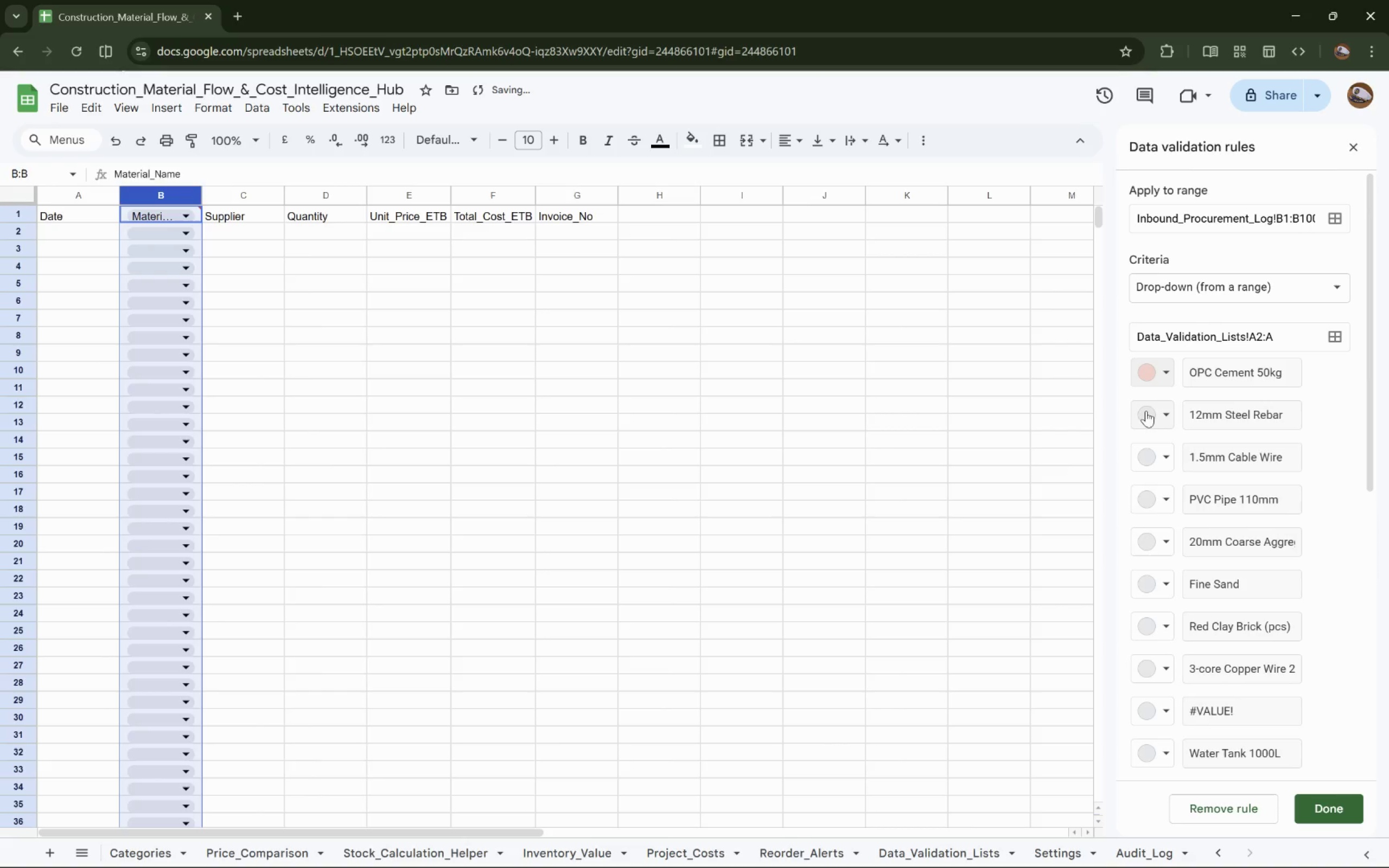 
left_click([1149, 416])
 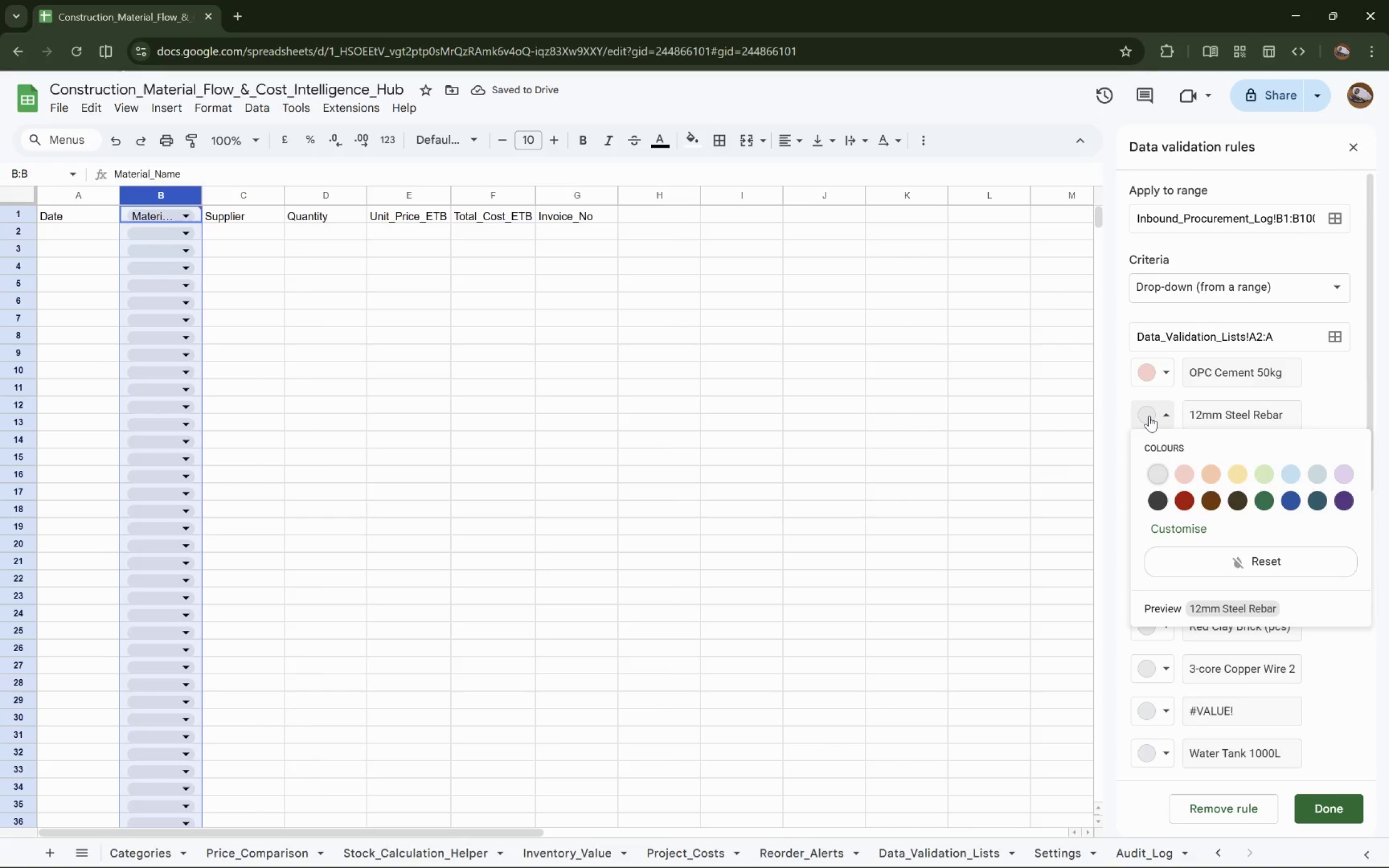 
wait(9.17)
 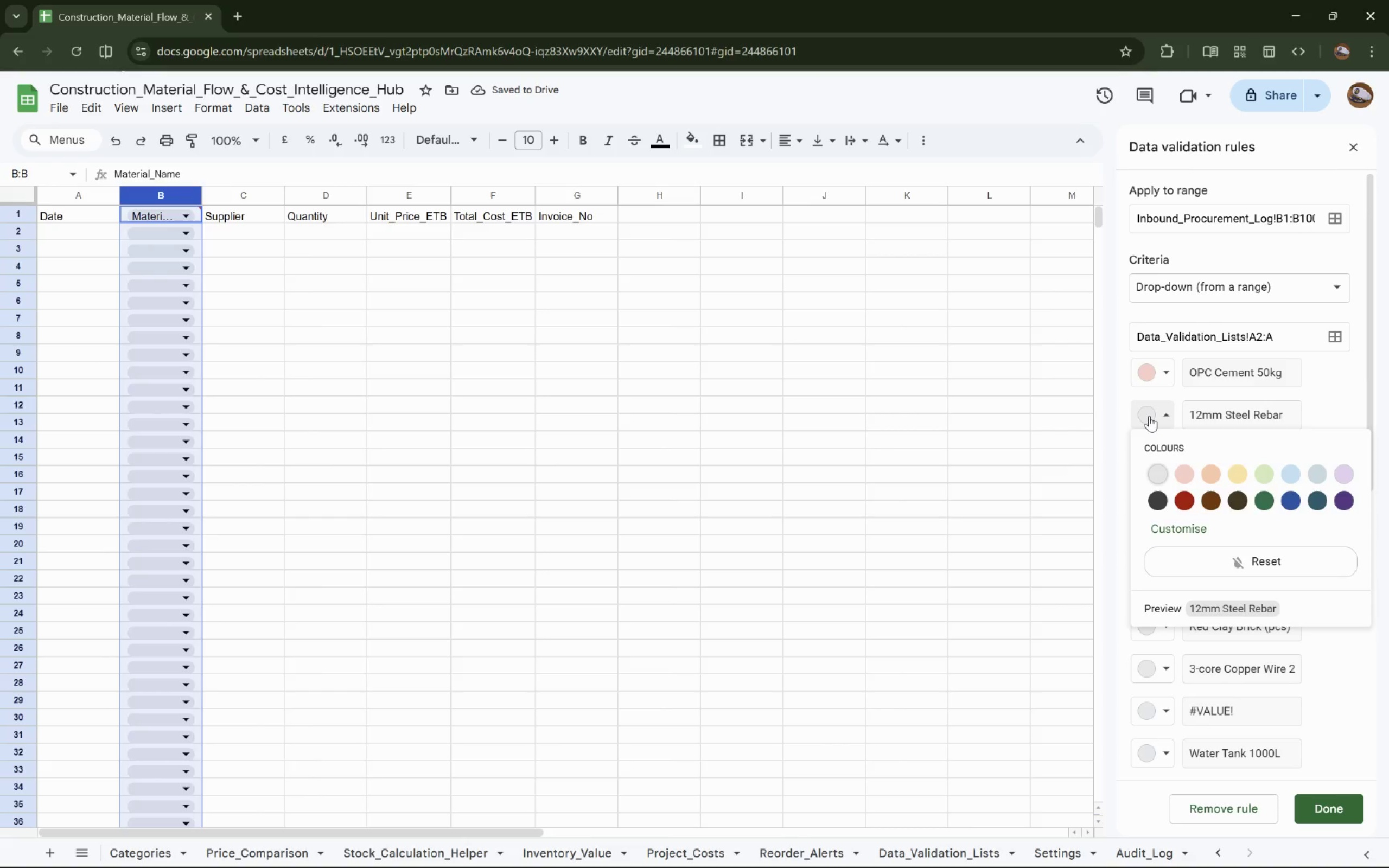 
left_click([1160, 458])
 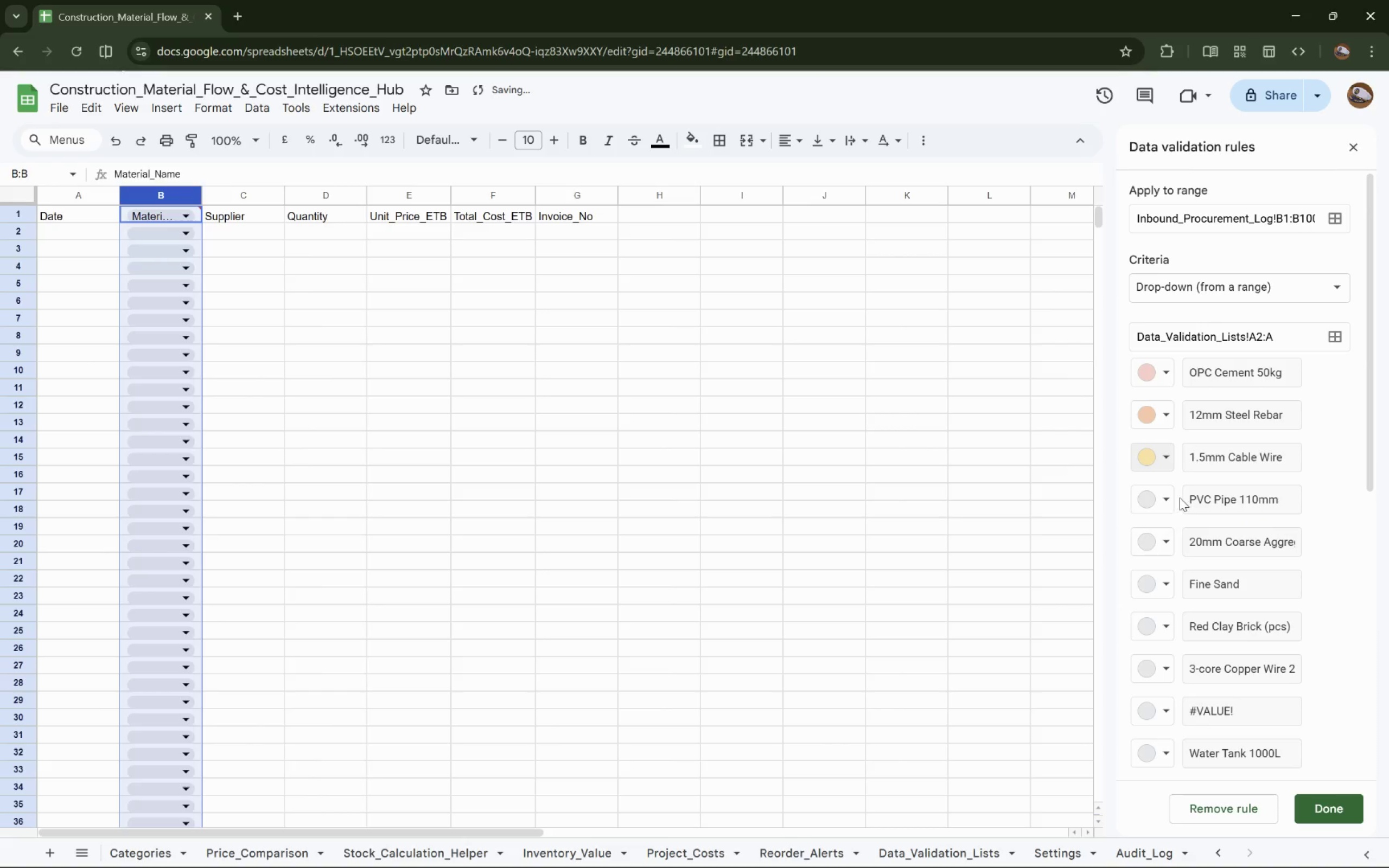 
left_click([1156, 496])
 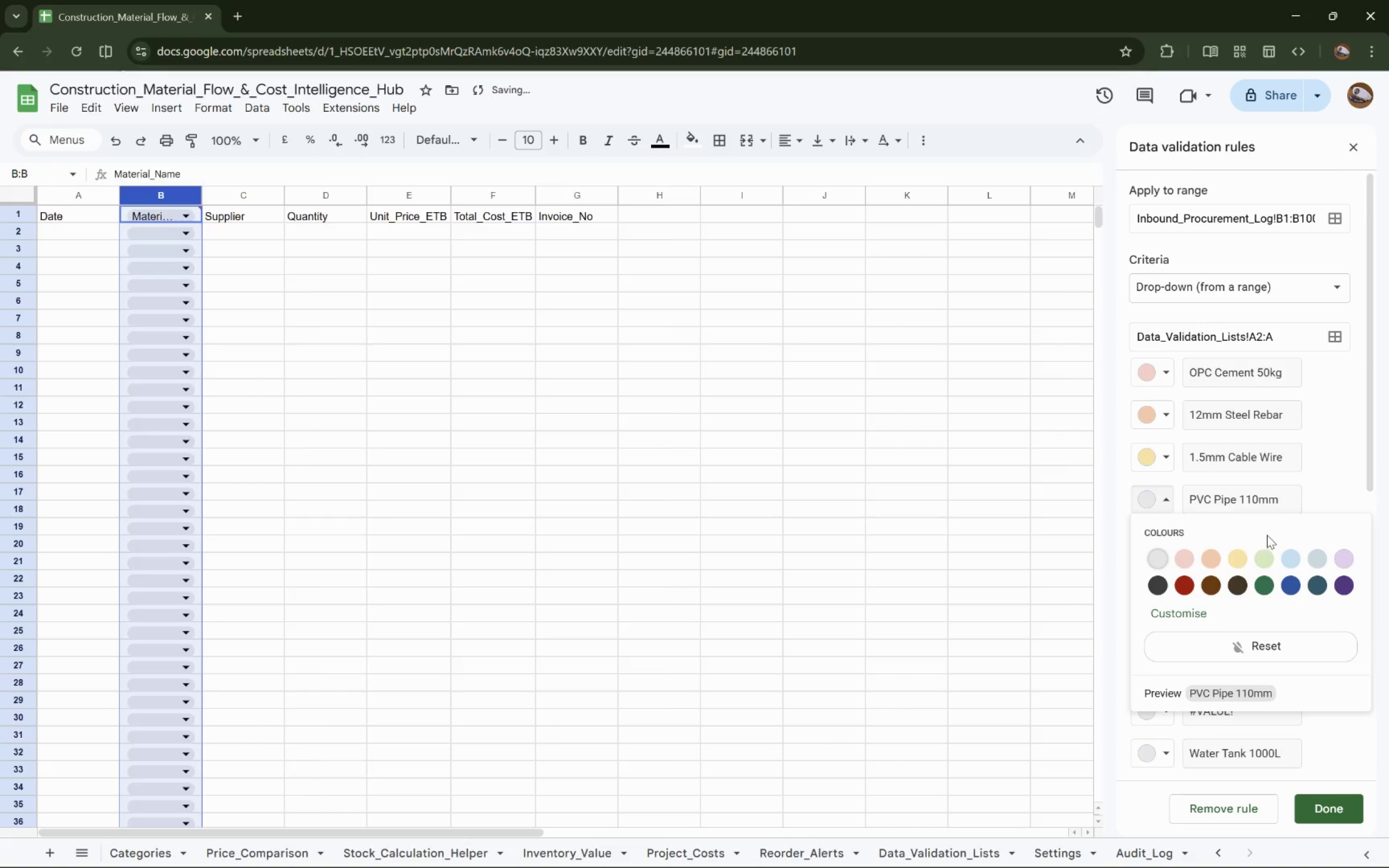 
left_click([1267, 550])
 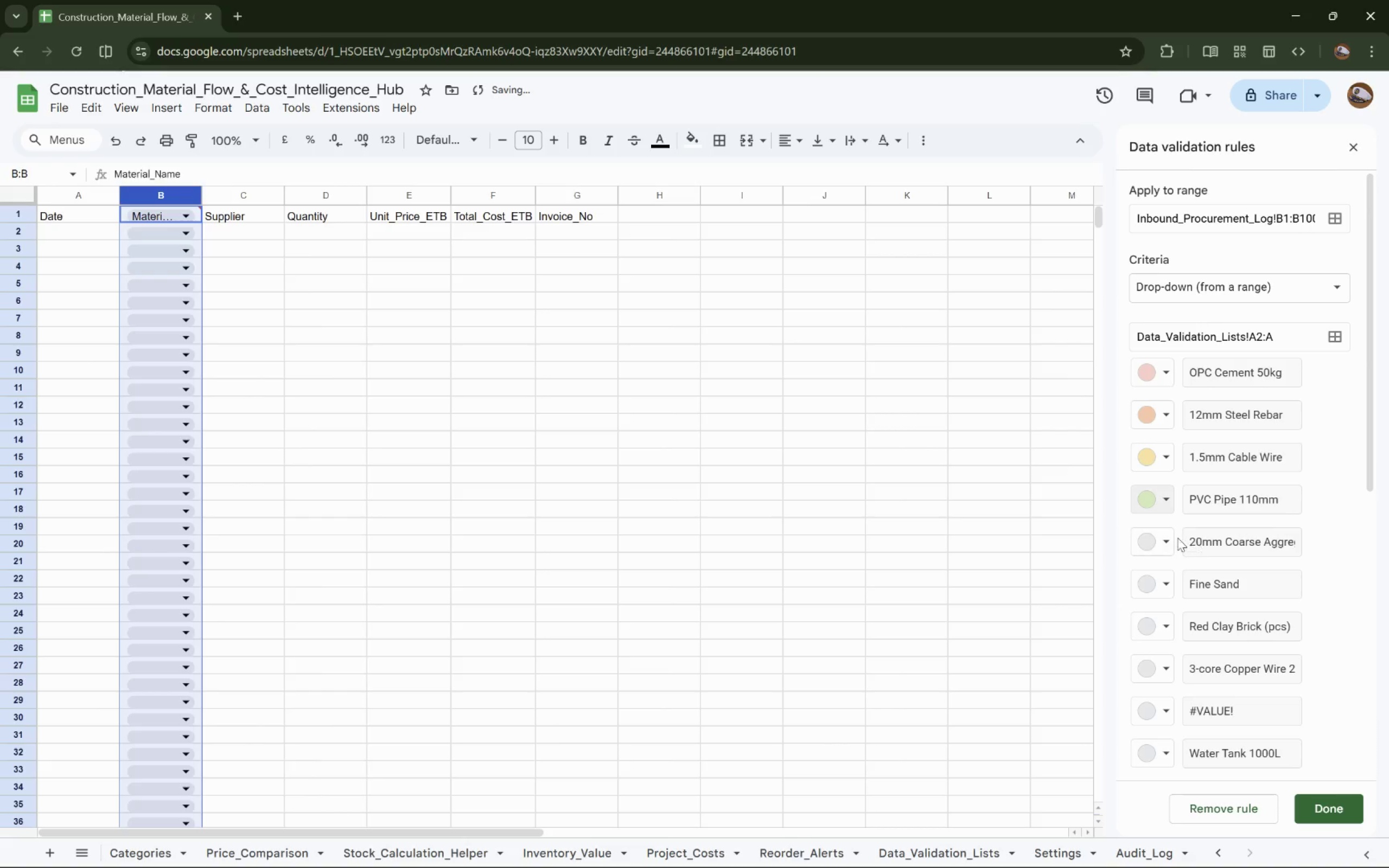 
left_click([1155, 538])
 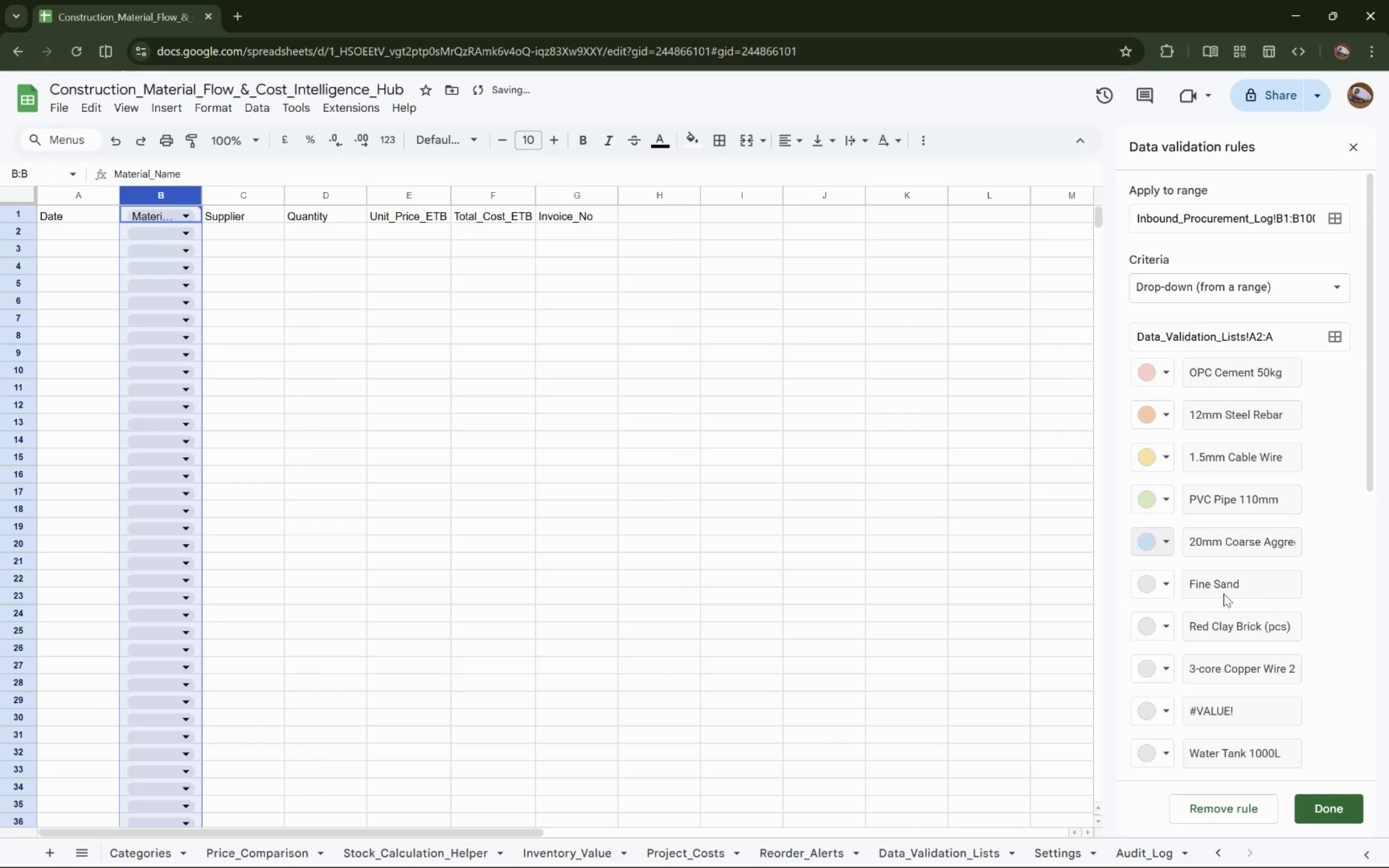 
left_click([1161, 585])
 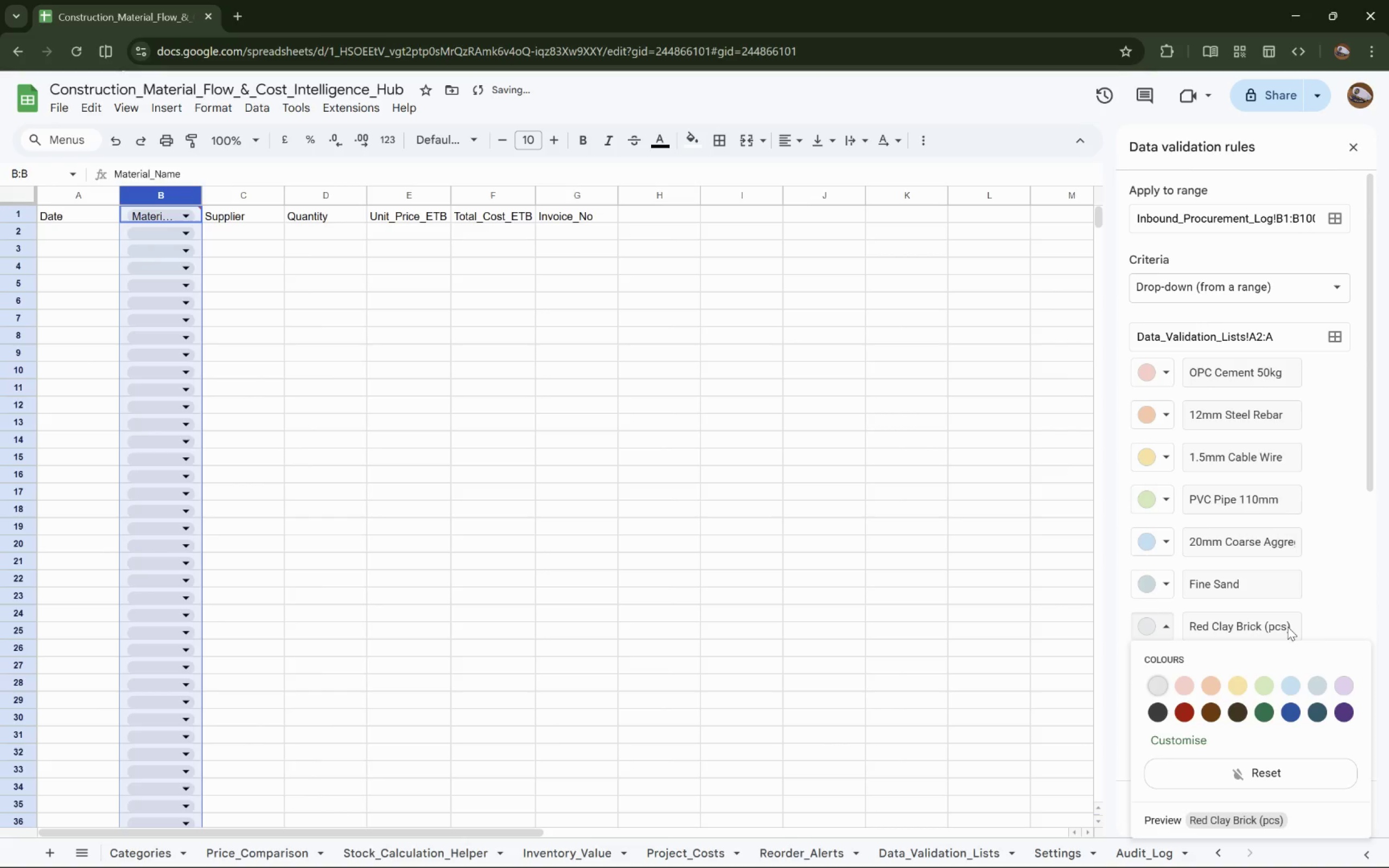 
left_click([1347, 684])
 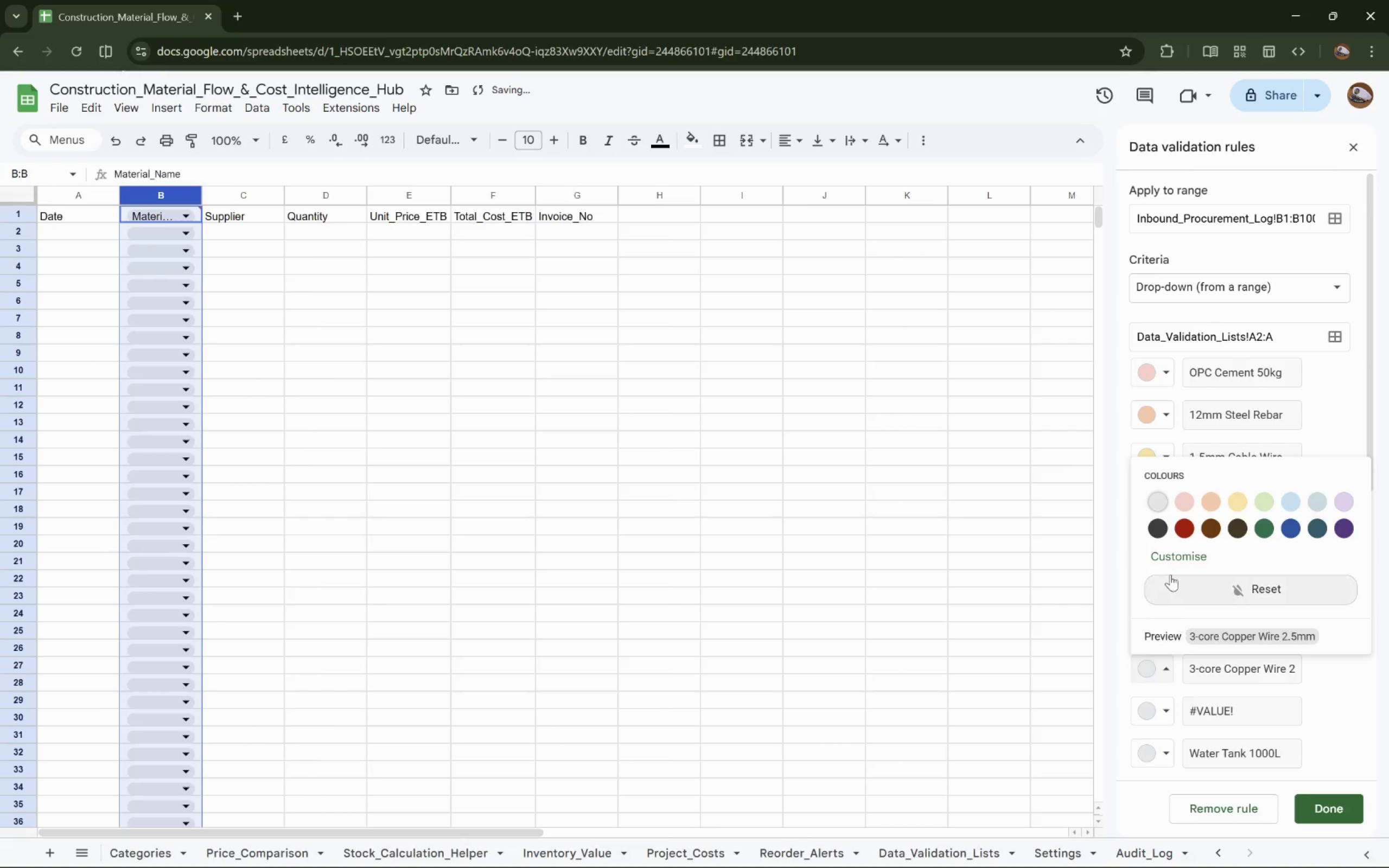 
left_click([1162, 533])
 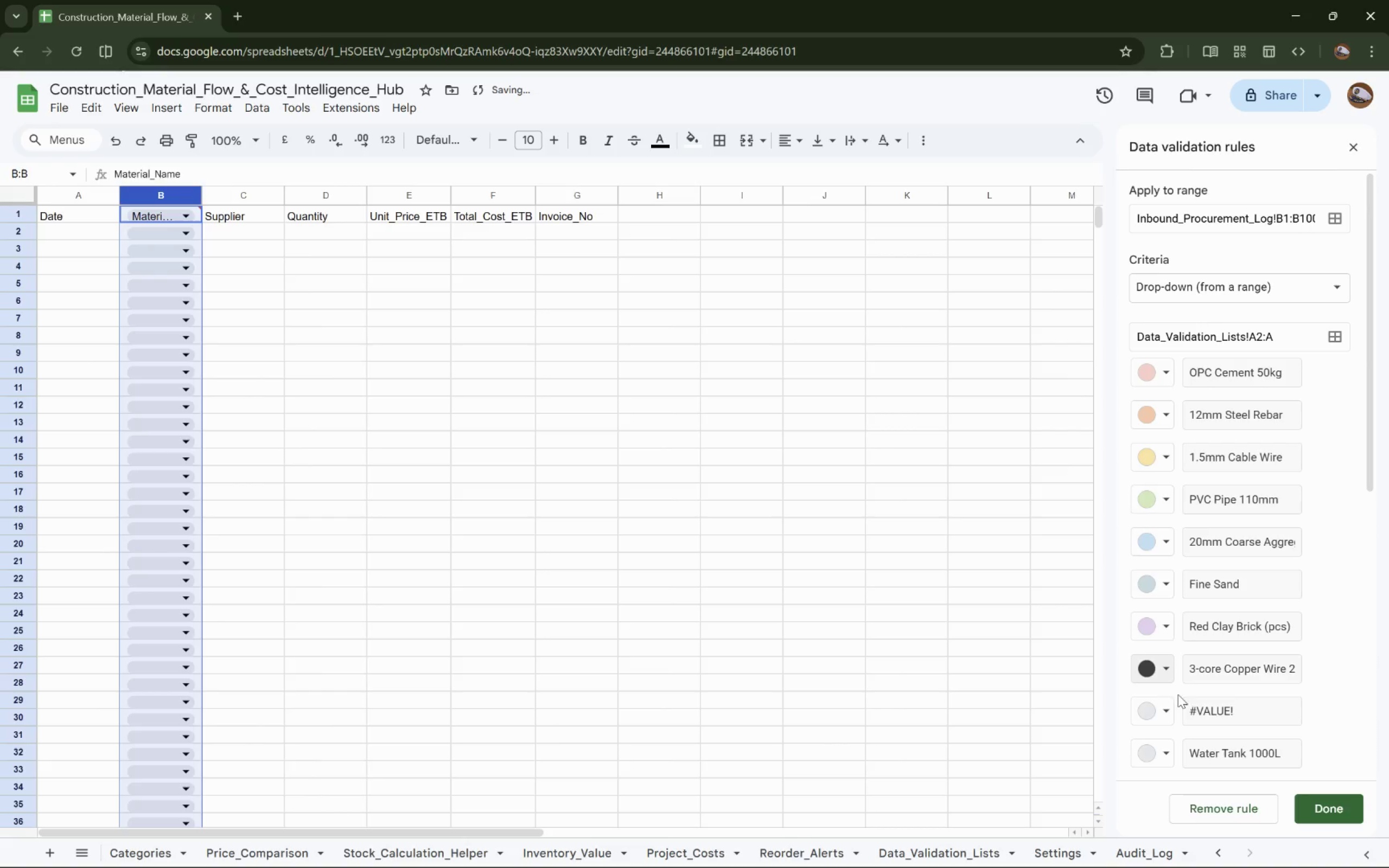 
left_click([1165, 705])
 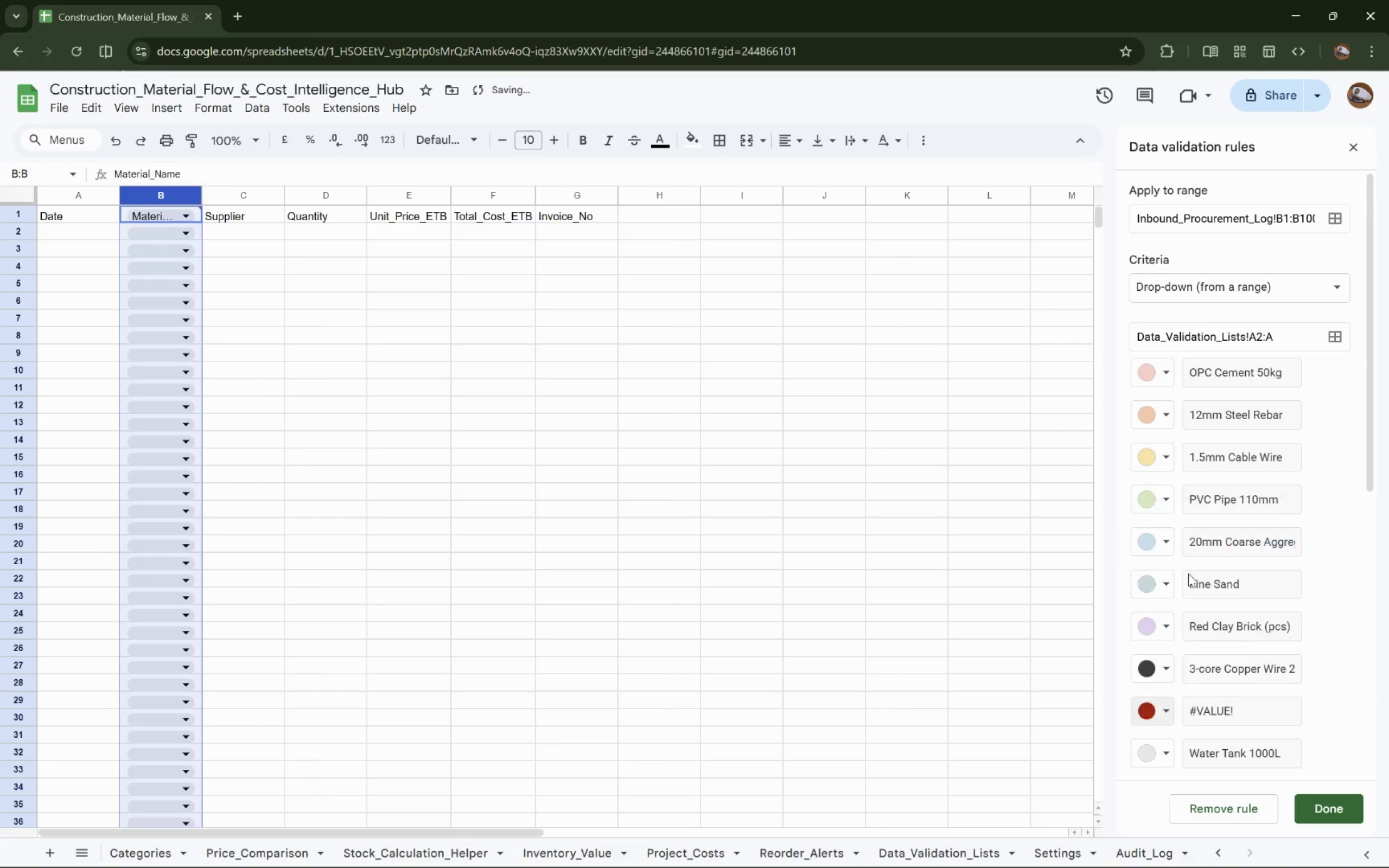 
scroll: coordinate [1221, 616], scroll_direction: down, amount: 5.0
 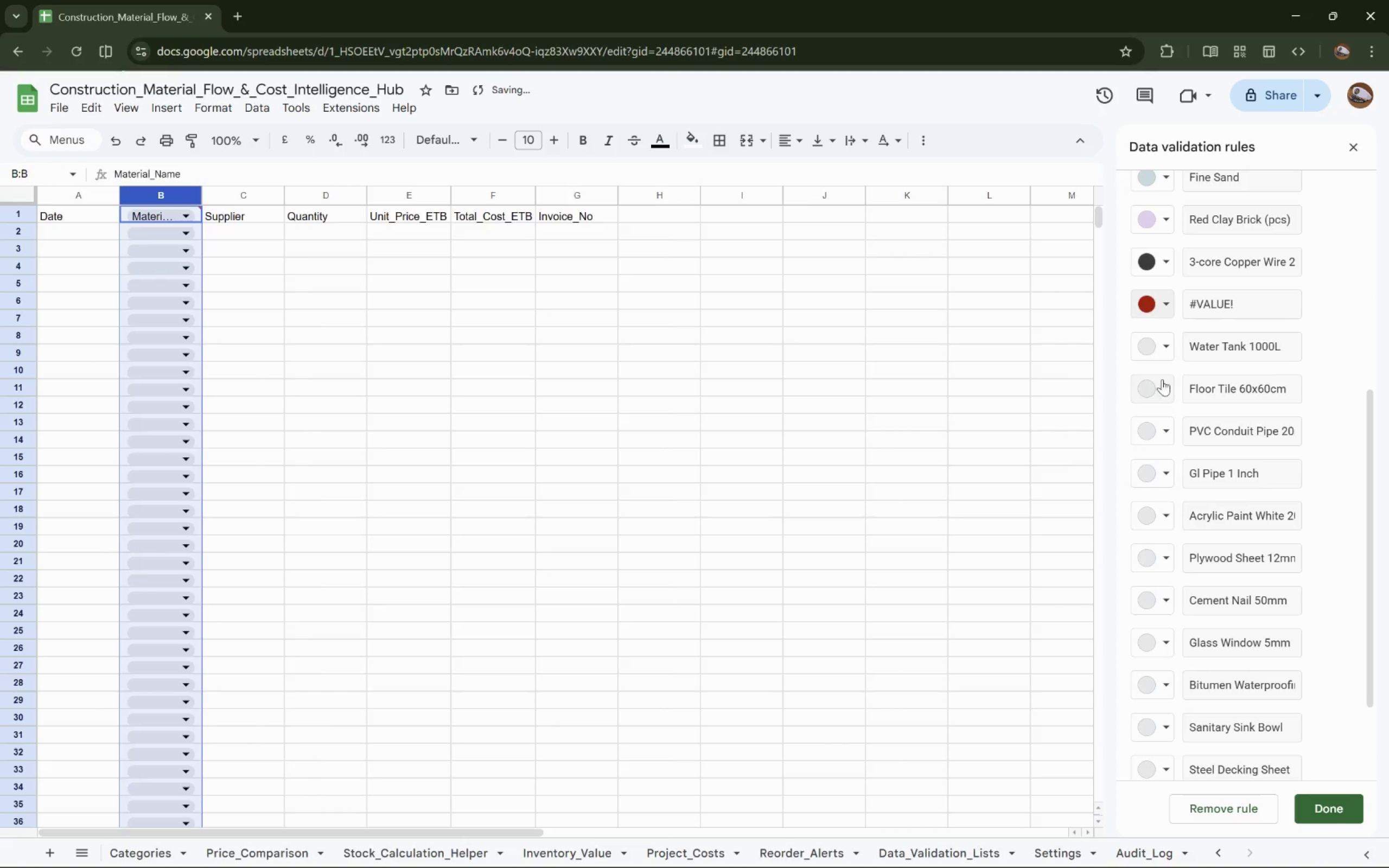 
left_click([1163, 349])
 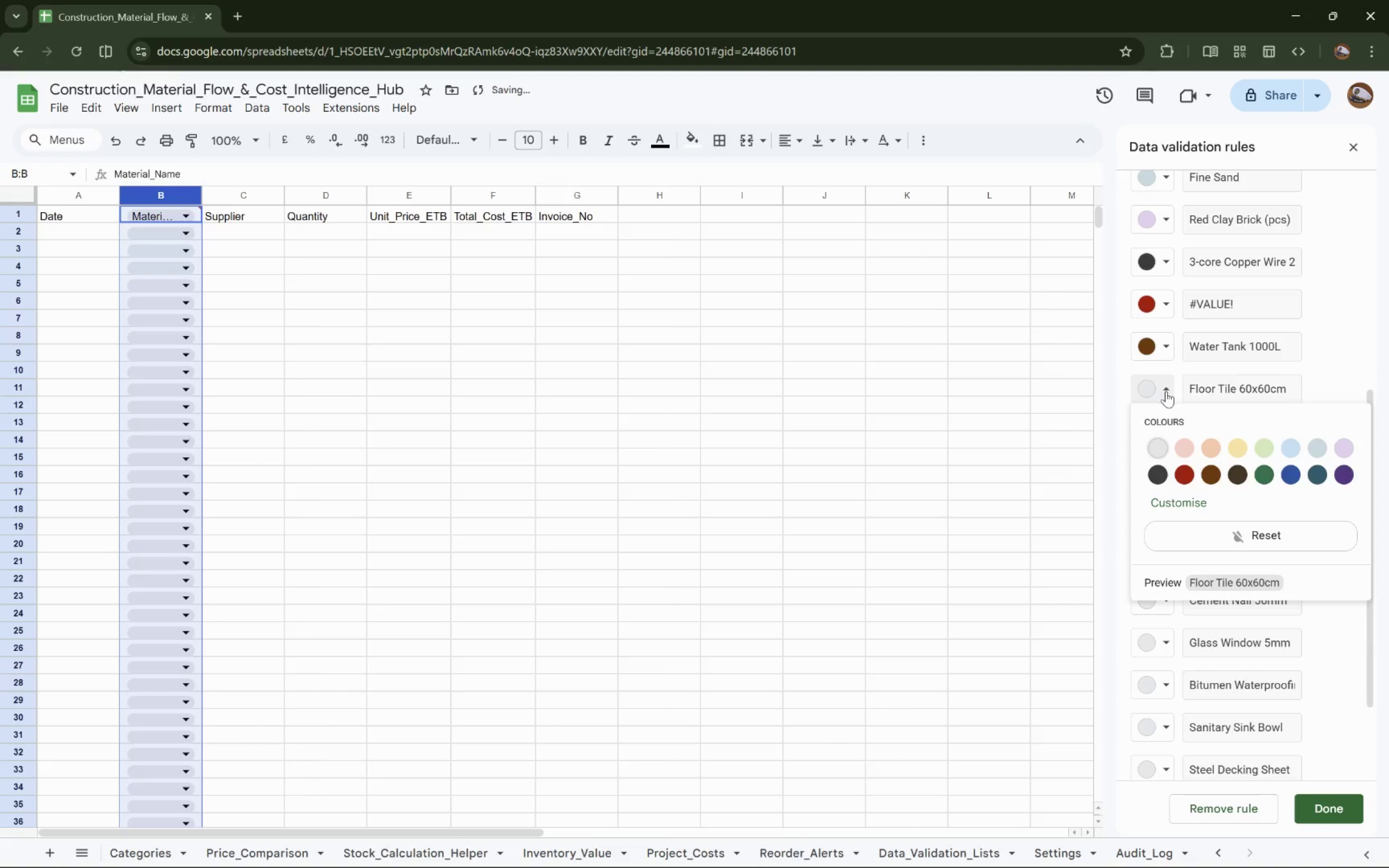 
left_click([1235, 472])
 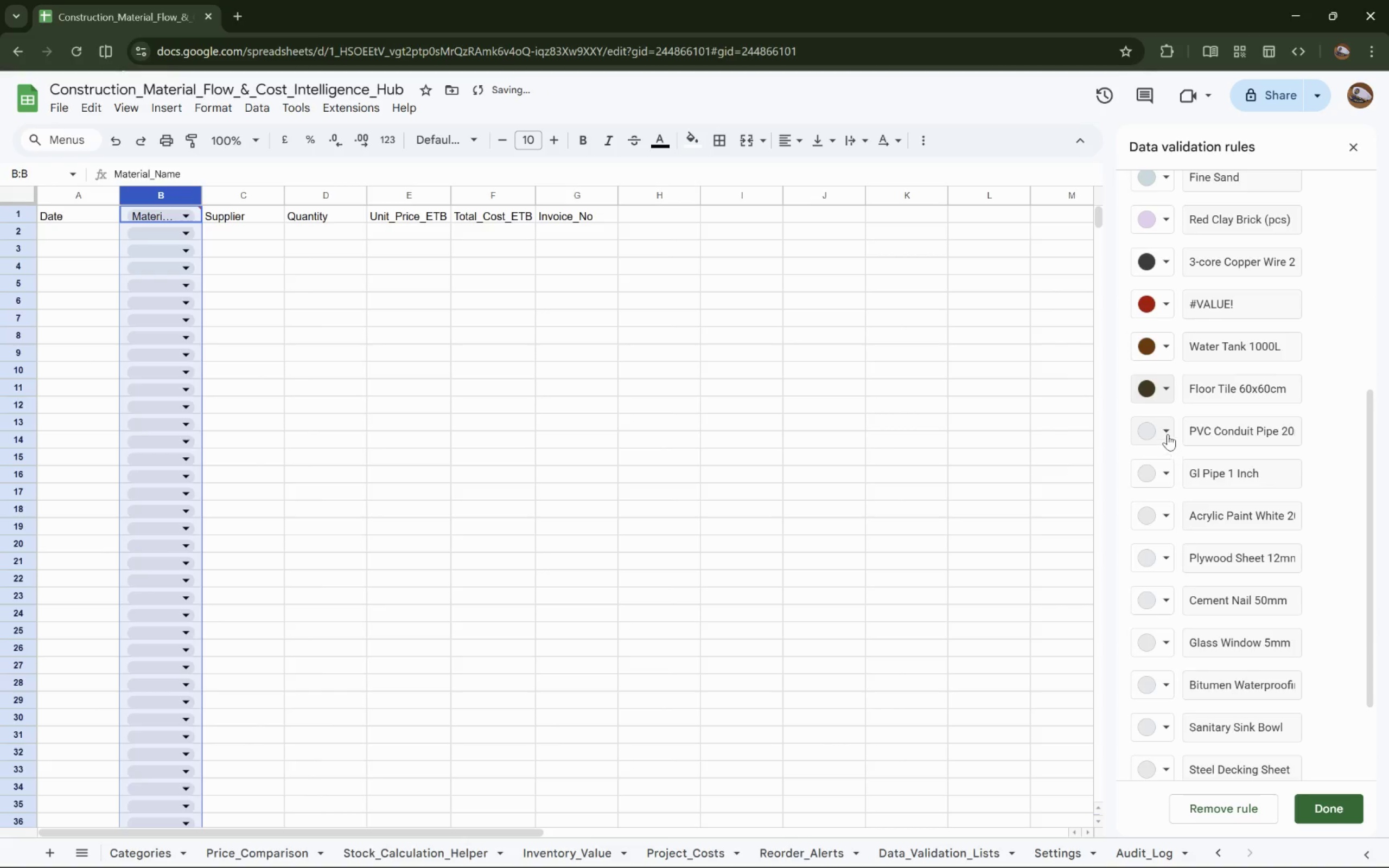 
left_click([1158, 424])
 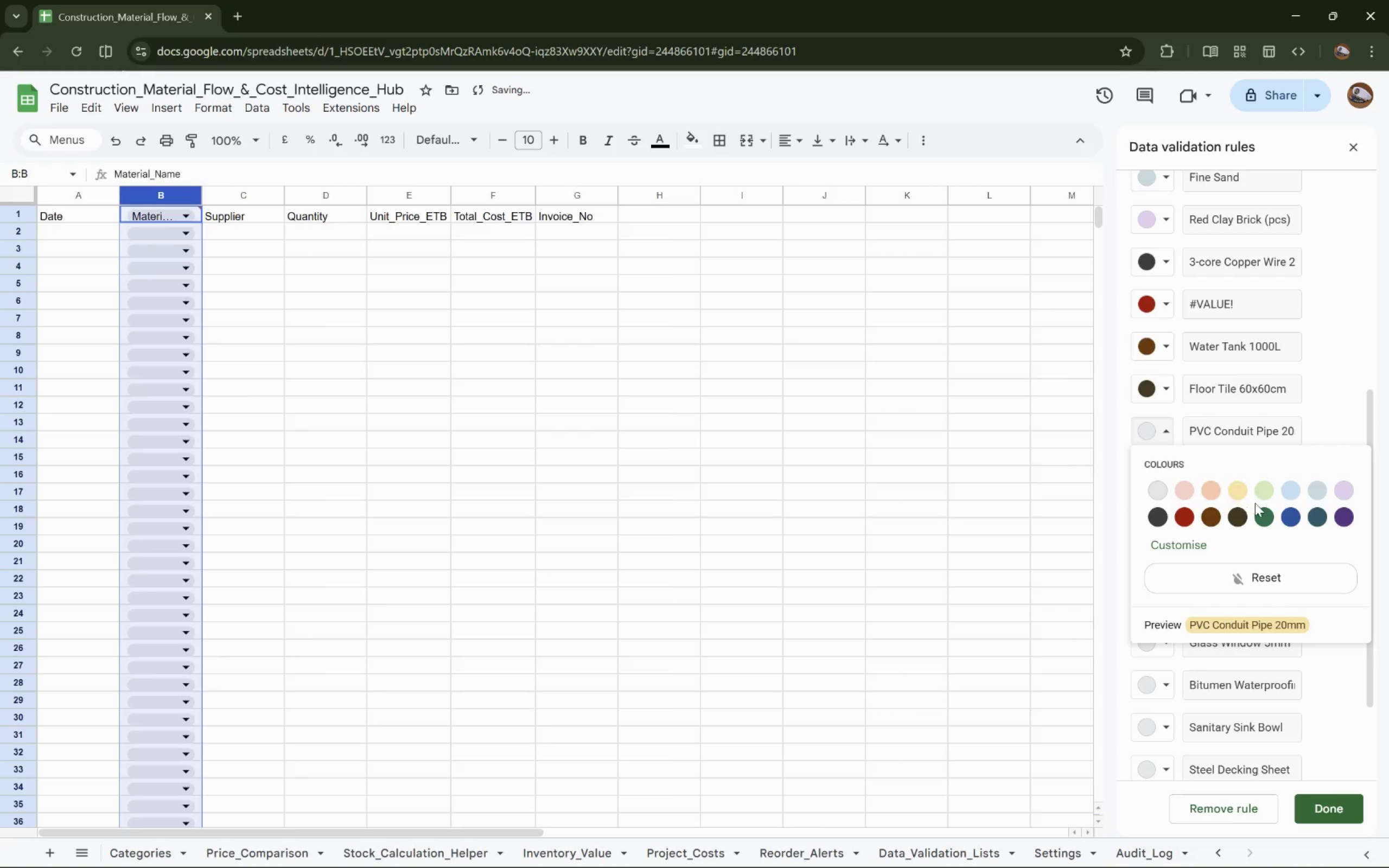 
left_click([1263, 514])
 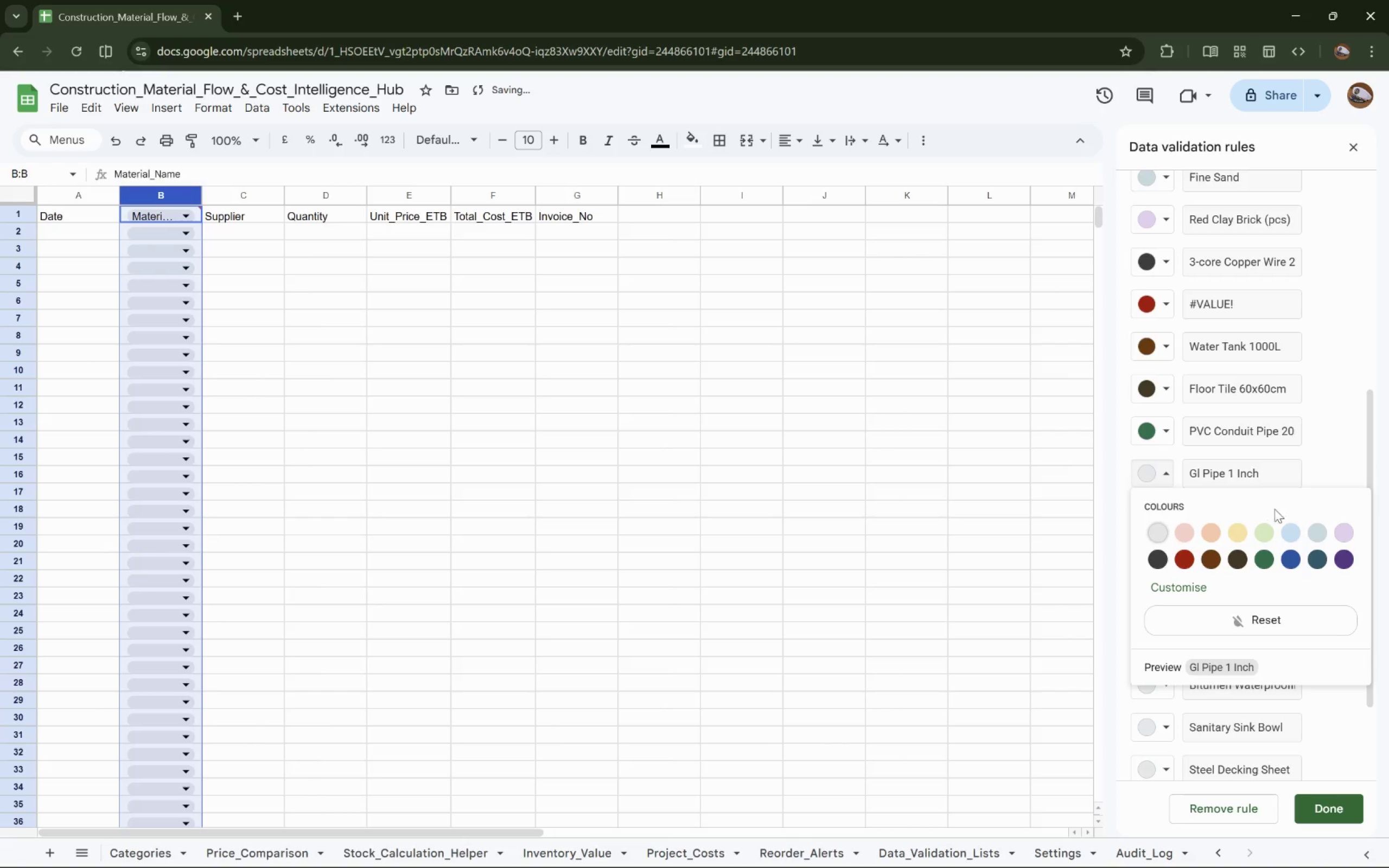 
left_click([1288, 553])
 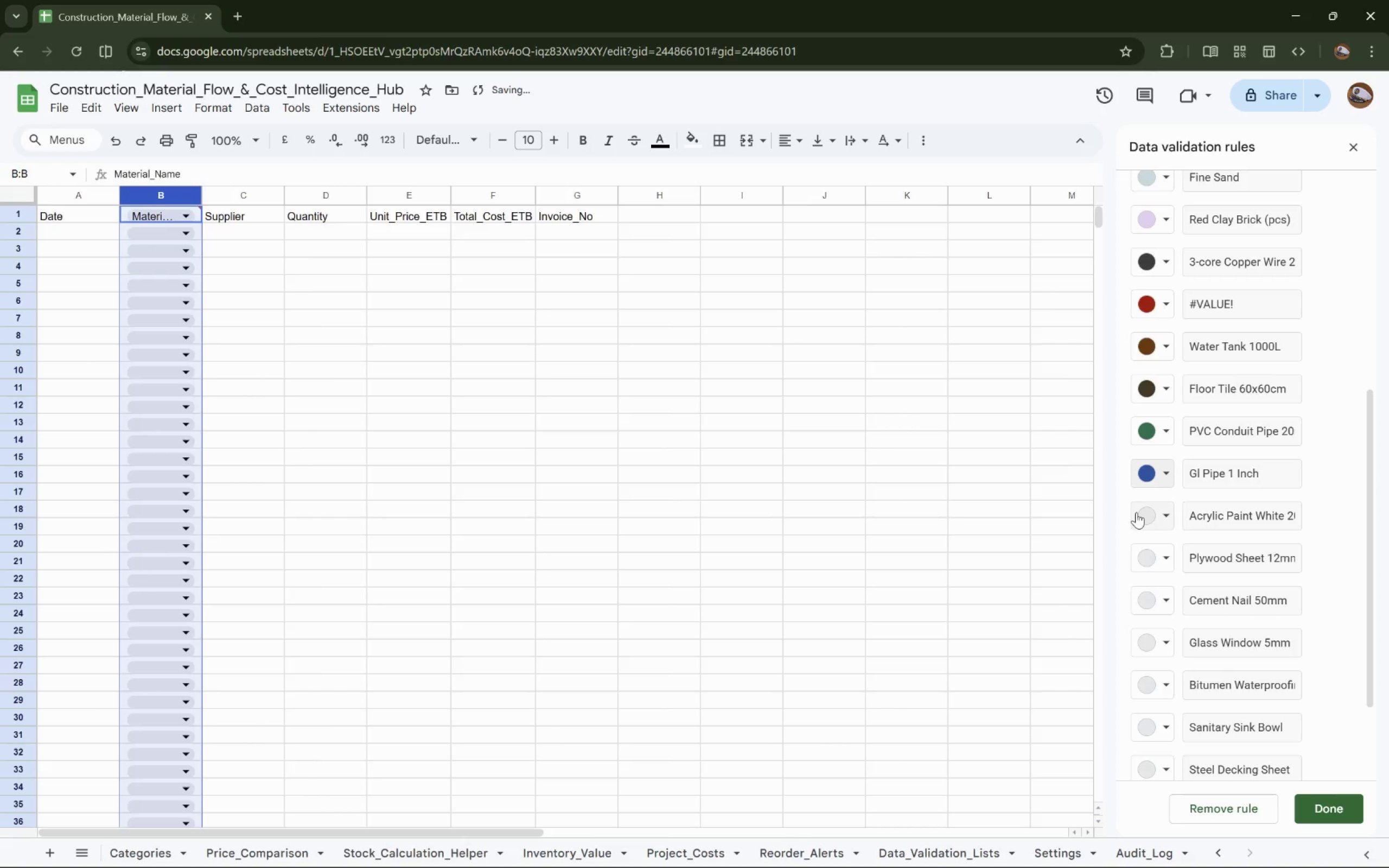 
left_click([1156, 512])
 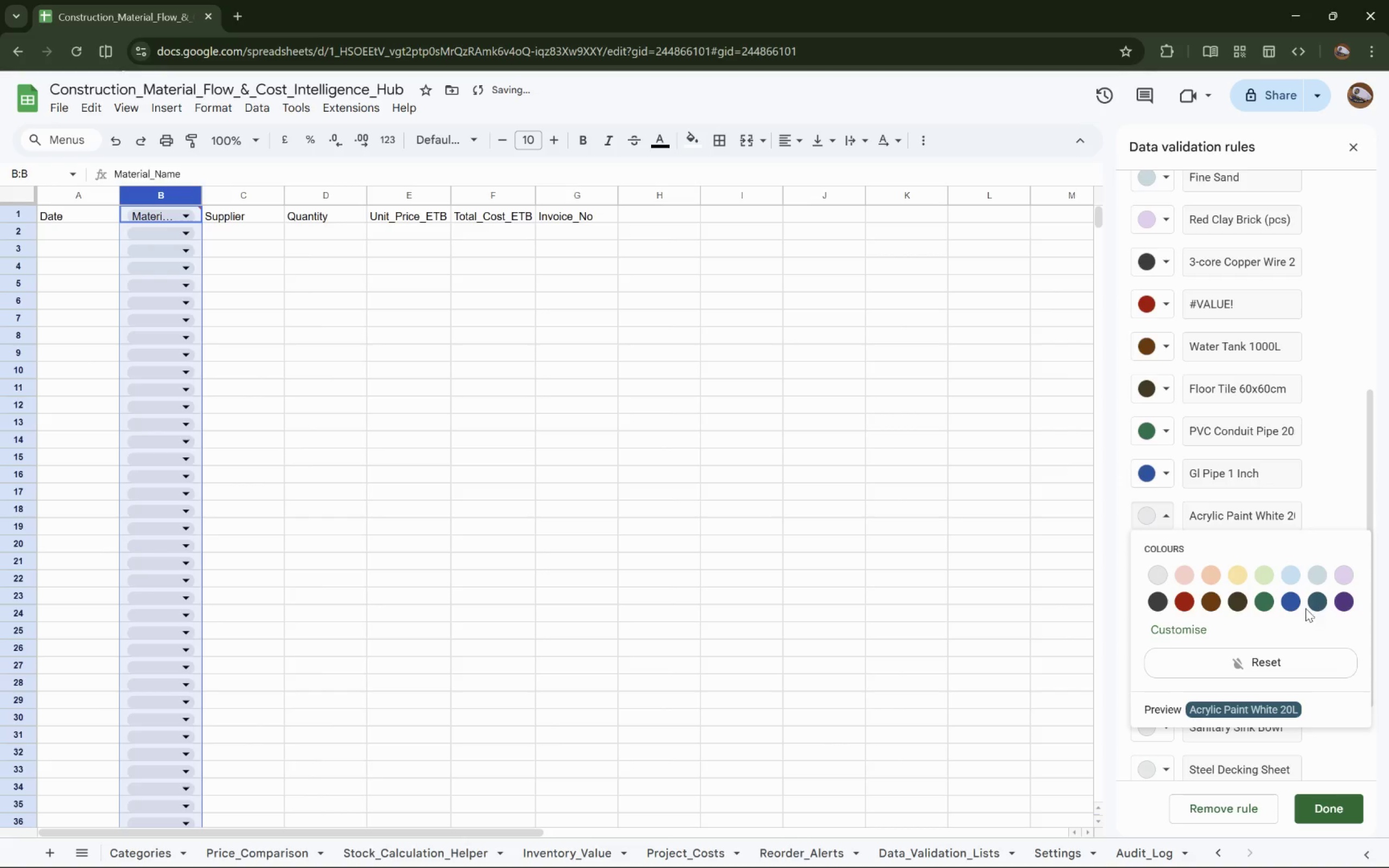 
left_click([1324, 608])
 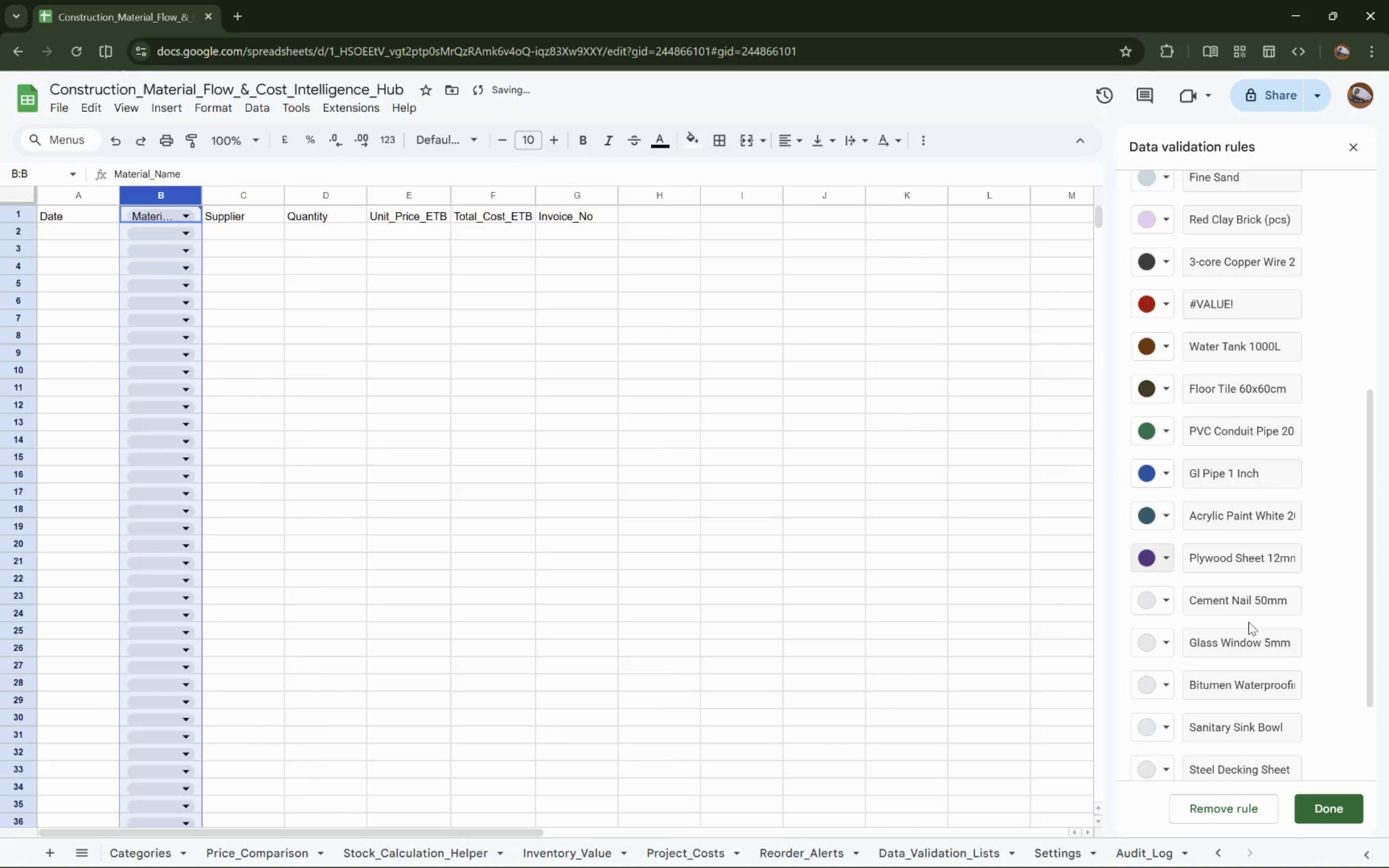 
scroll: coordinate [1259, 559], scroll_direction: down, amount: 5.0
 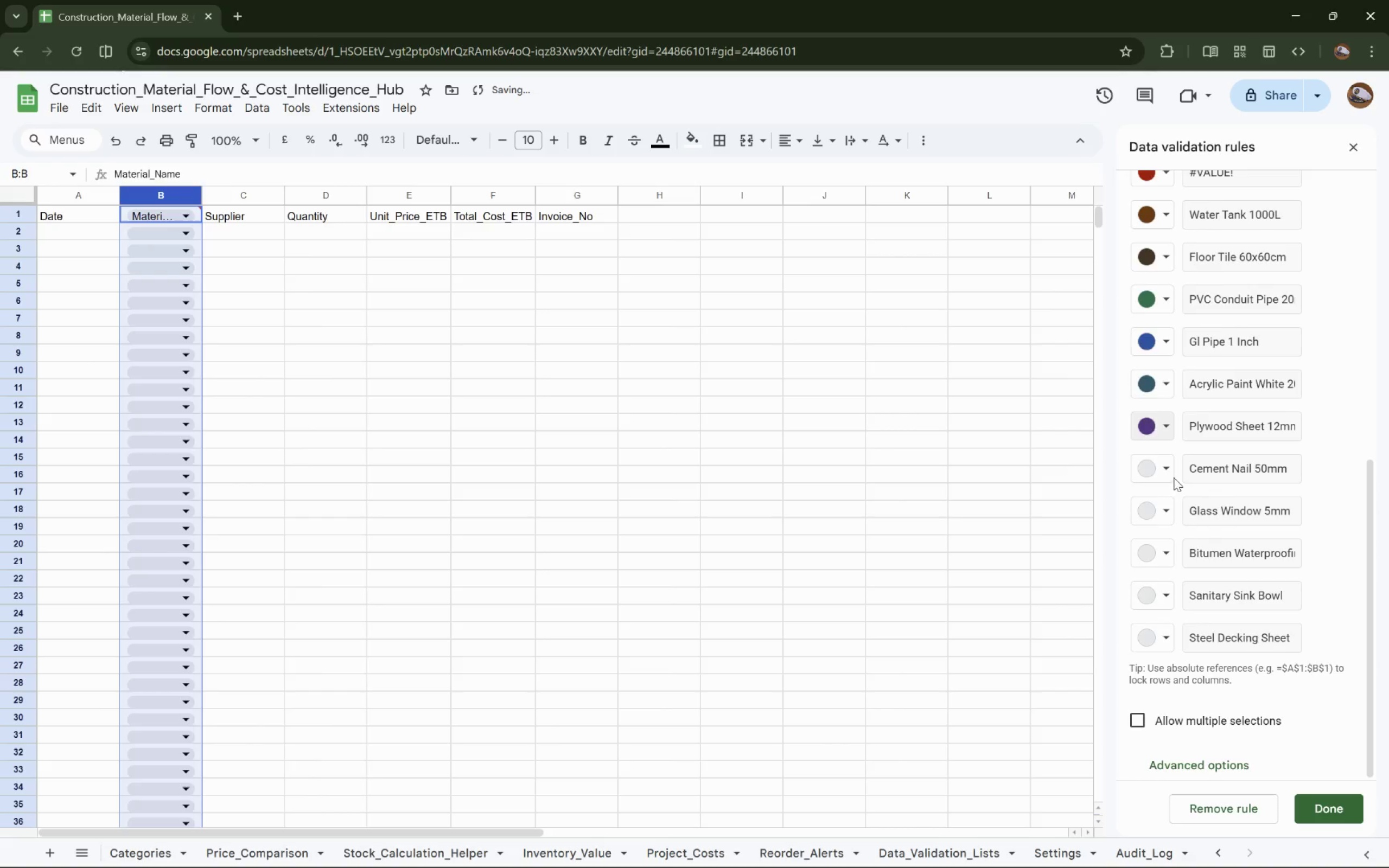 
left_click([1157, 468])
 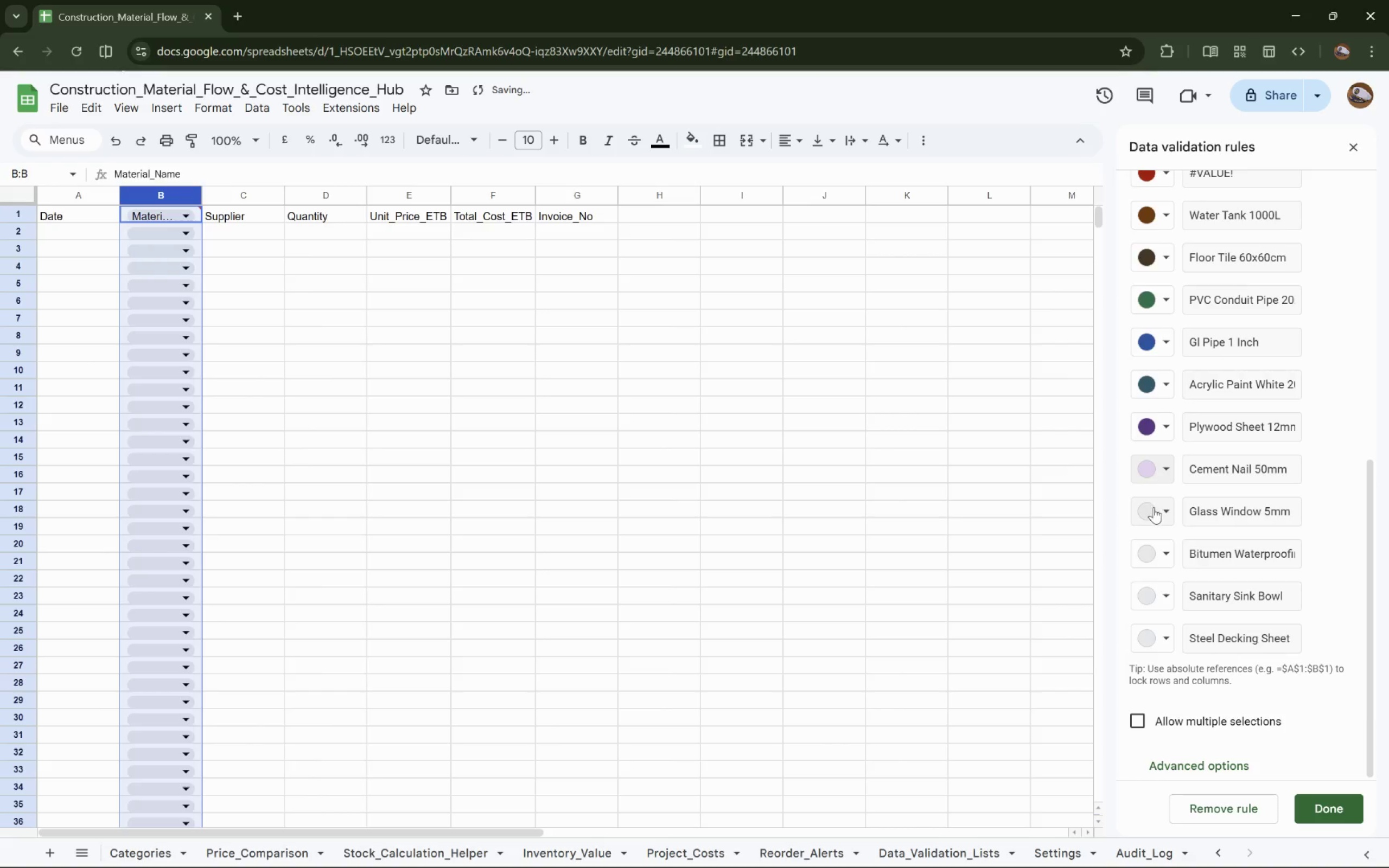 
left_click([1322, 572])
 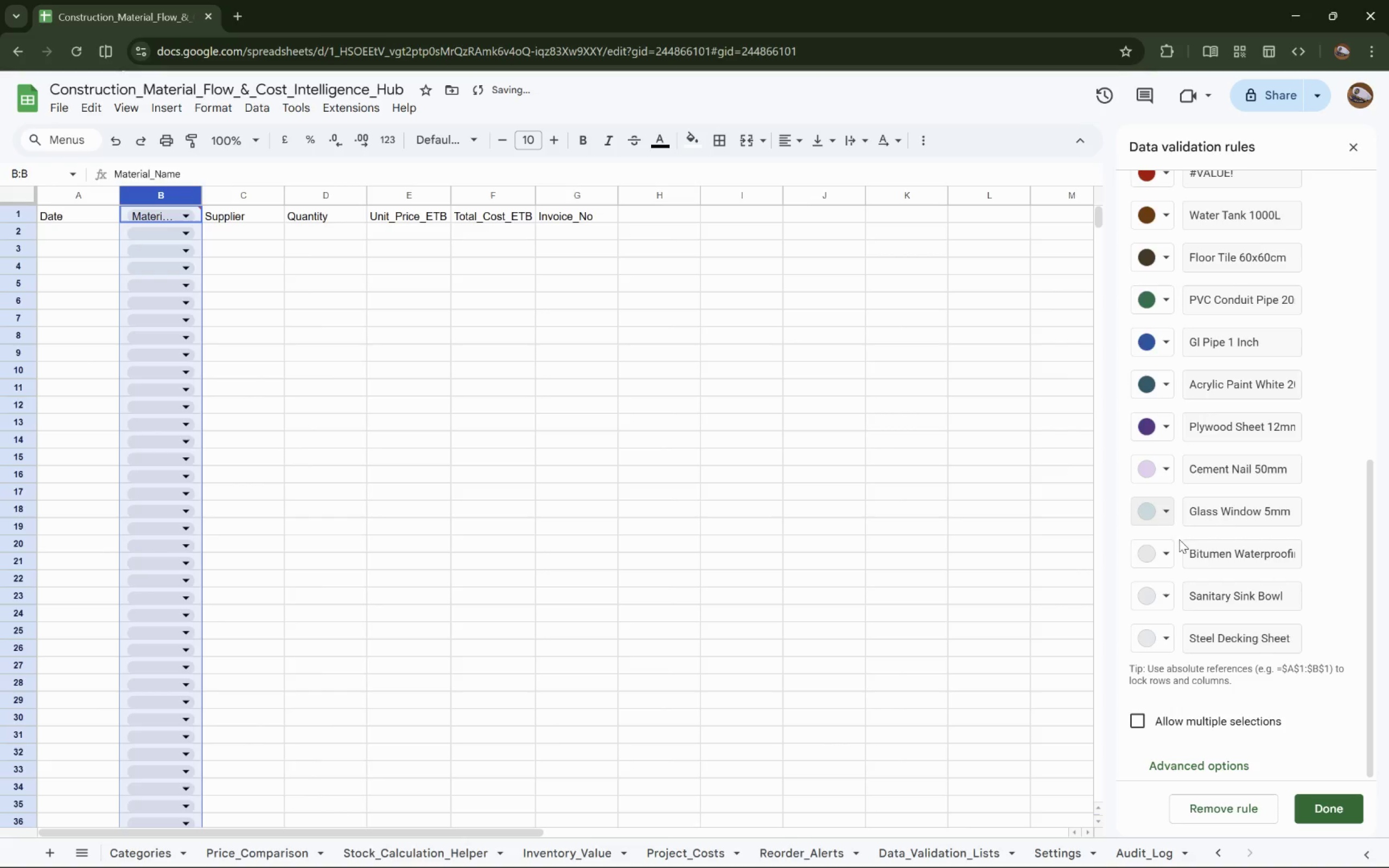 
left_click_drag(start_coordinate=[1173, 545], to_coordinate=[1169, 547])
 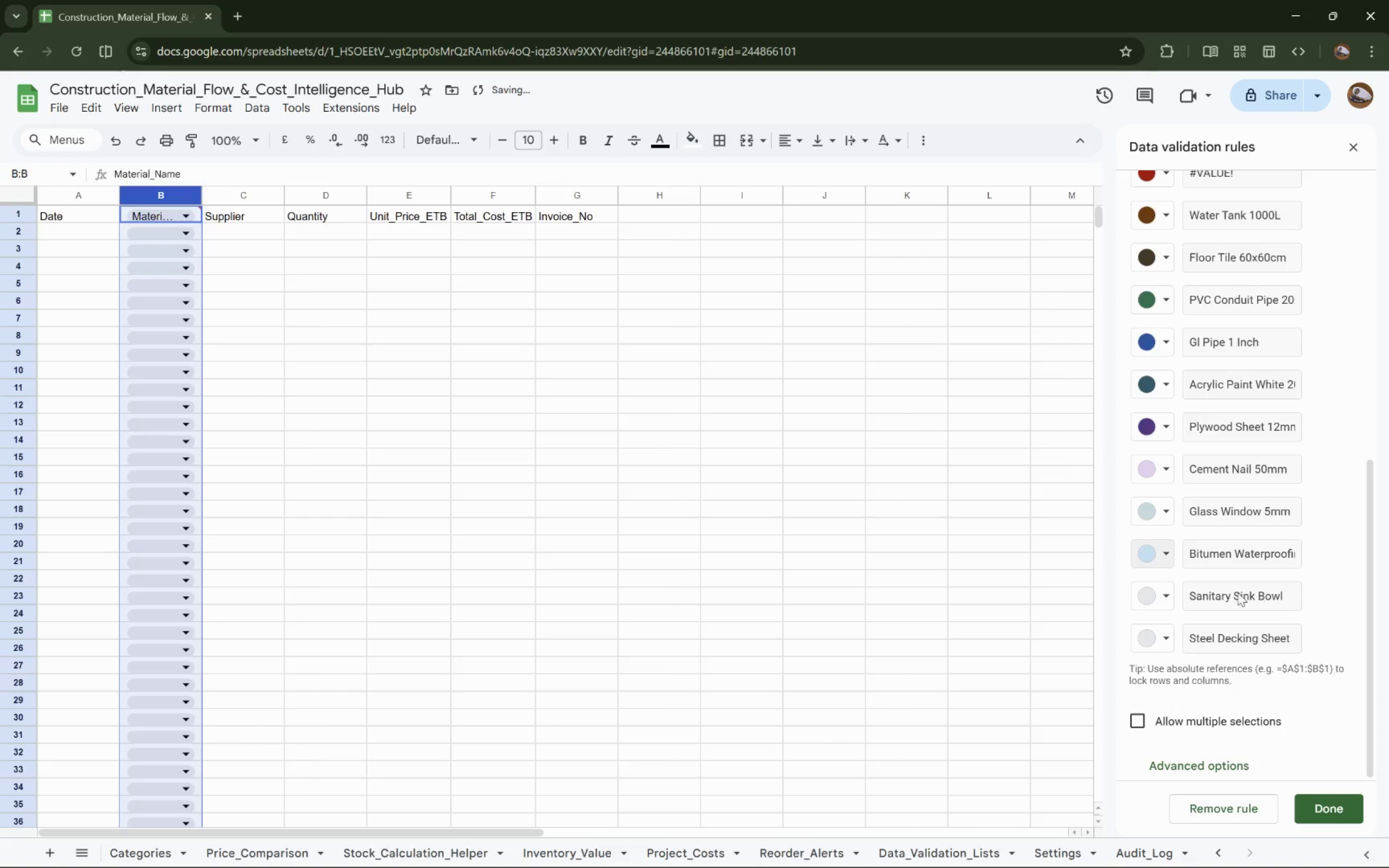 
left_click([1148, 590])
 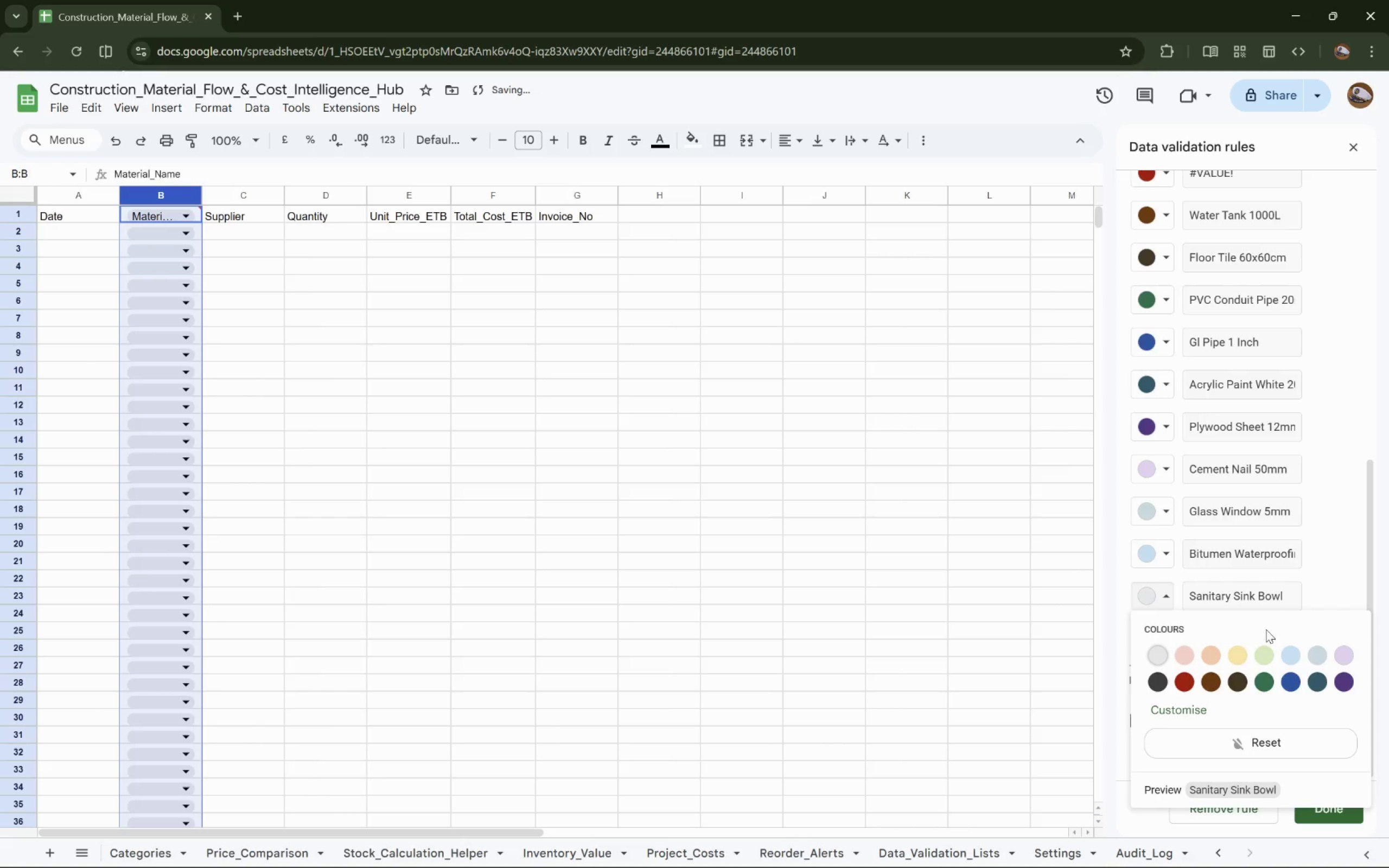 
left_click([1260, 655])
 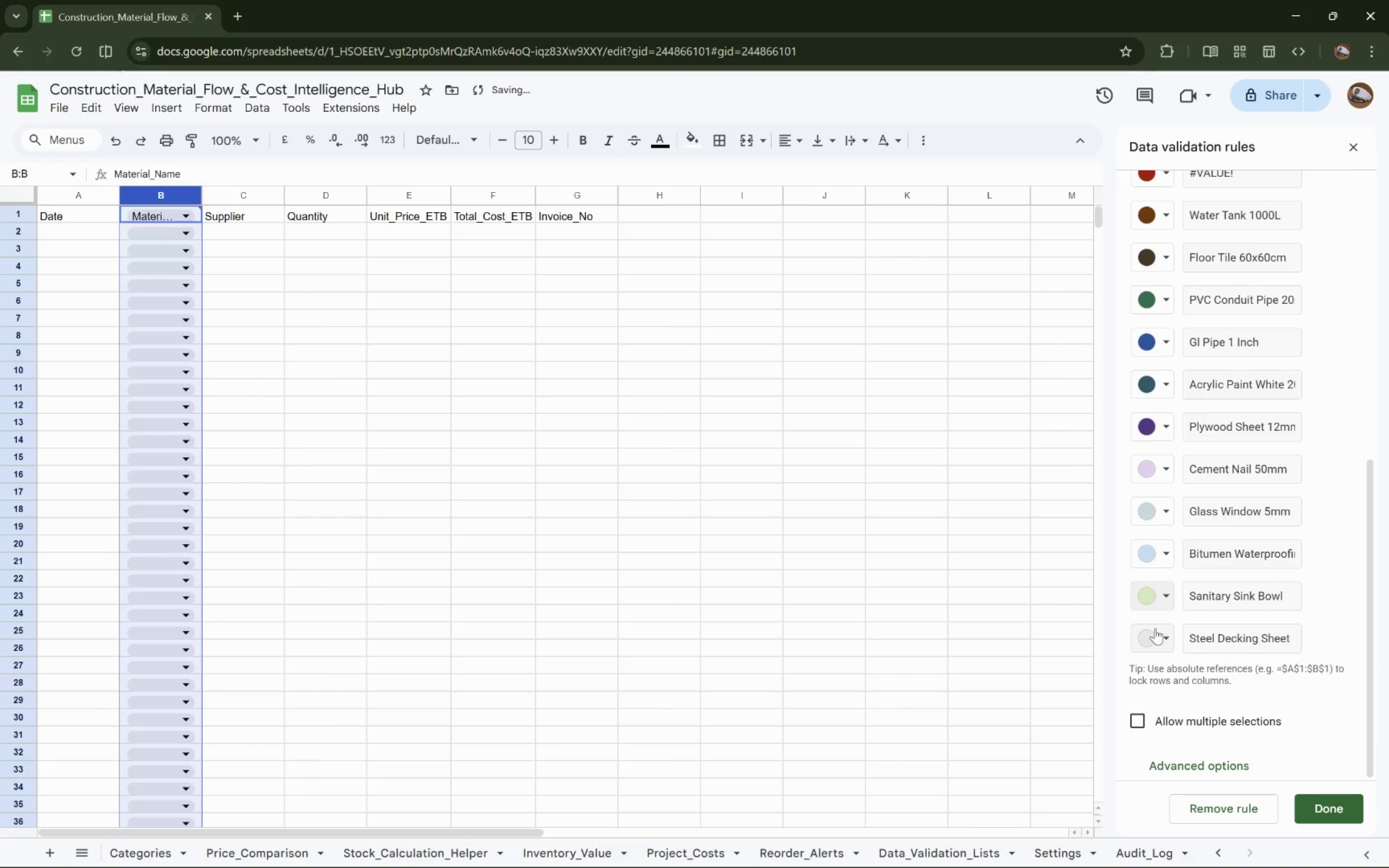 
left_click([1150, 629])
 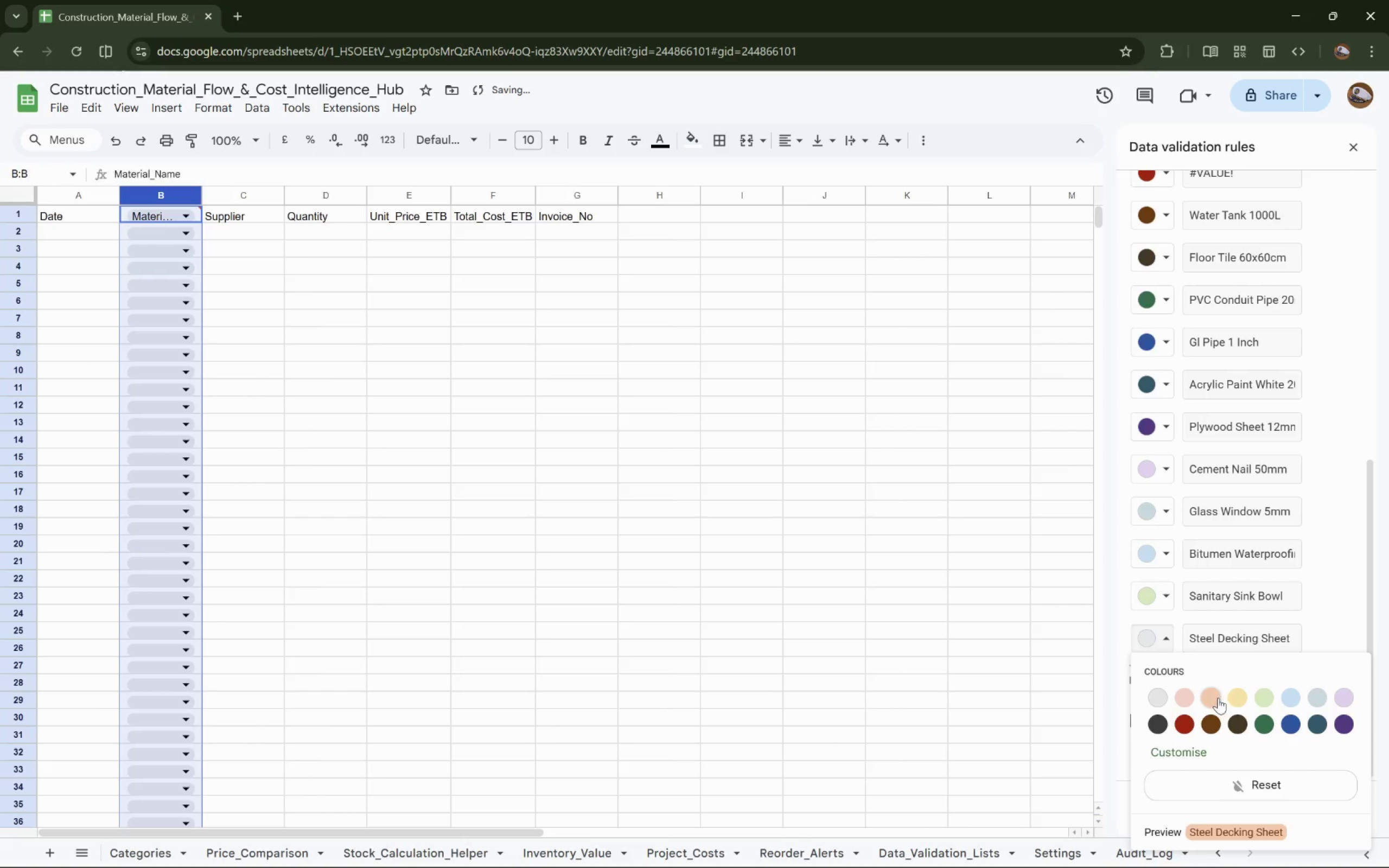 
left_click([1240, 699])
 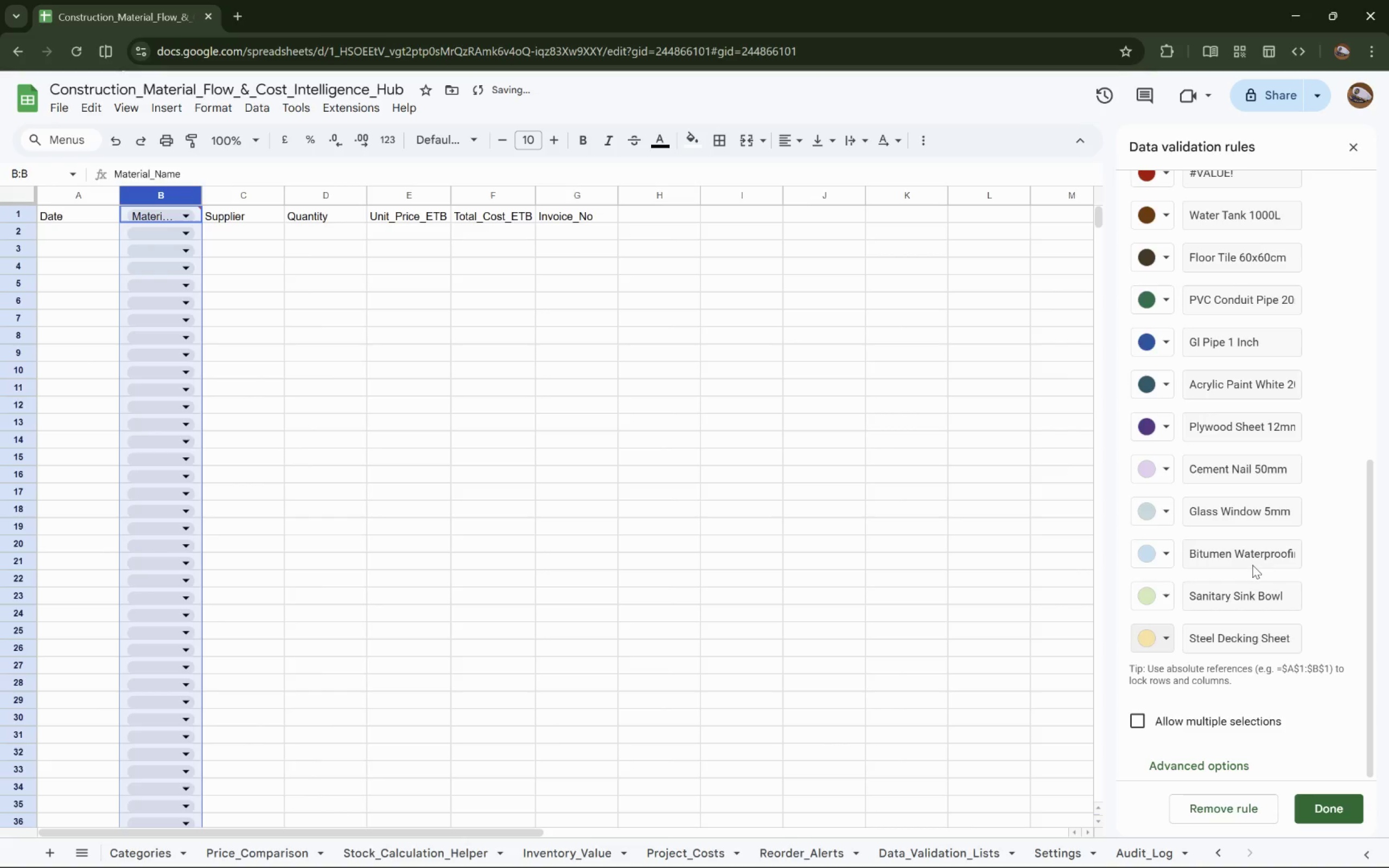 
scroll: coordinate [1252, 566], scroll_direction: down, amount: 6.0
 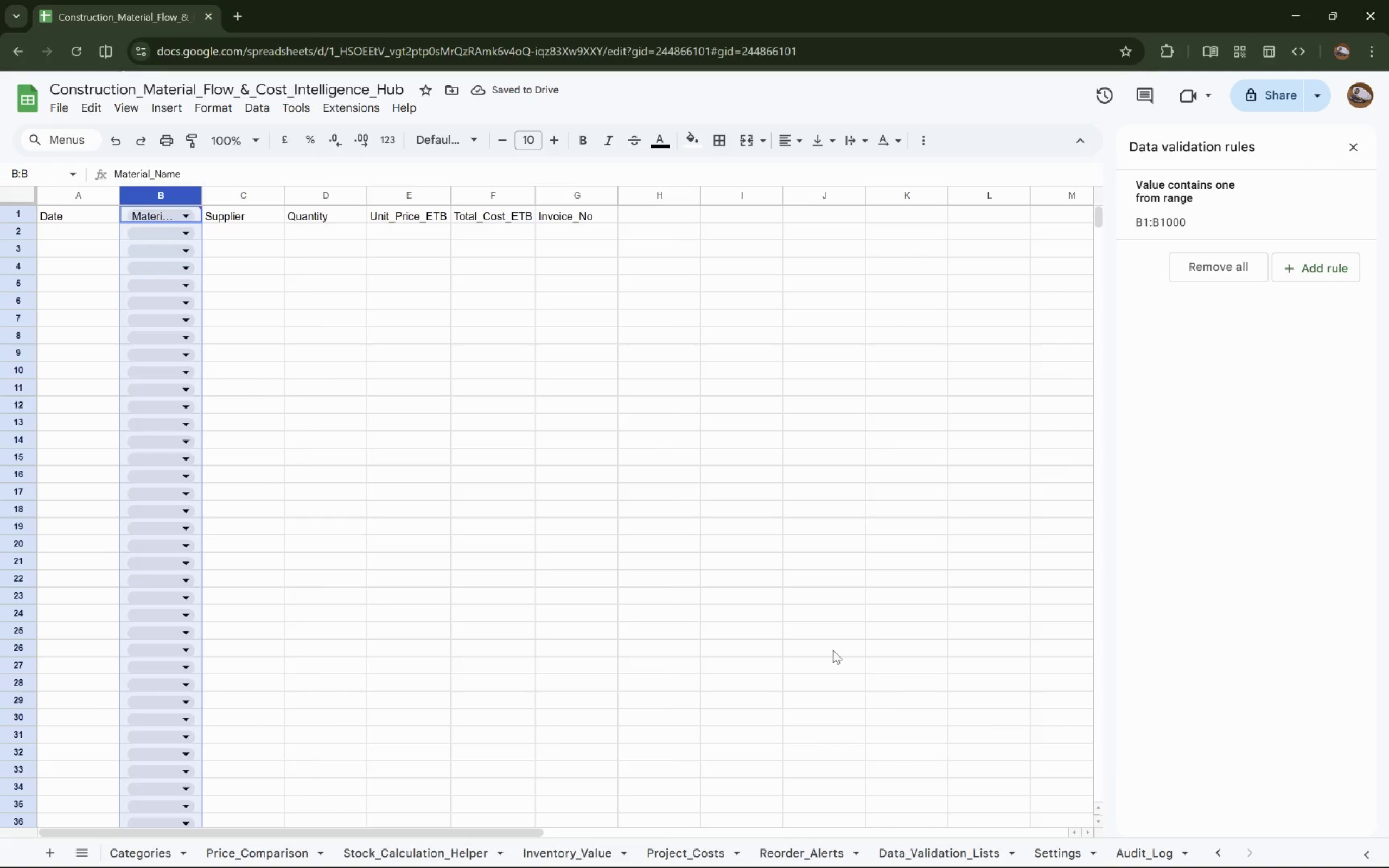 
scroll: coordinate [769, 575], scroll_direction: up, amount: 18.0
 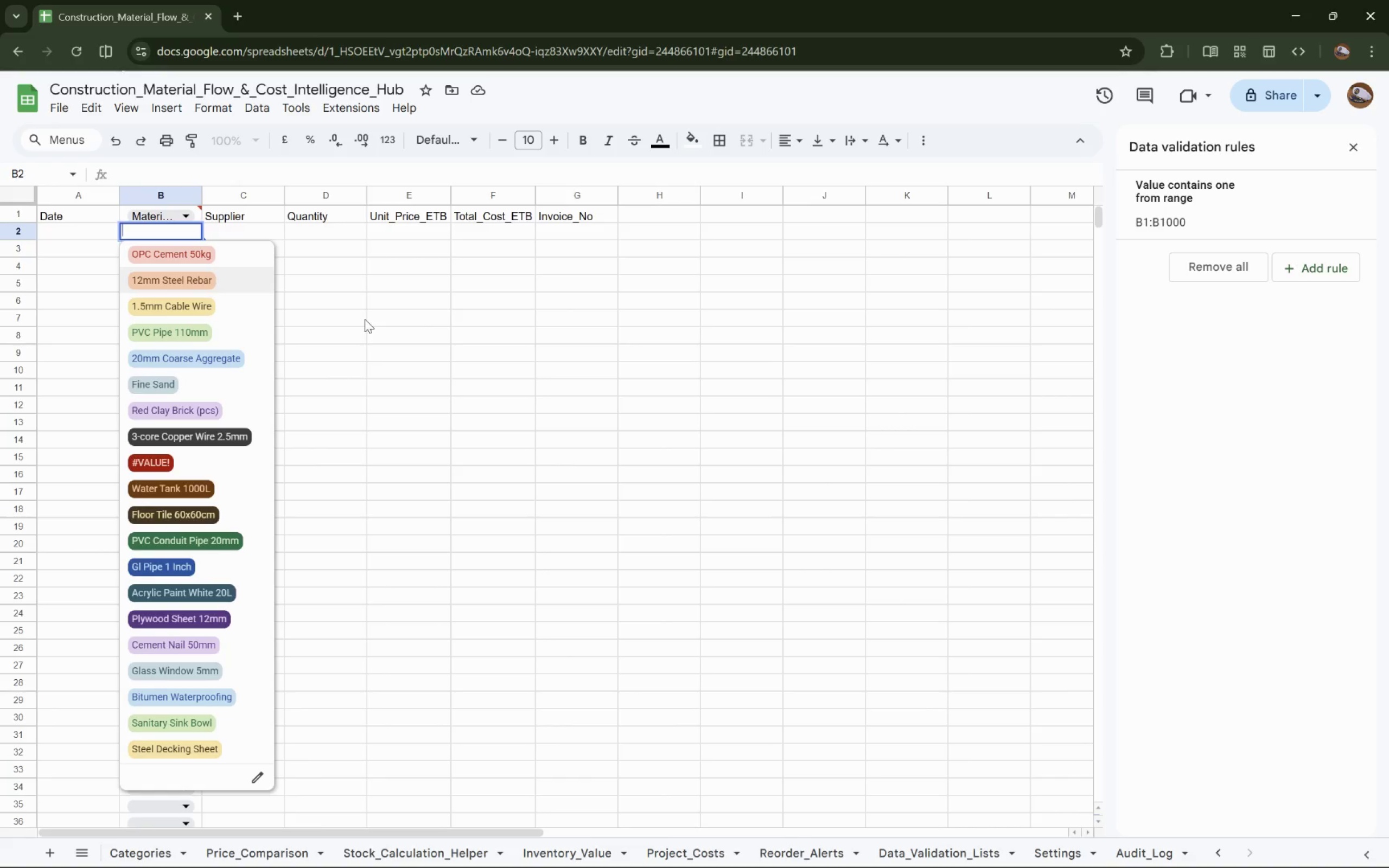 
wait(5.92)
 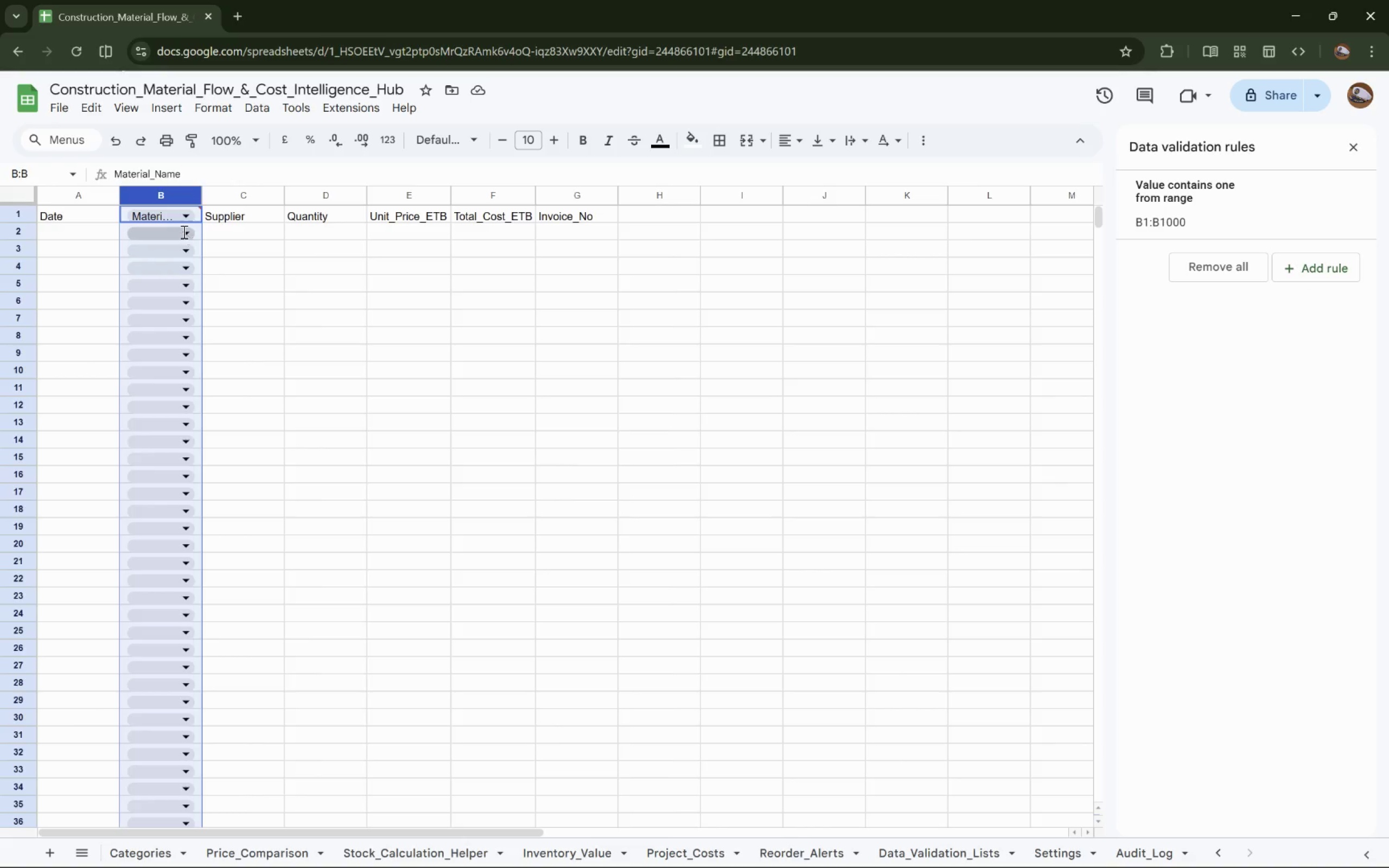 
scroll: coordinate [213, 349], scroll_direction: down, amount: 1.0
 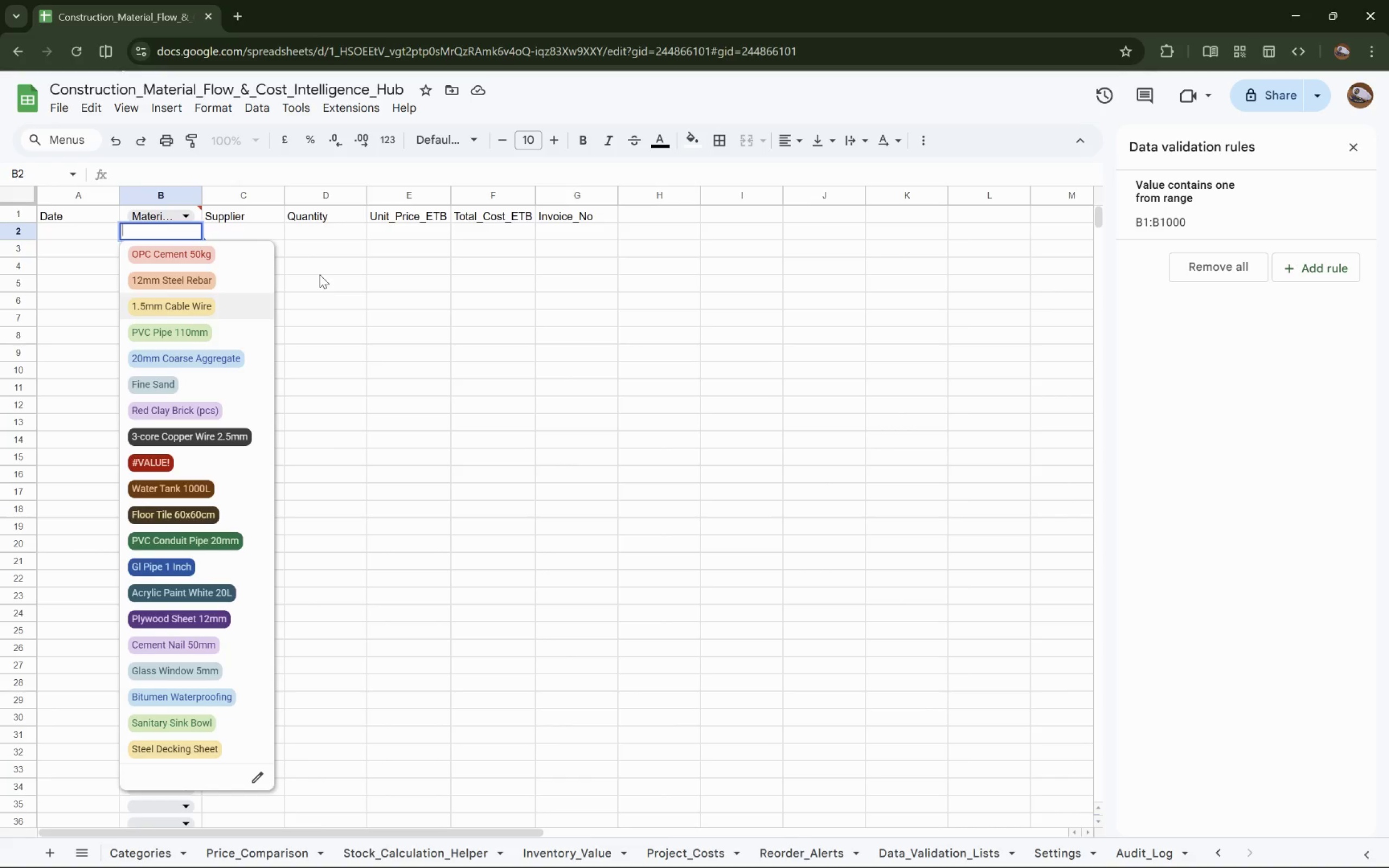 
left_click([325, 269])
 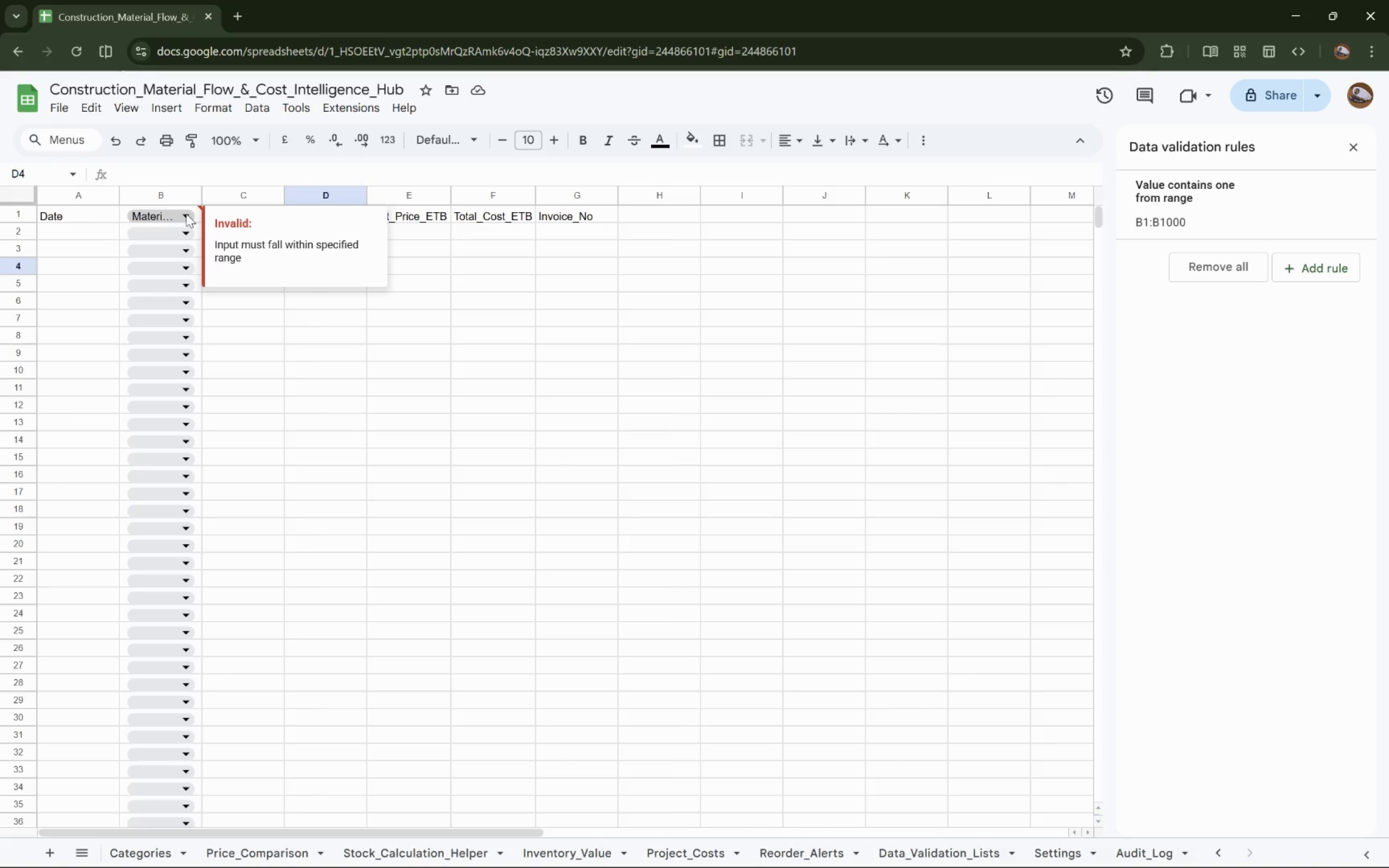 
left_click([186, 214])
 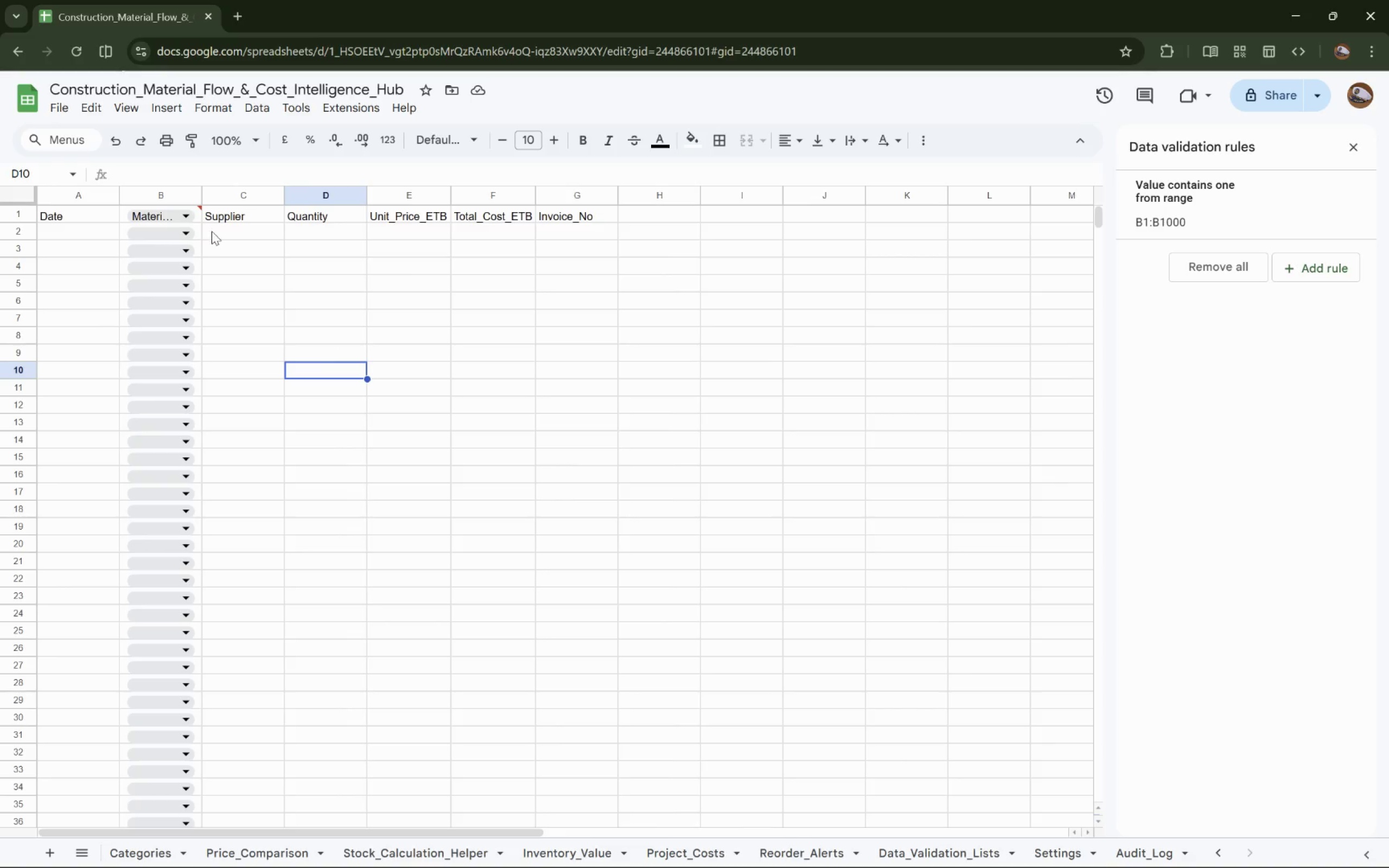 
right_click([196, 214])
 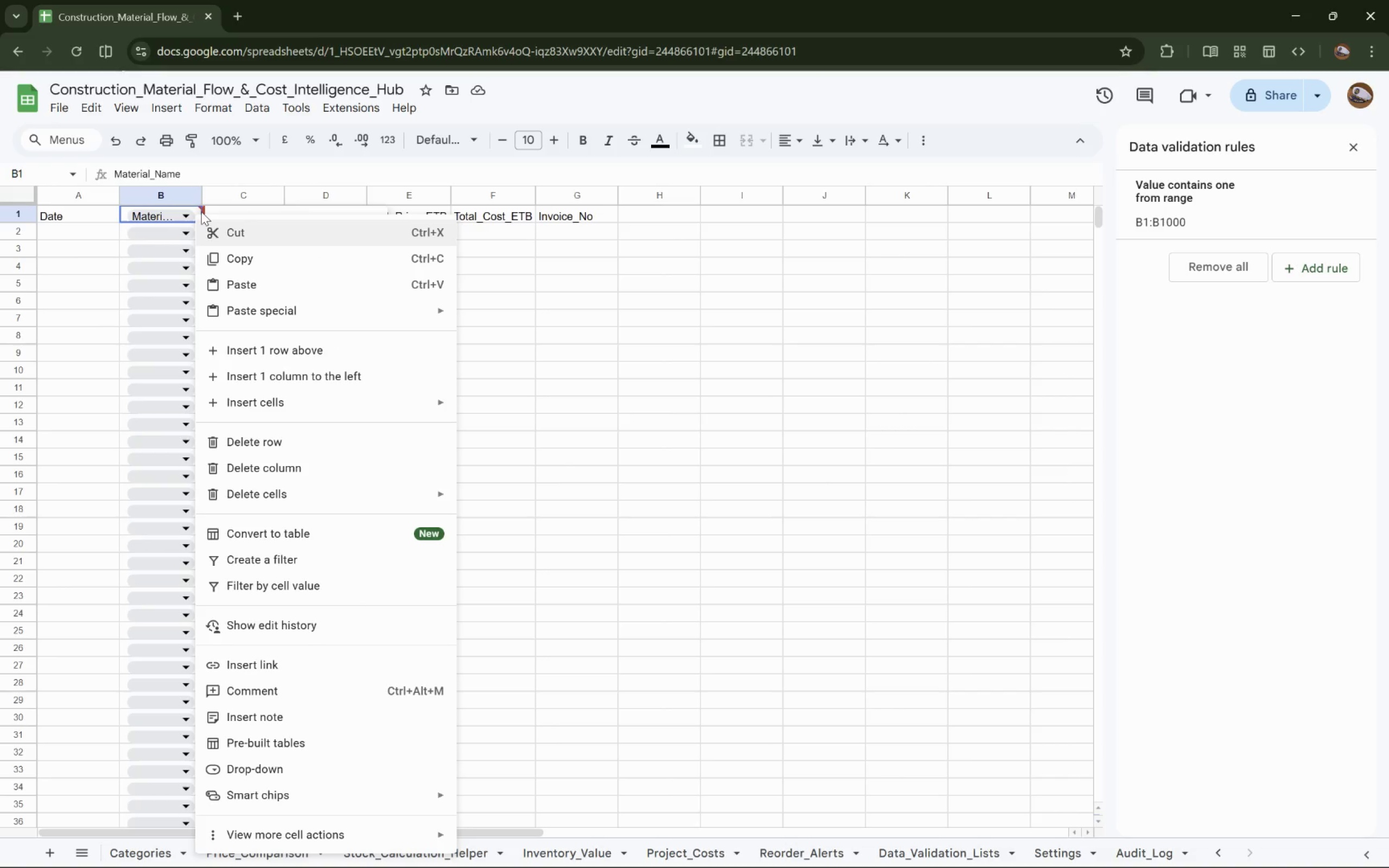 
left_click([633, 344])
 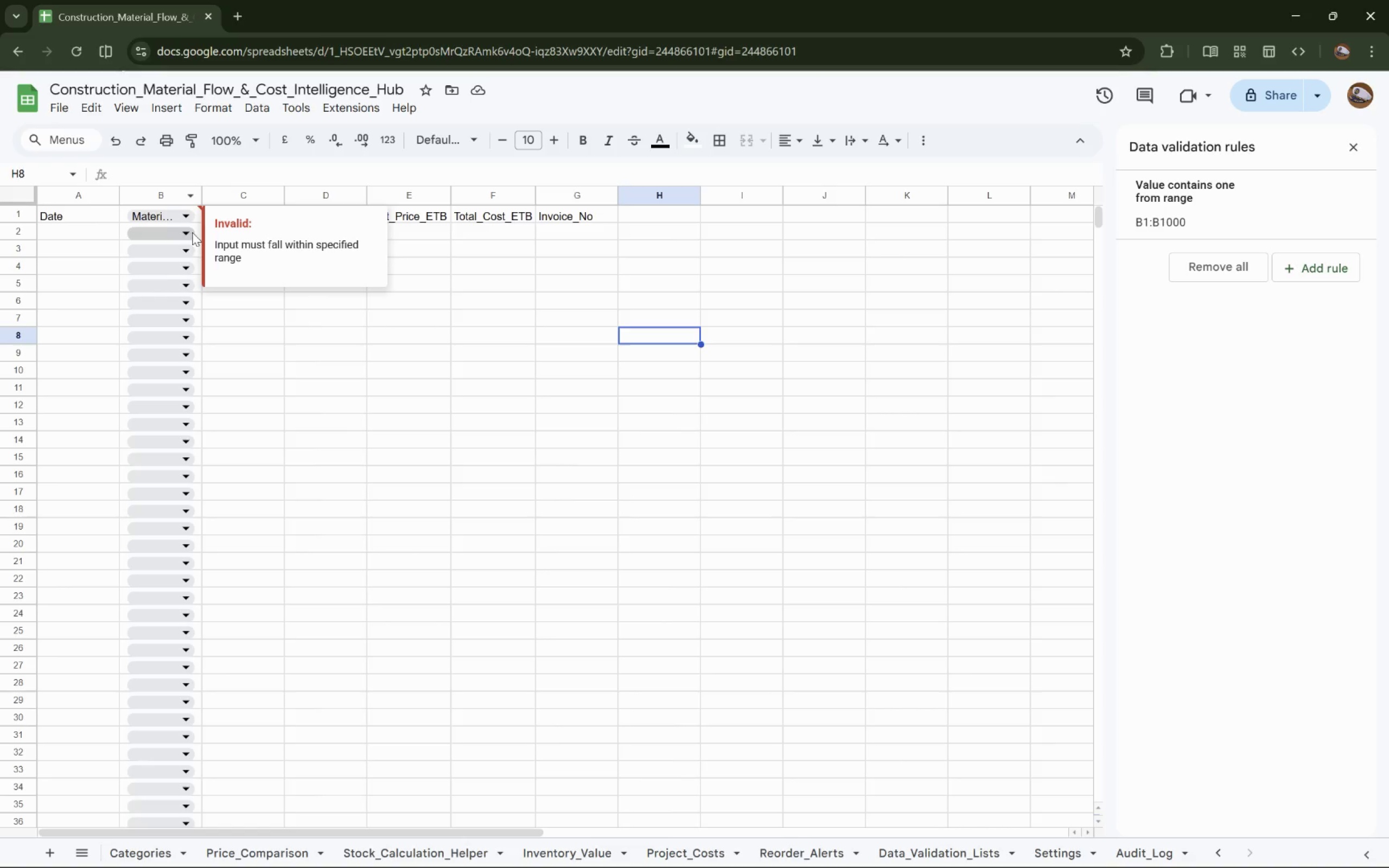 
left_click([197, 231])
 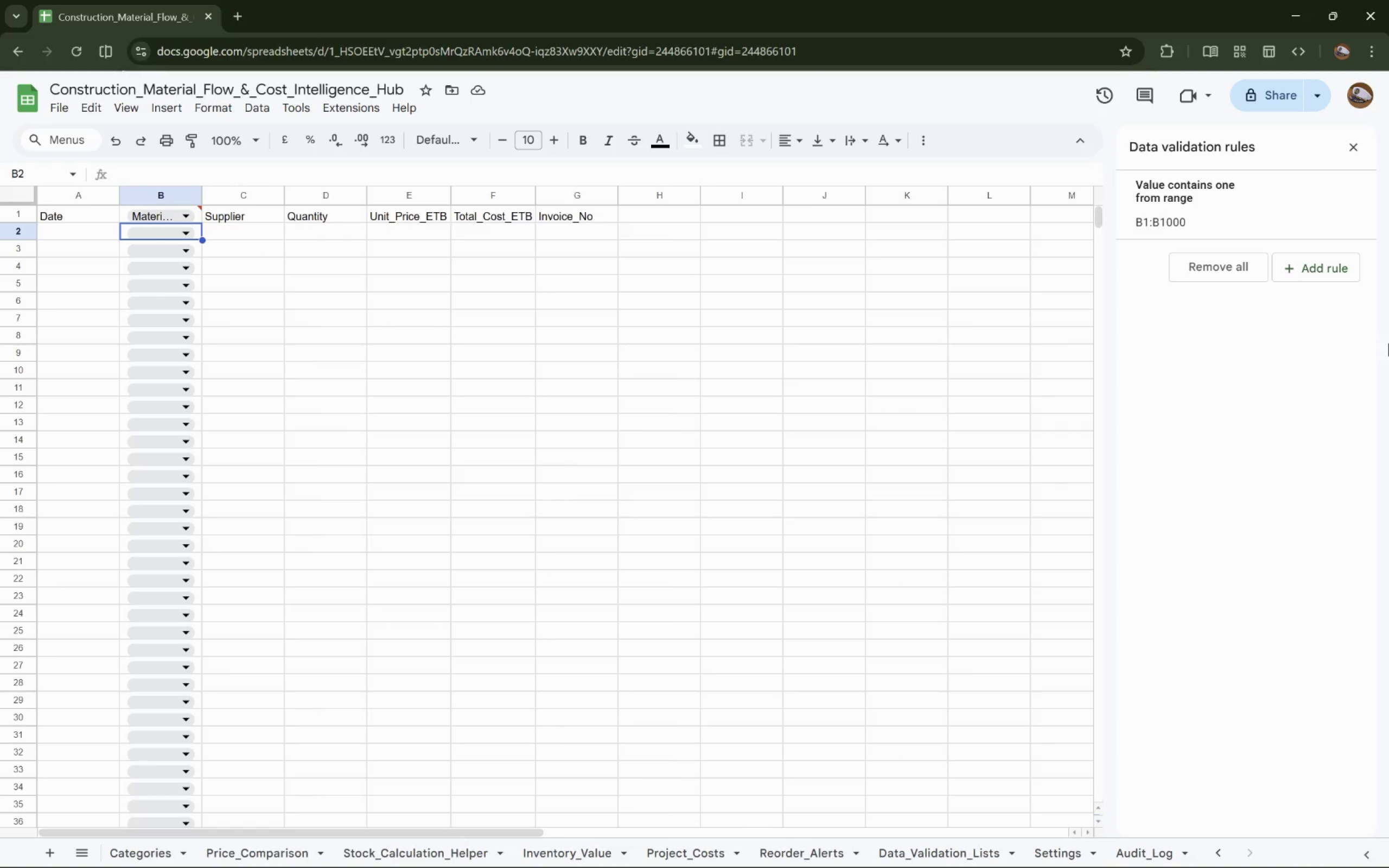 
left_click([1224, 214])
 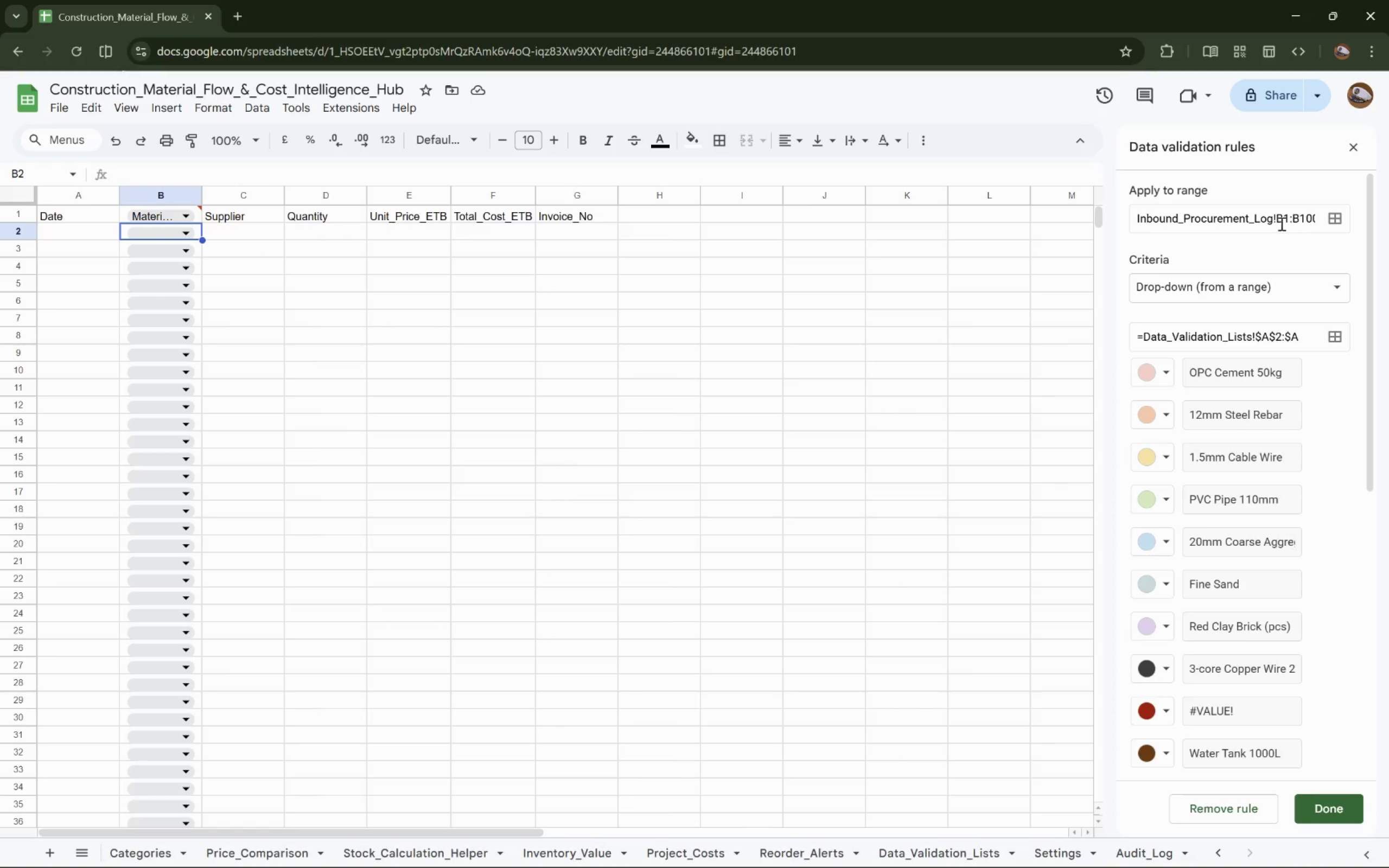 
left_click([1256, 218])
 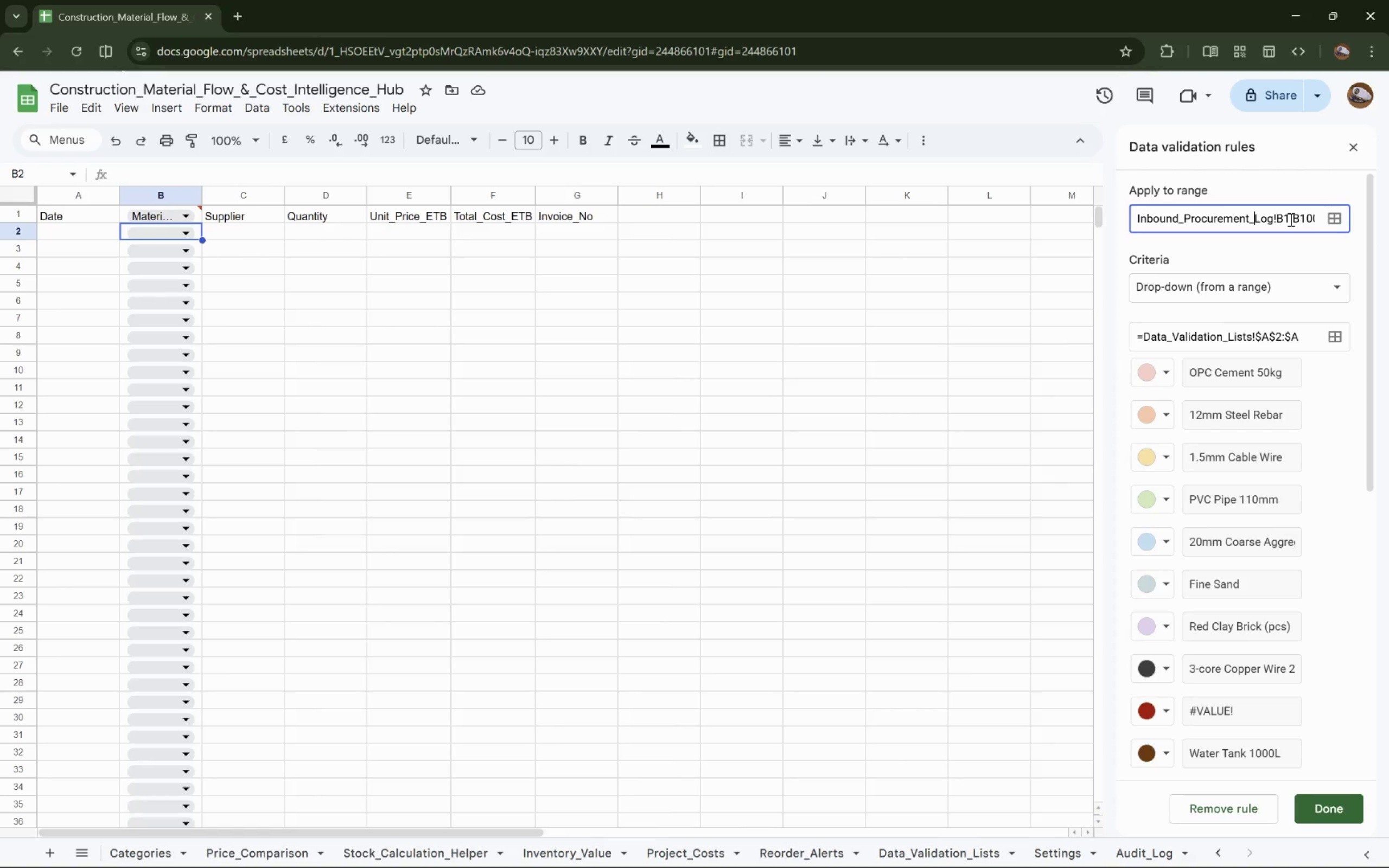 
key(ArrowRight)
 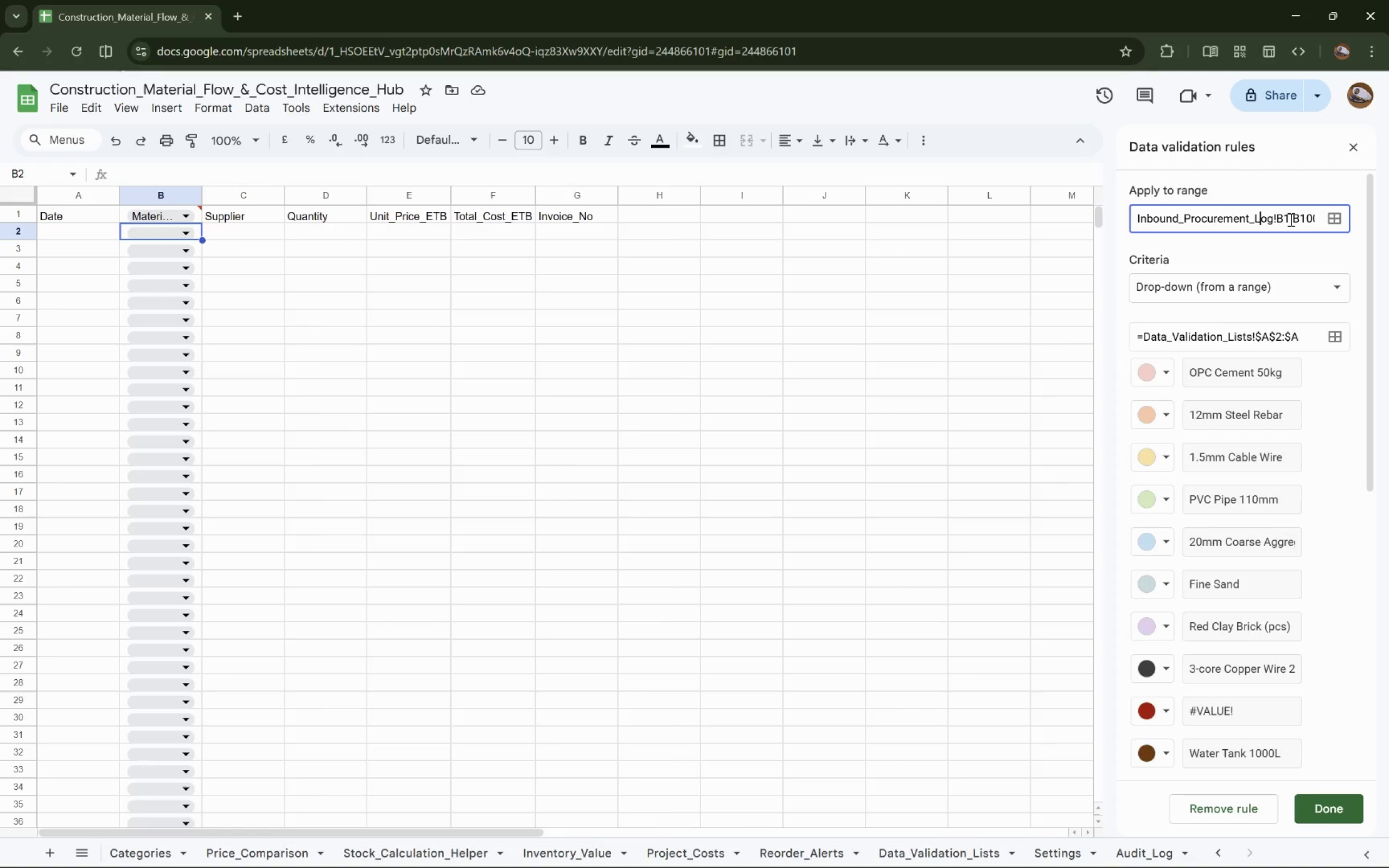 
key(ArrowRight)
 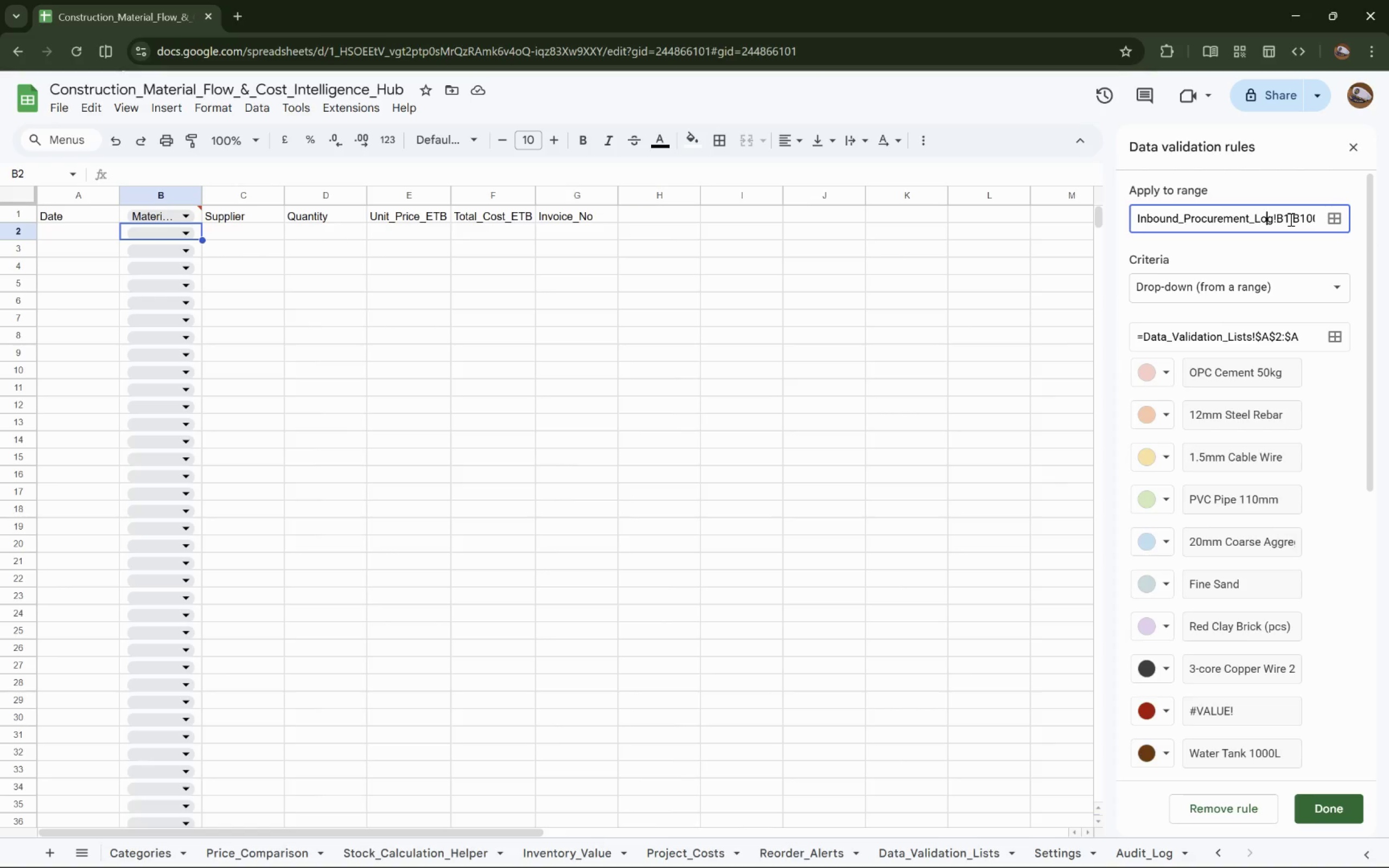 
key(ArrowRight)
 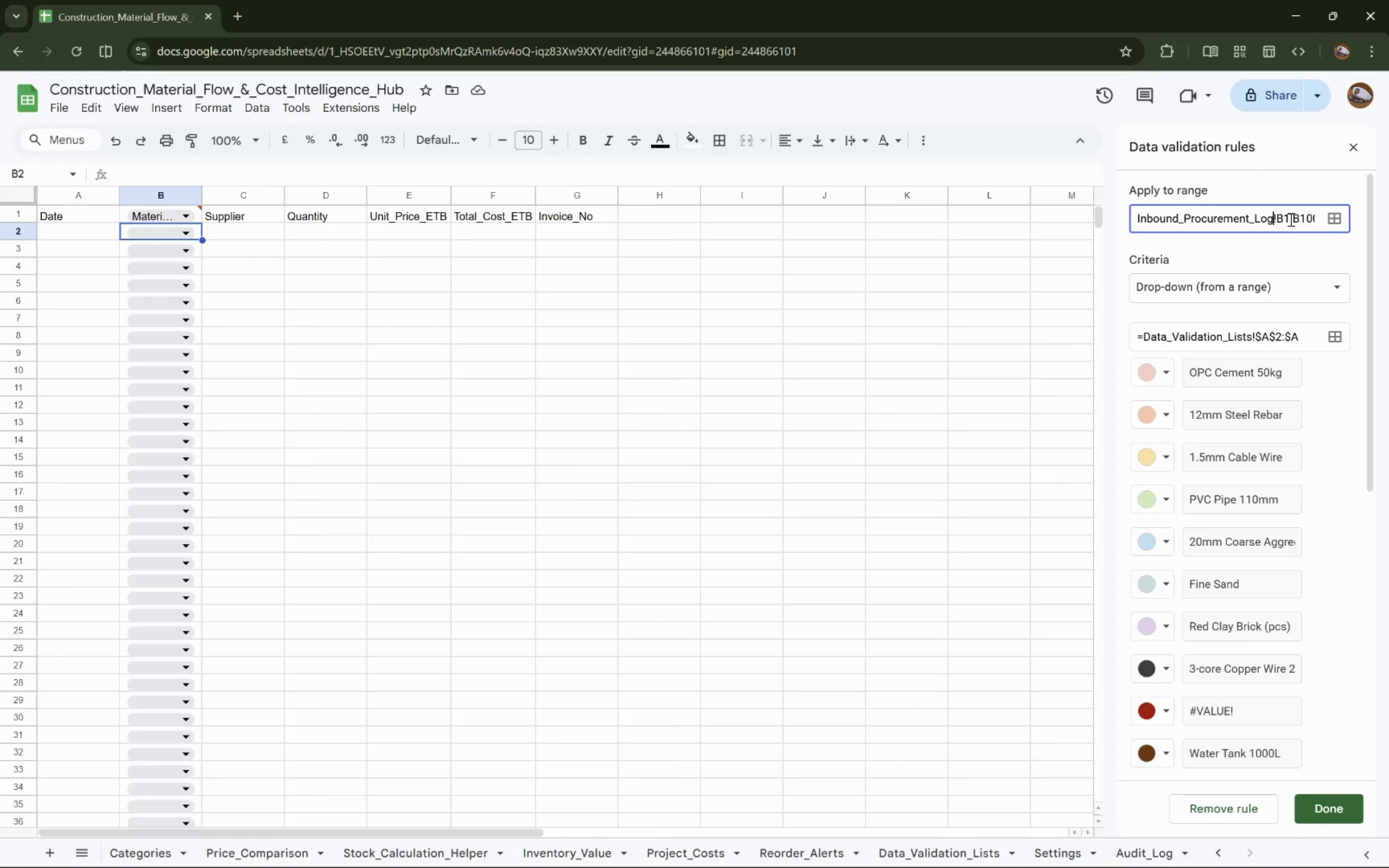 
key(ArrowRight)
 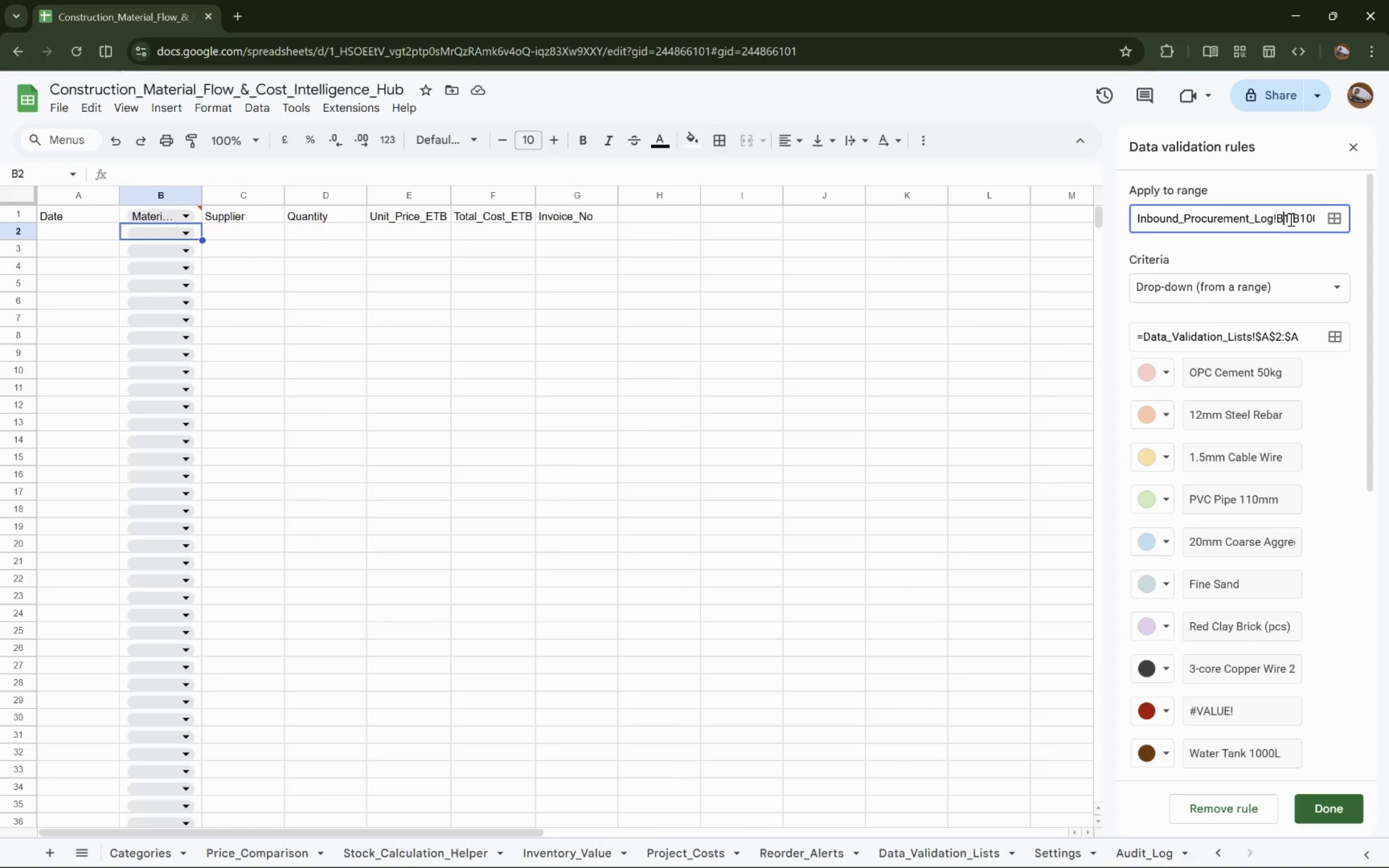 
key(ArrowRight)
 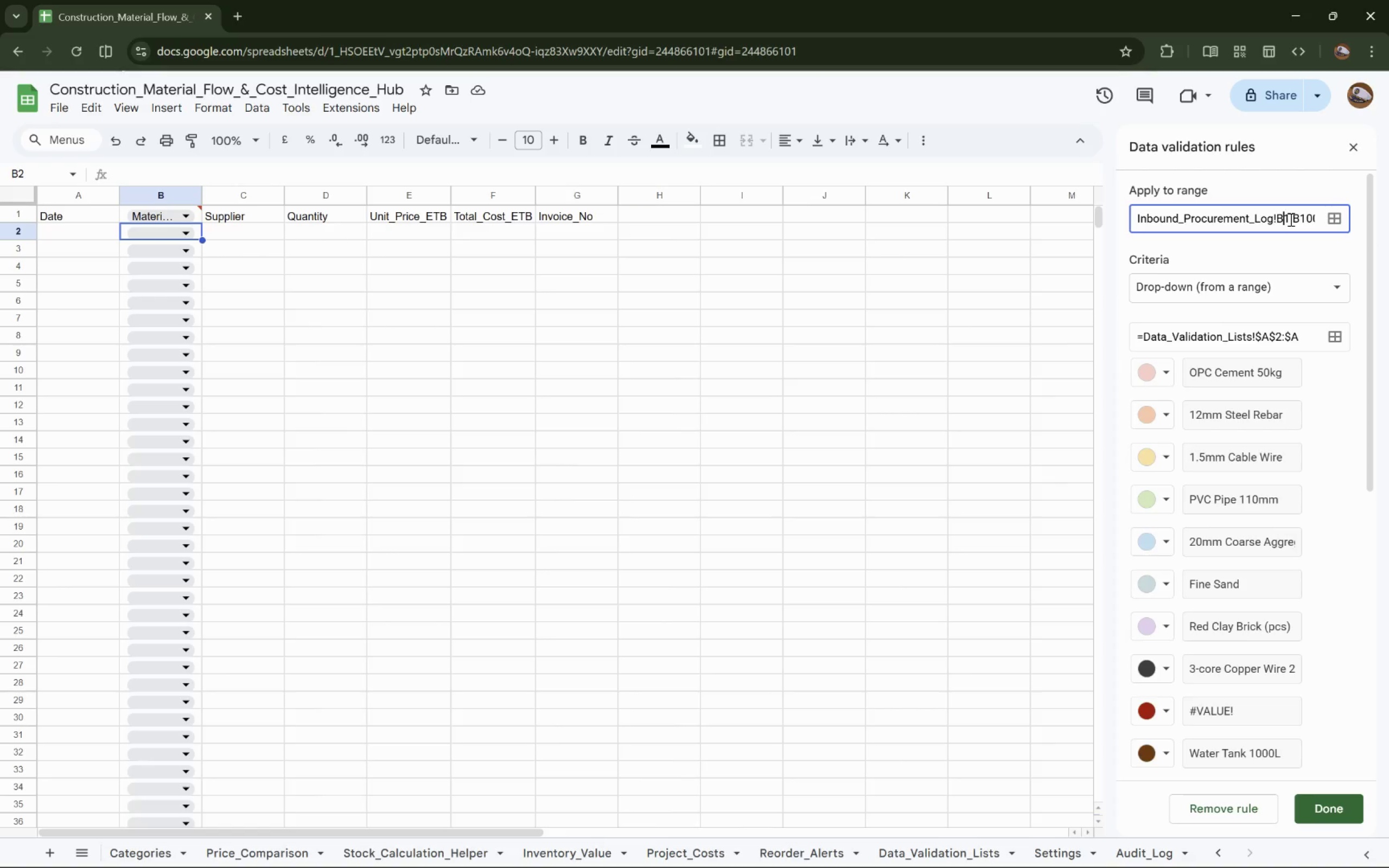 
key(ArrowRight)
 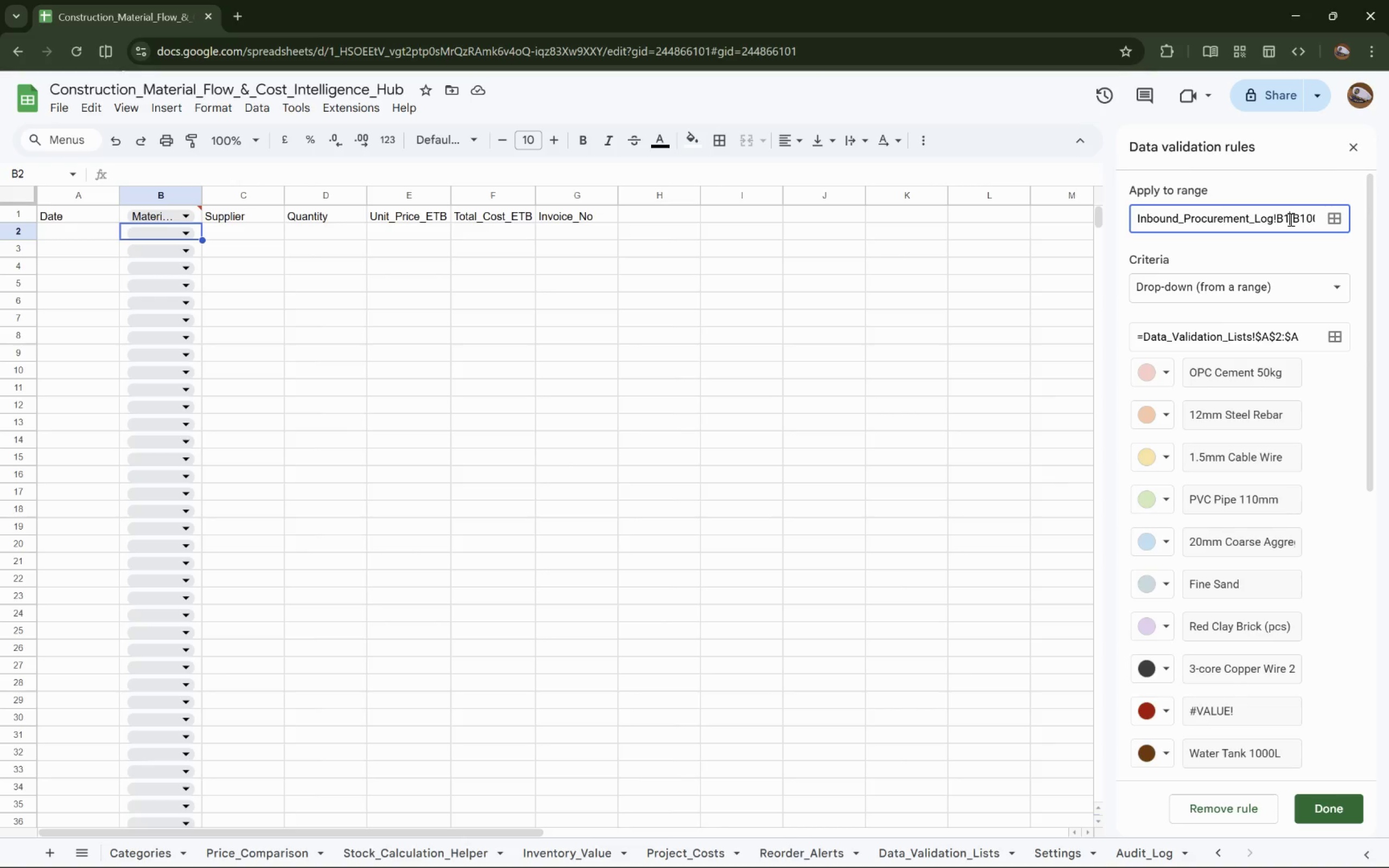 
key(Backspace)
 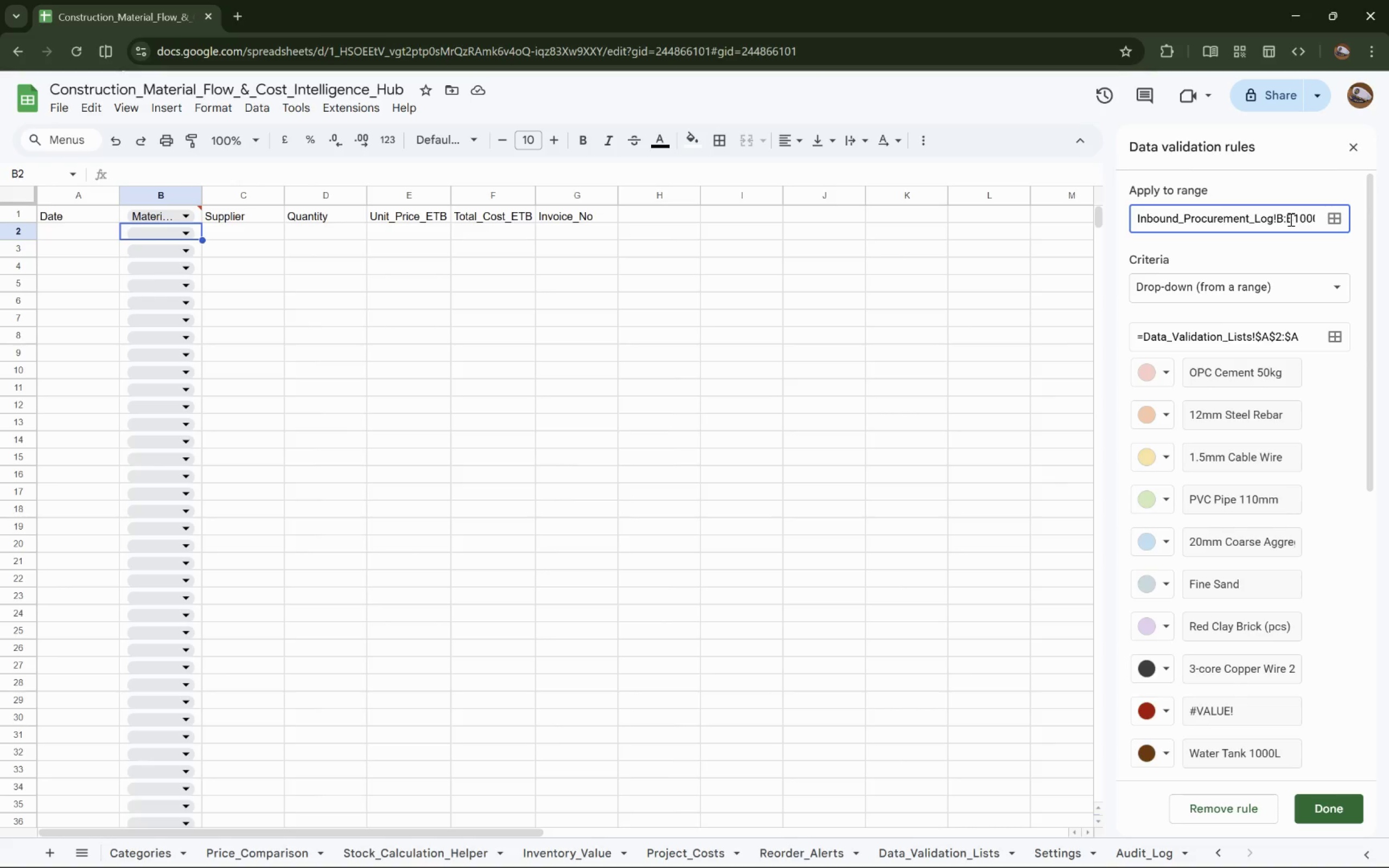 
key(2)
 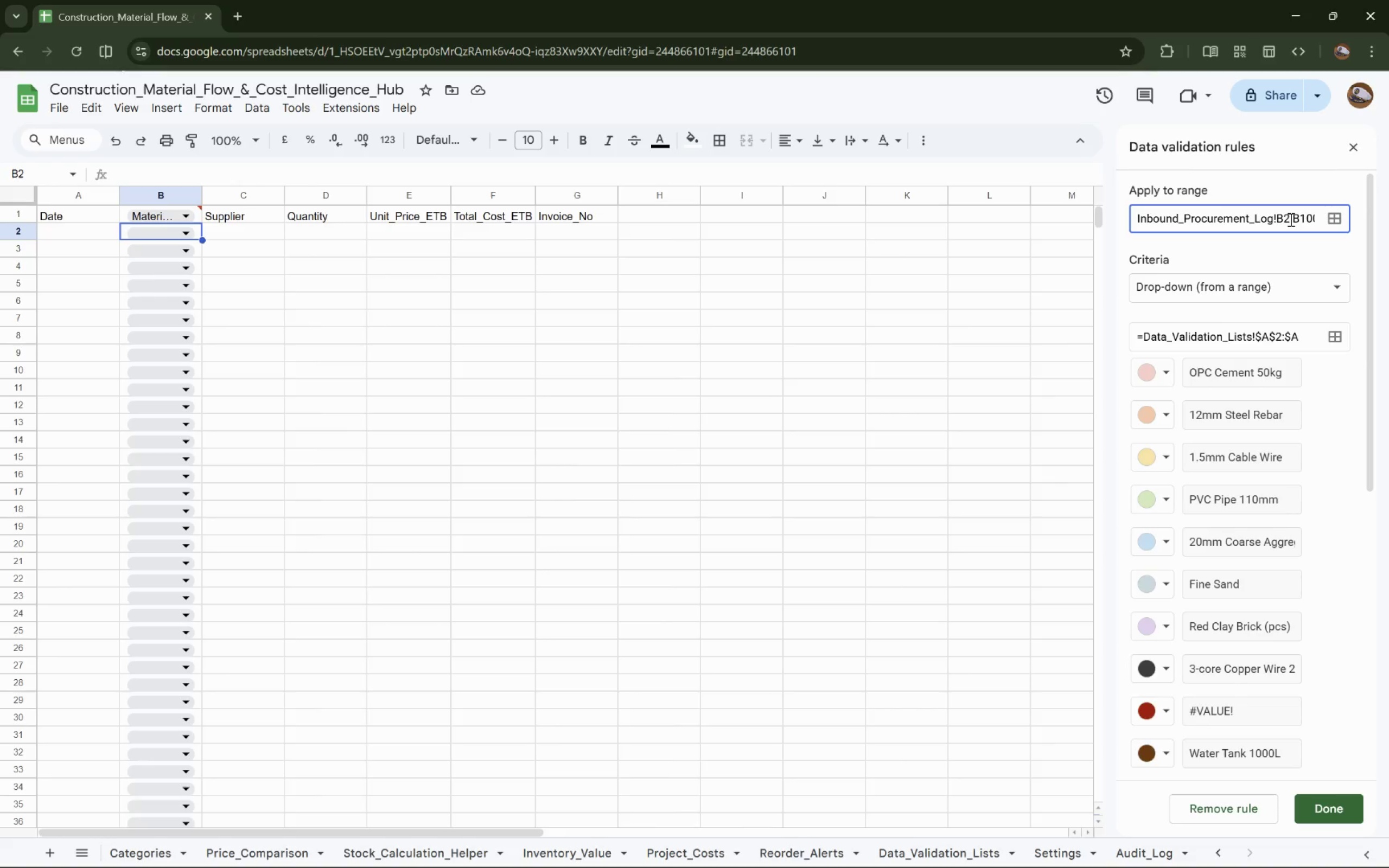 
key(ArrowRight)
 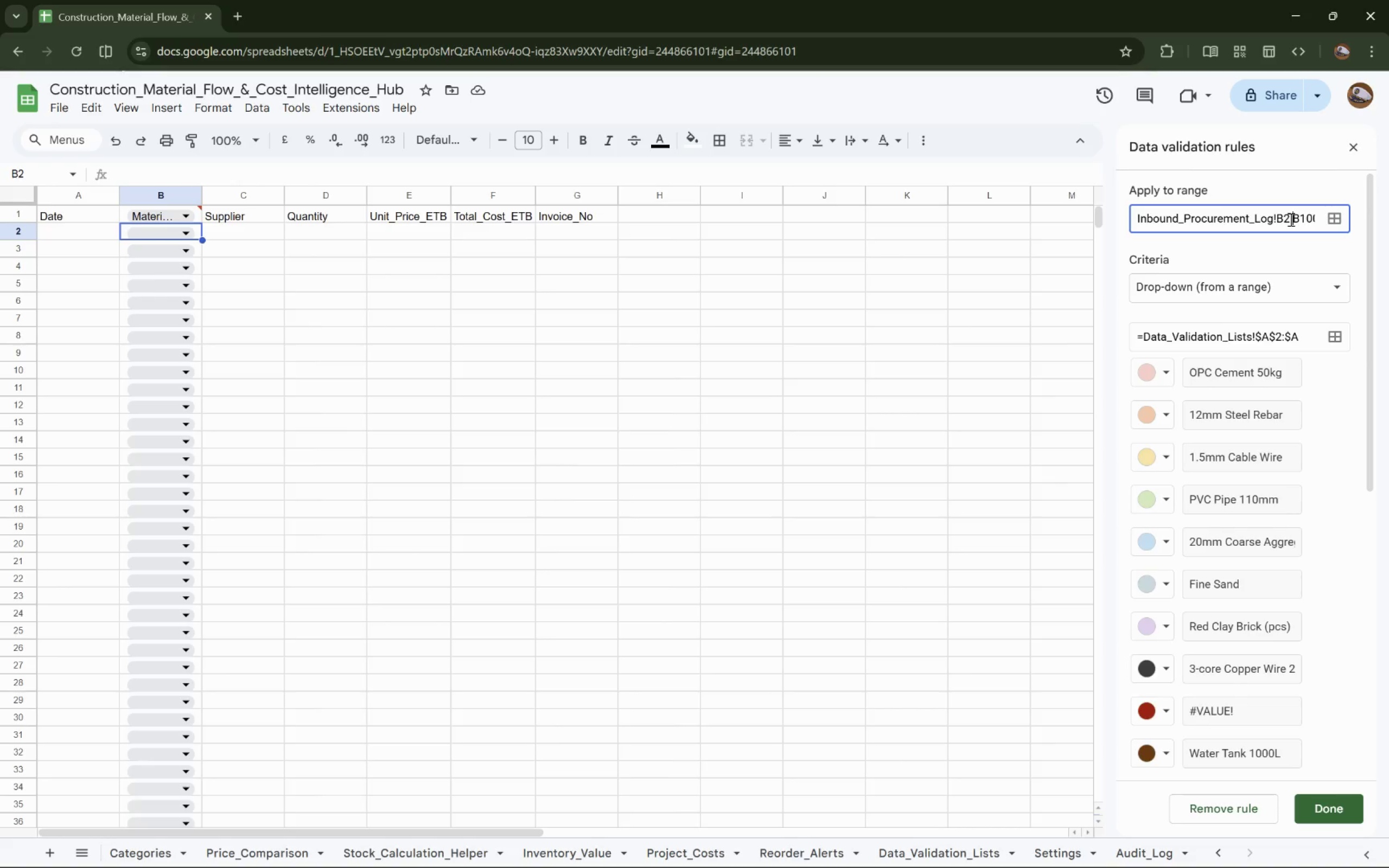 
key(ArrowRight)
 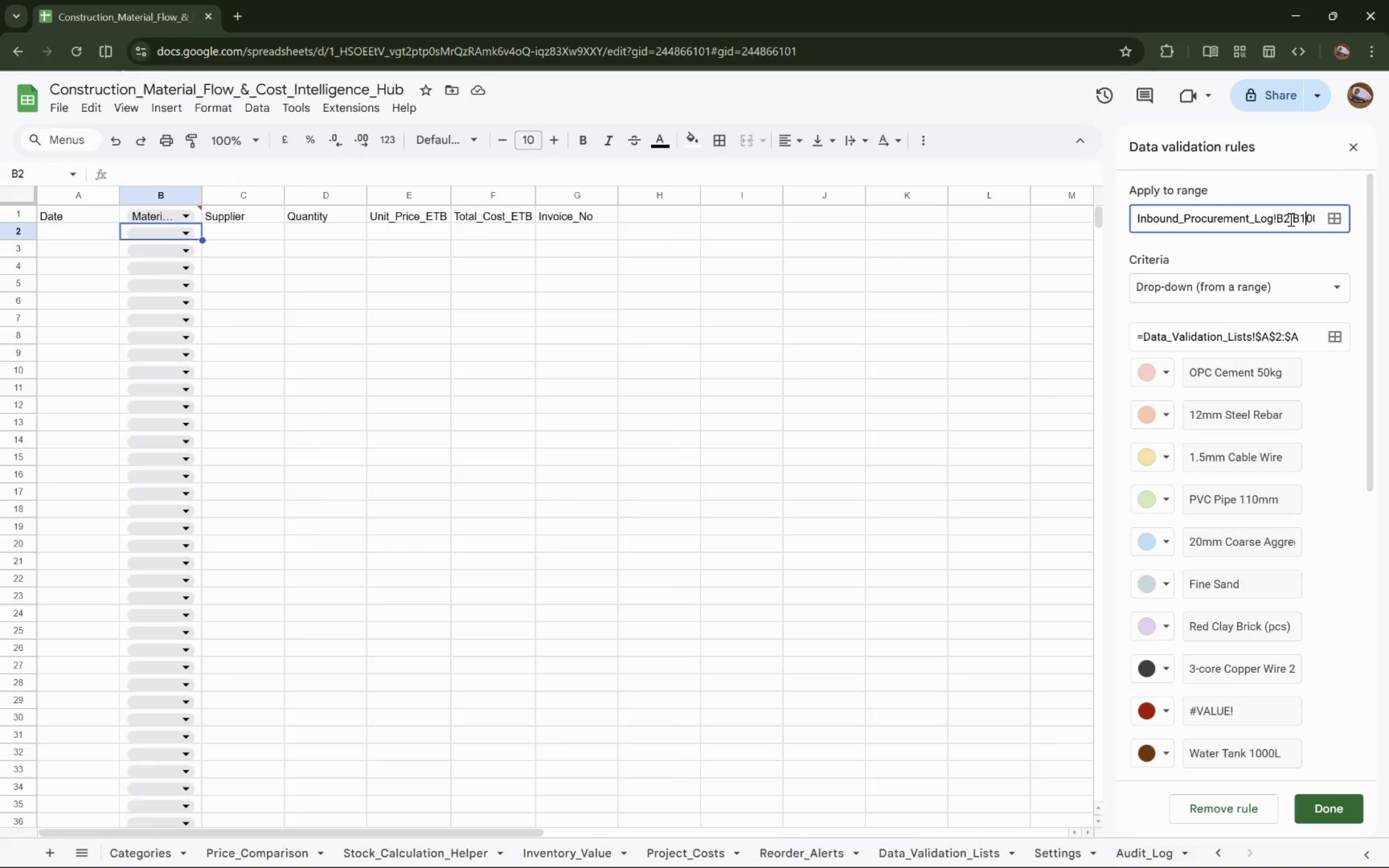 
key(ArrowRight)
 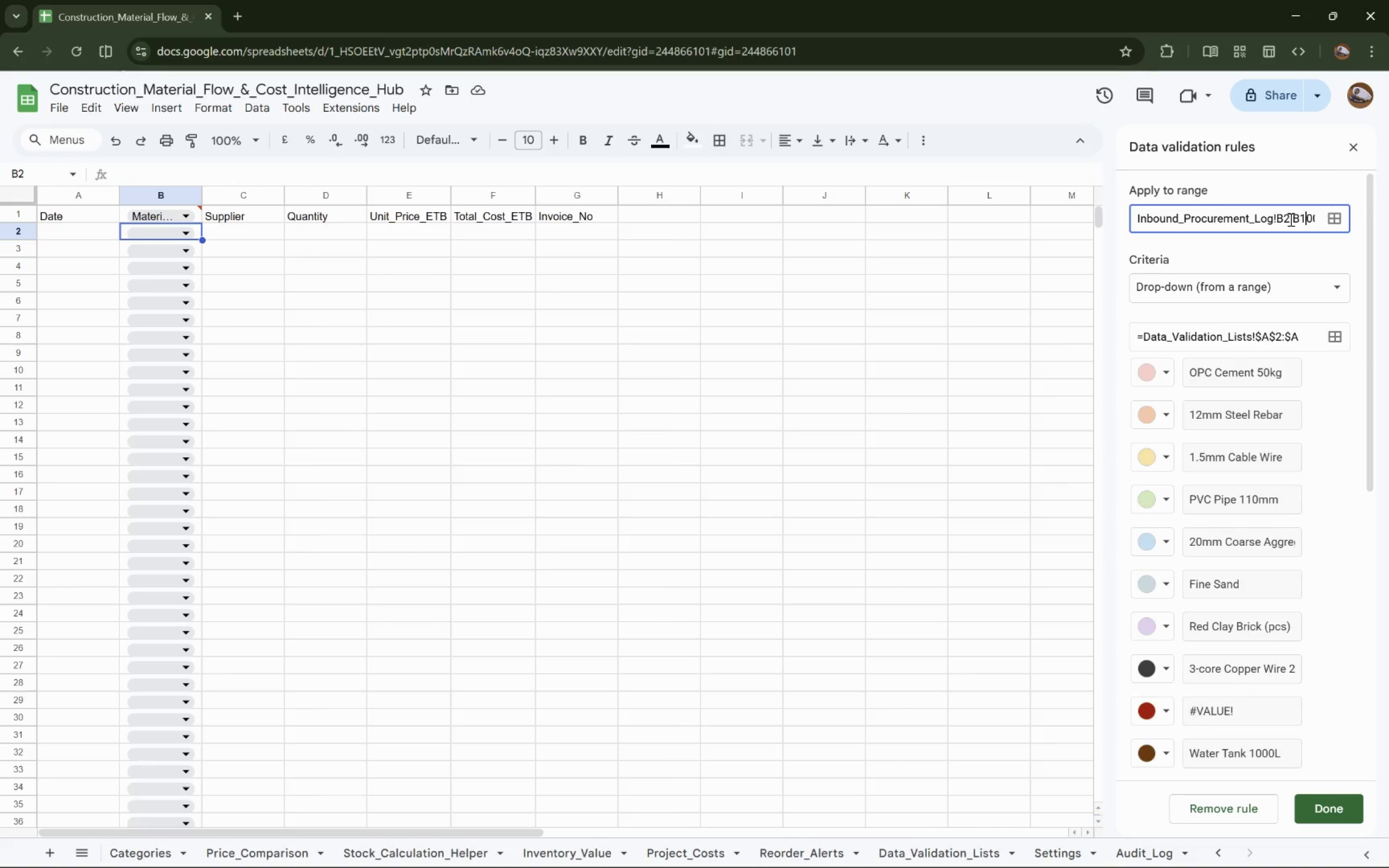 
key(ArrowRight)
 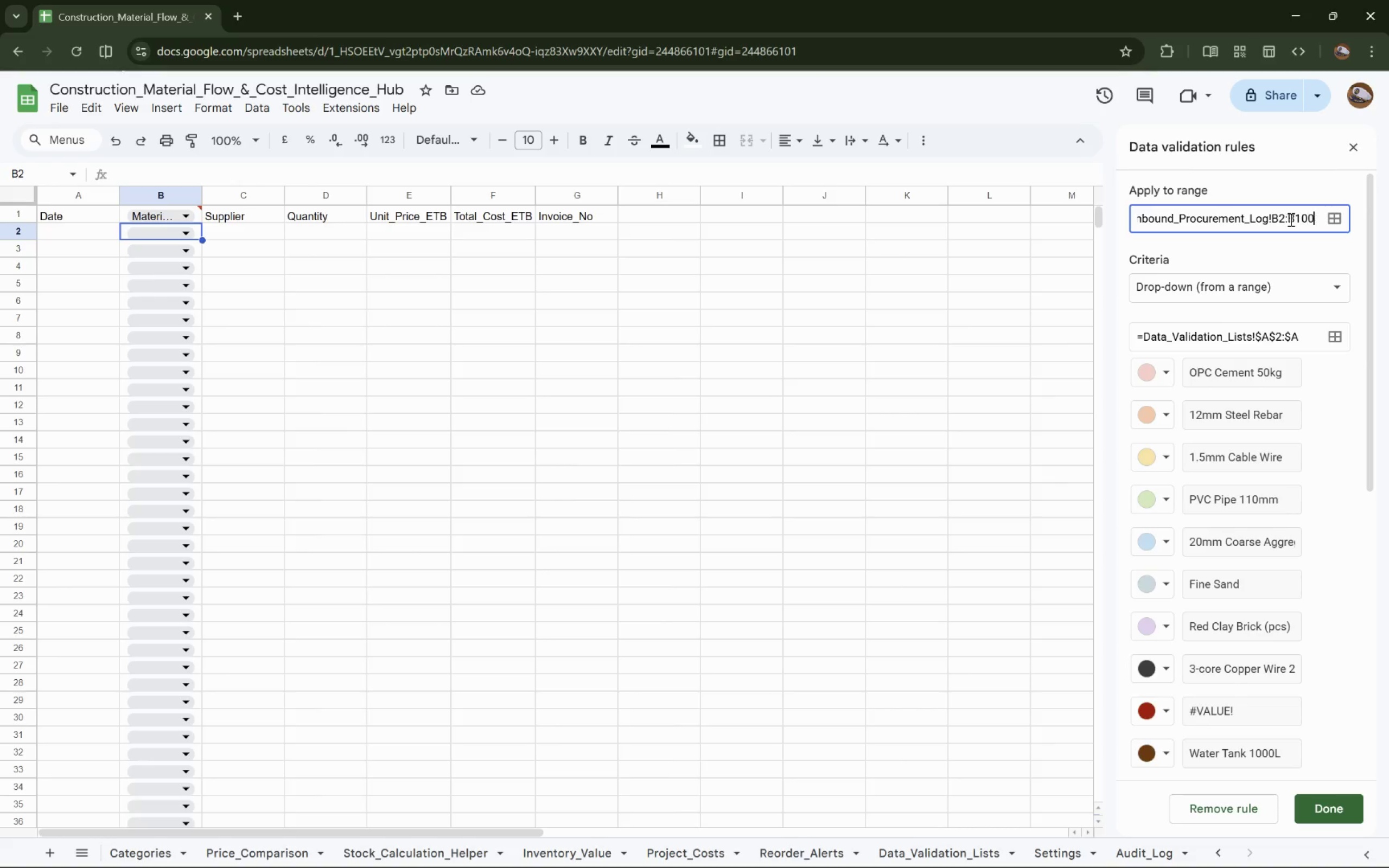 
key(ArrowRight)
 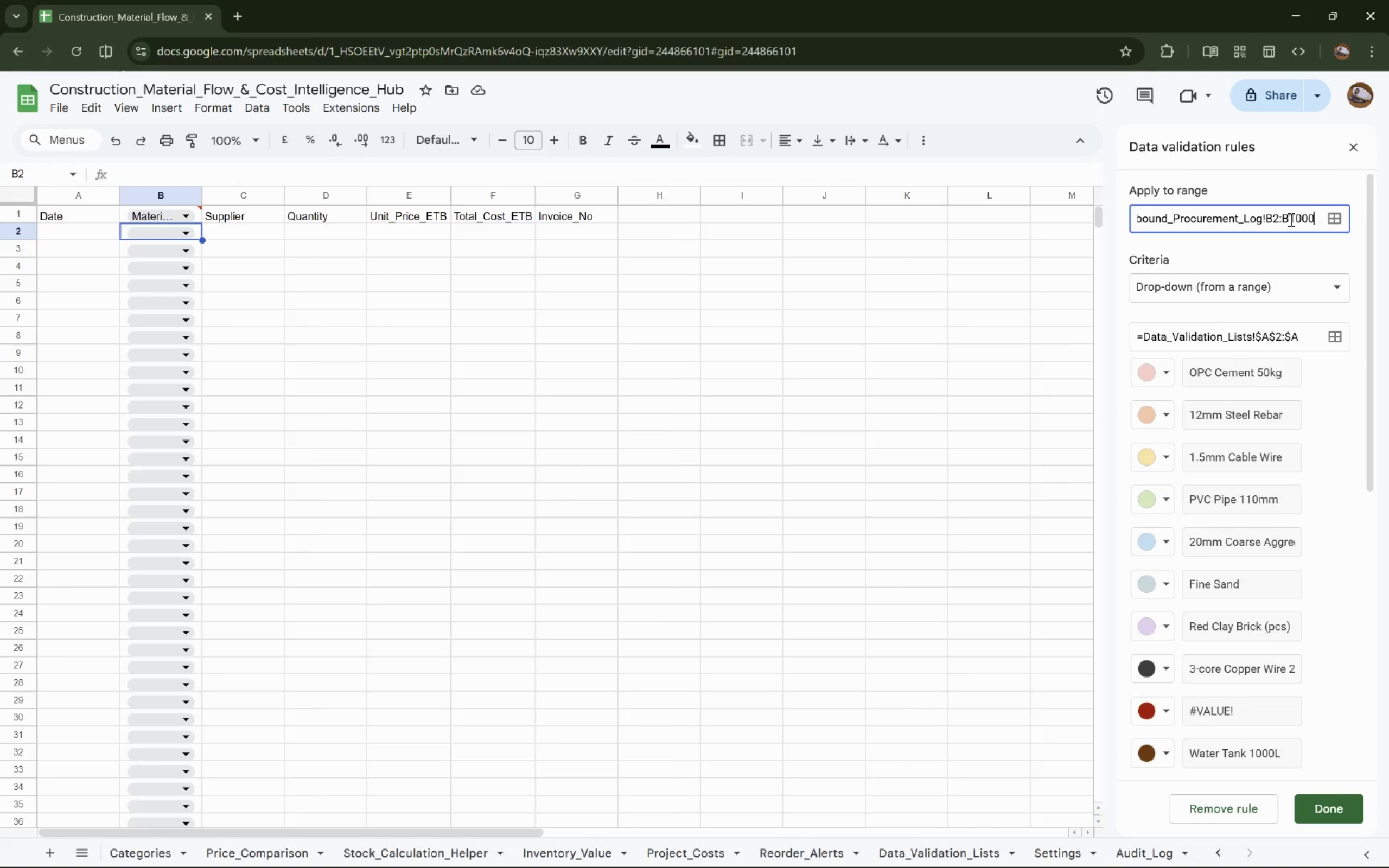 
key(ArrowRight)
 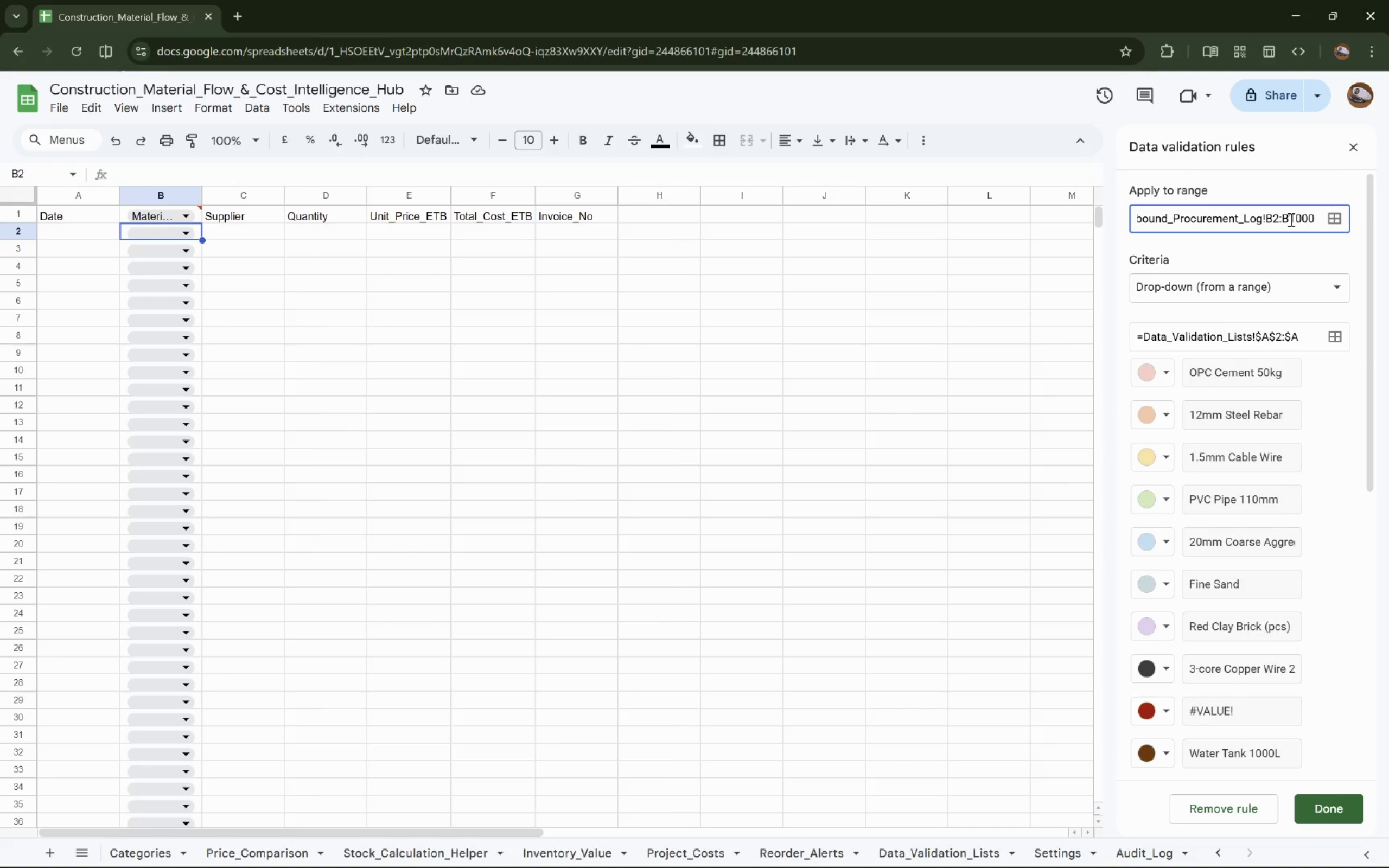 
key(ArrowRight)
 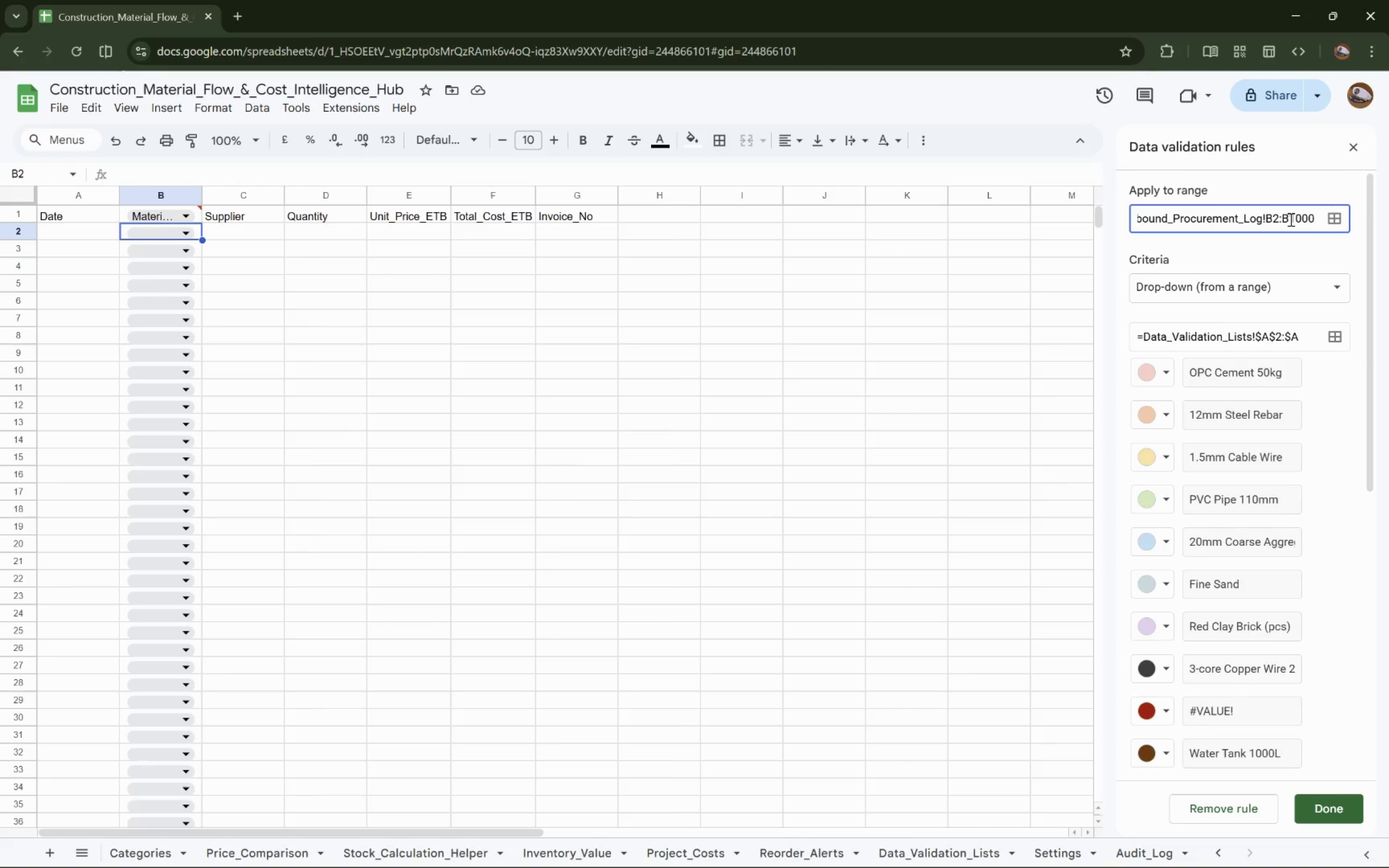 
key(Backspace)
 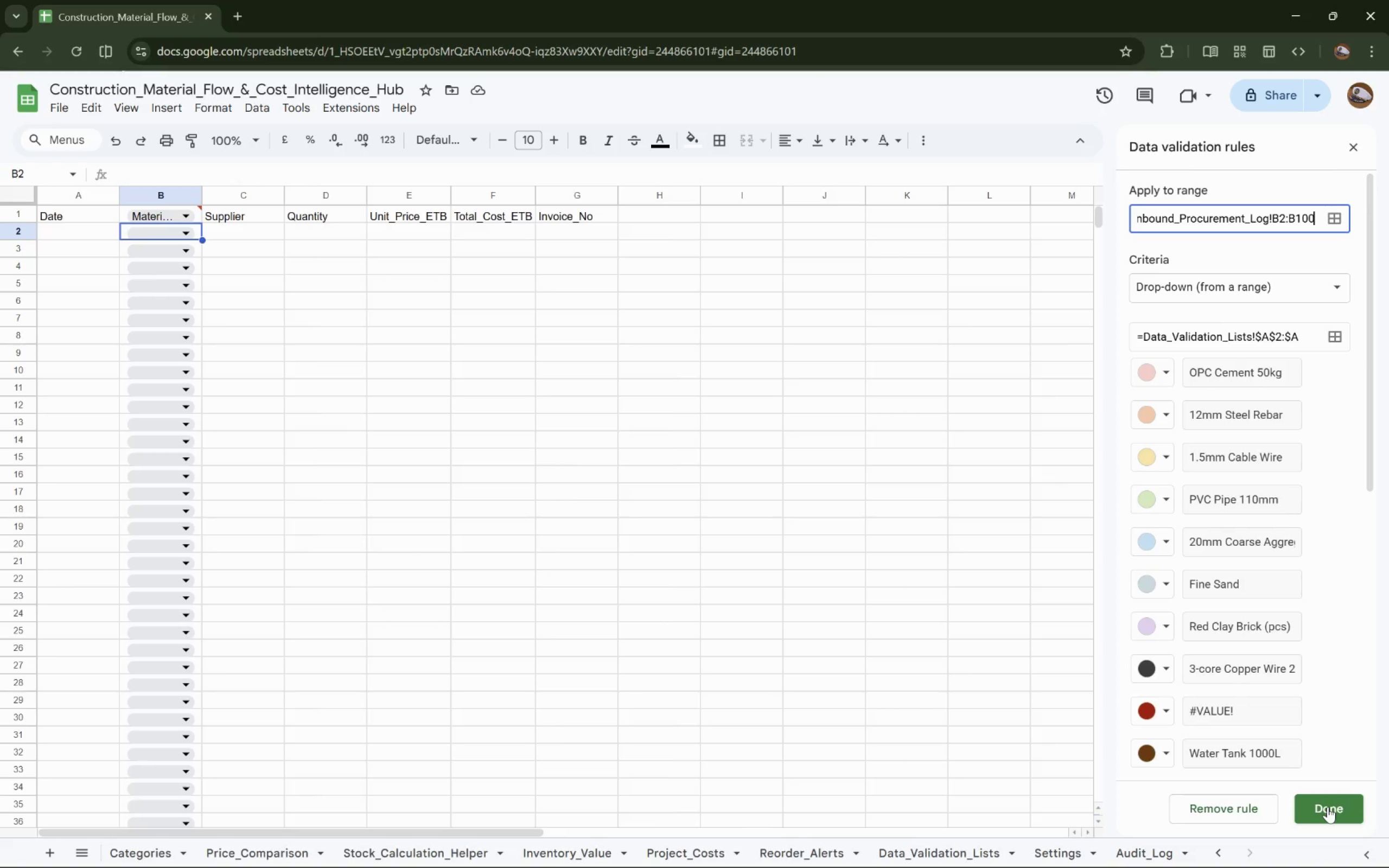 
key(ArrowLeft)
 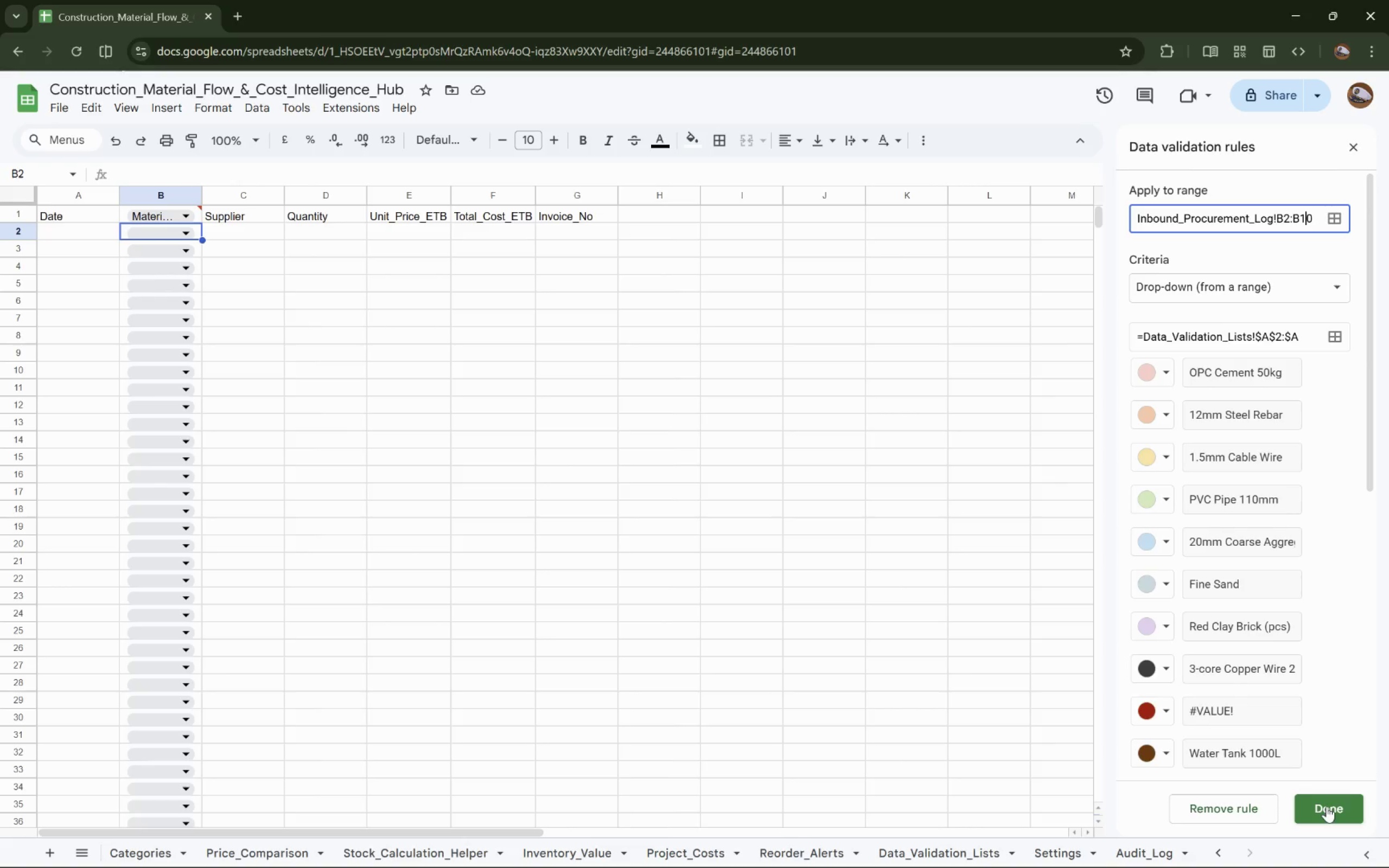 
key(Backspace)
 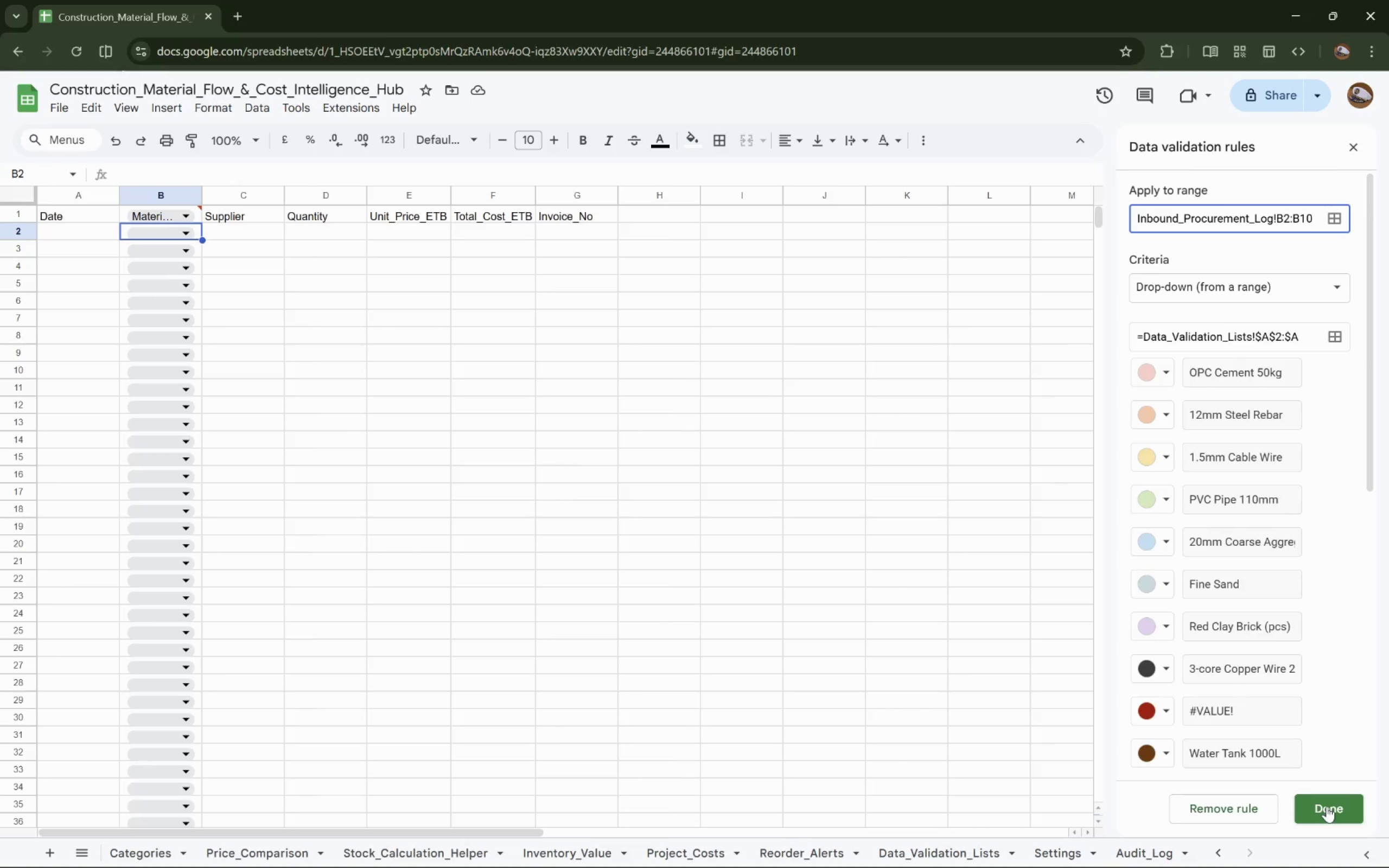 
key(5)
 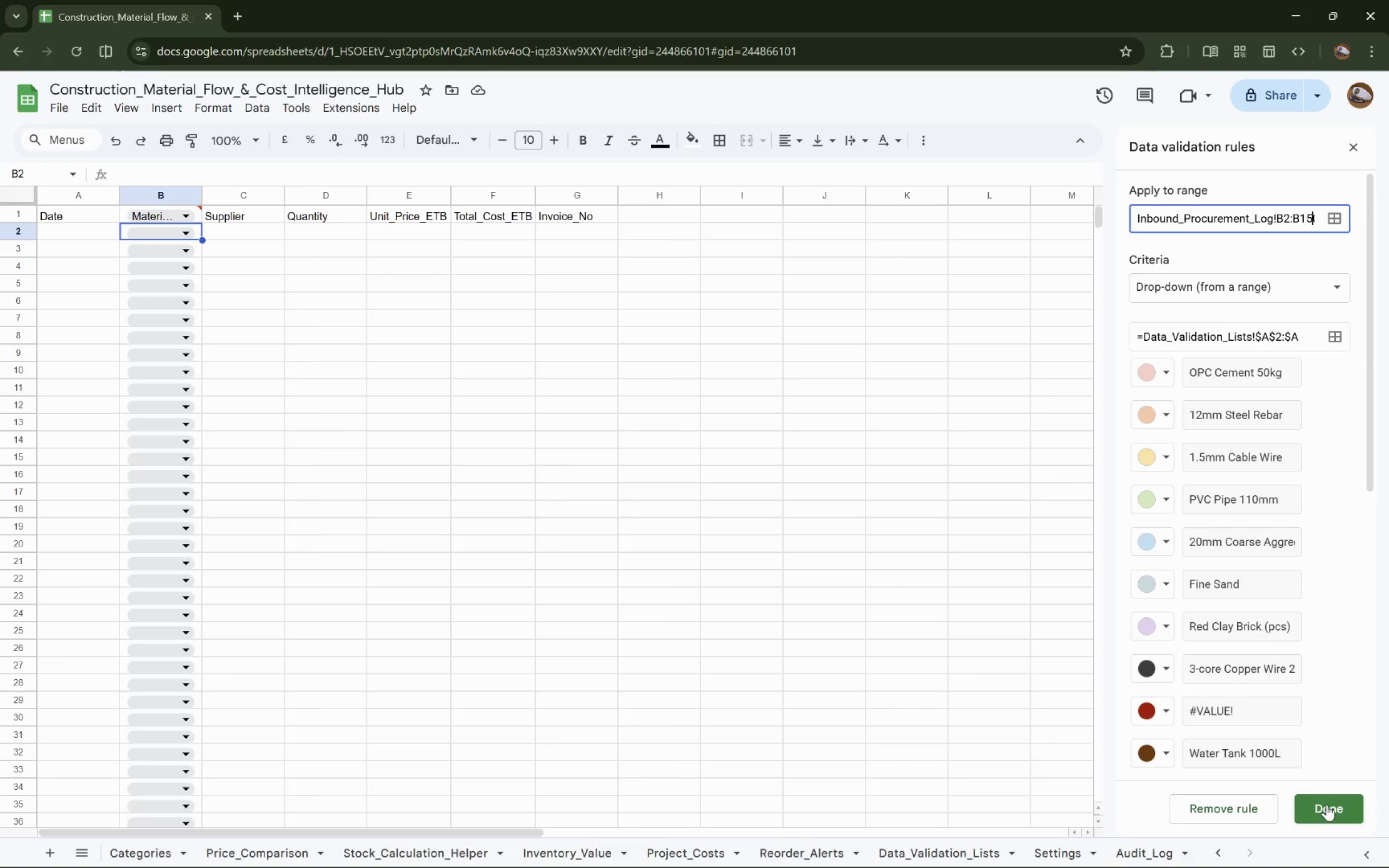 
key(ArrowRight)
 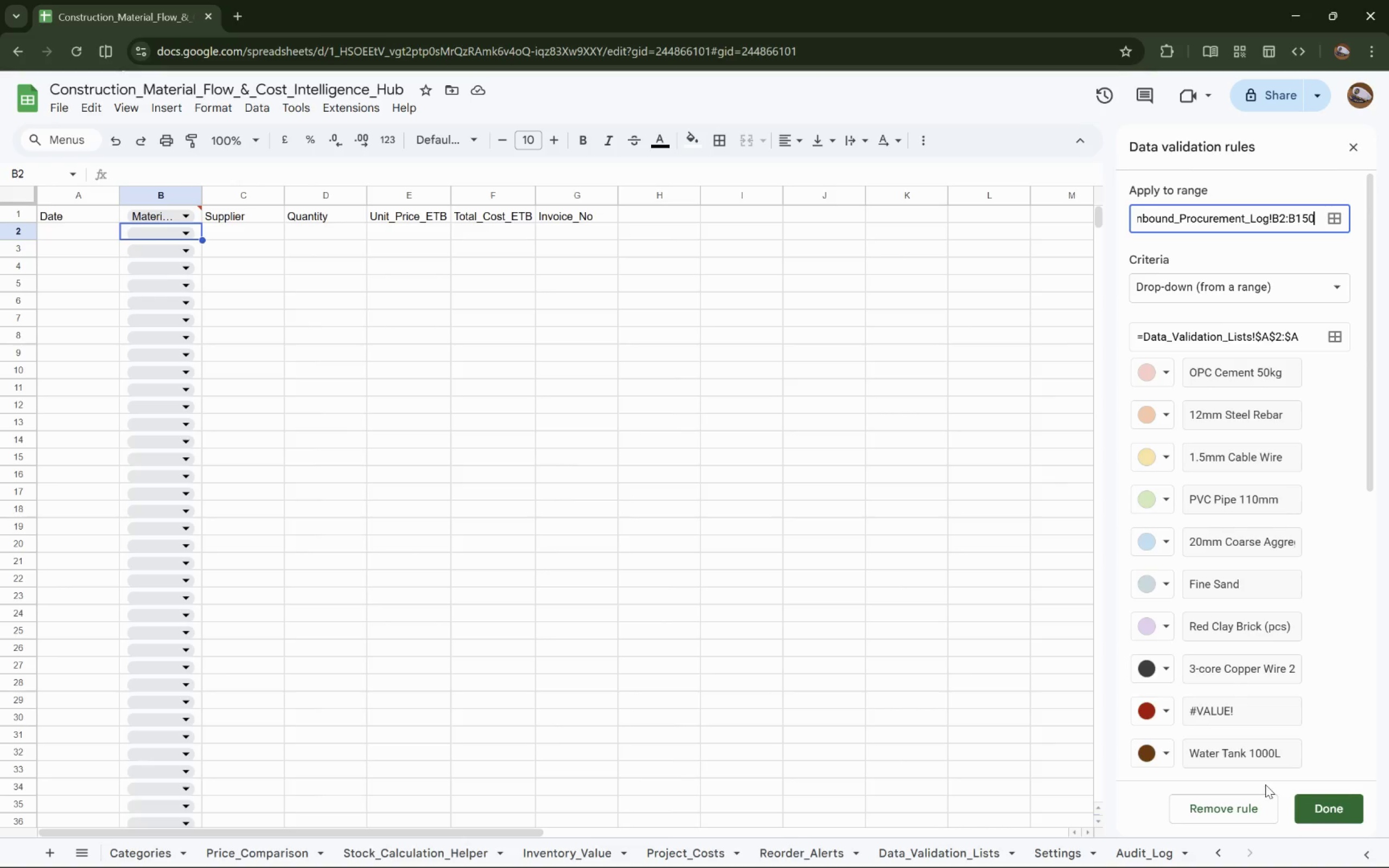 
left_click([1320, 808])
 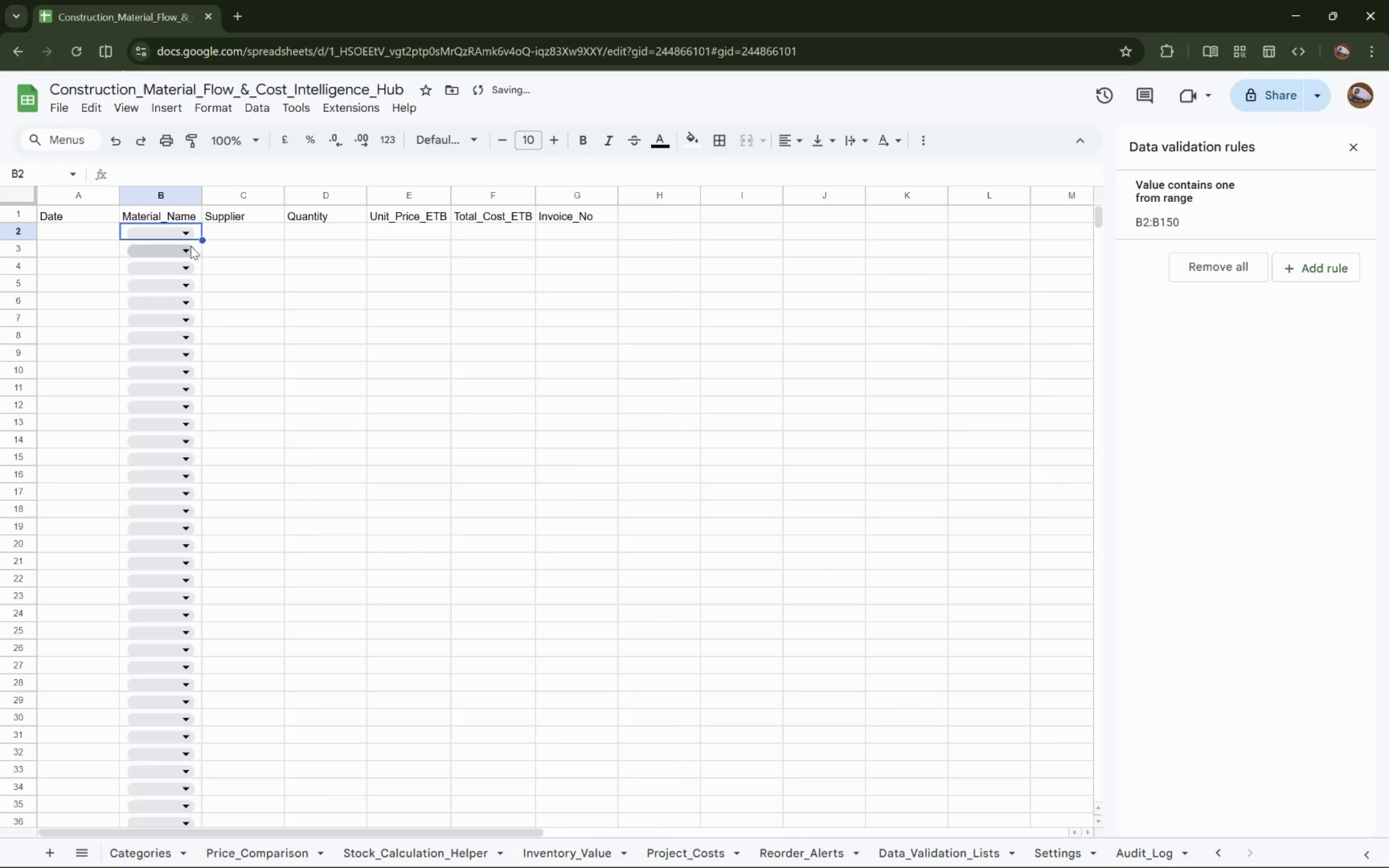 
left_click([189, 234])
 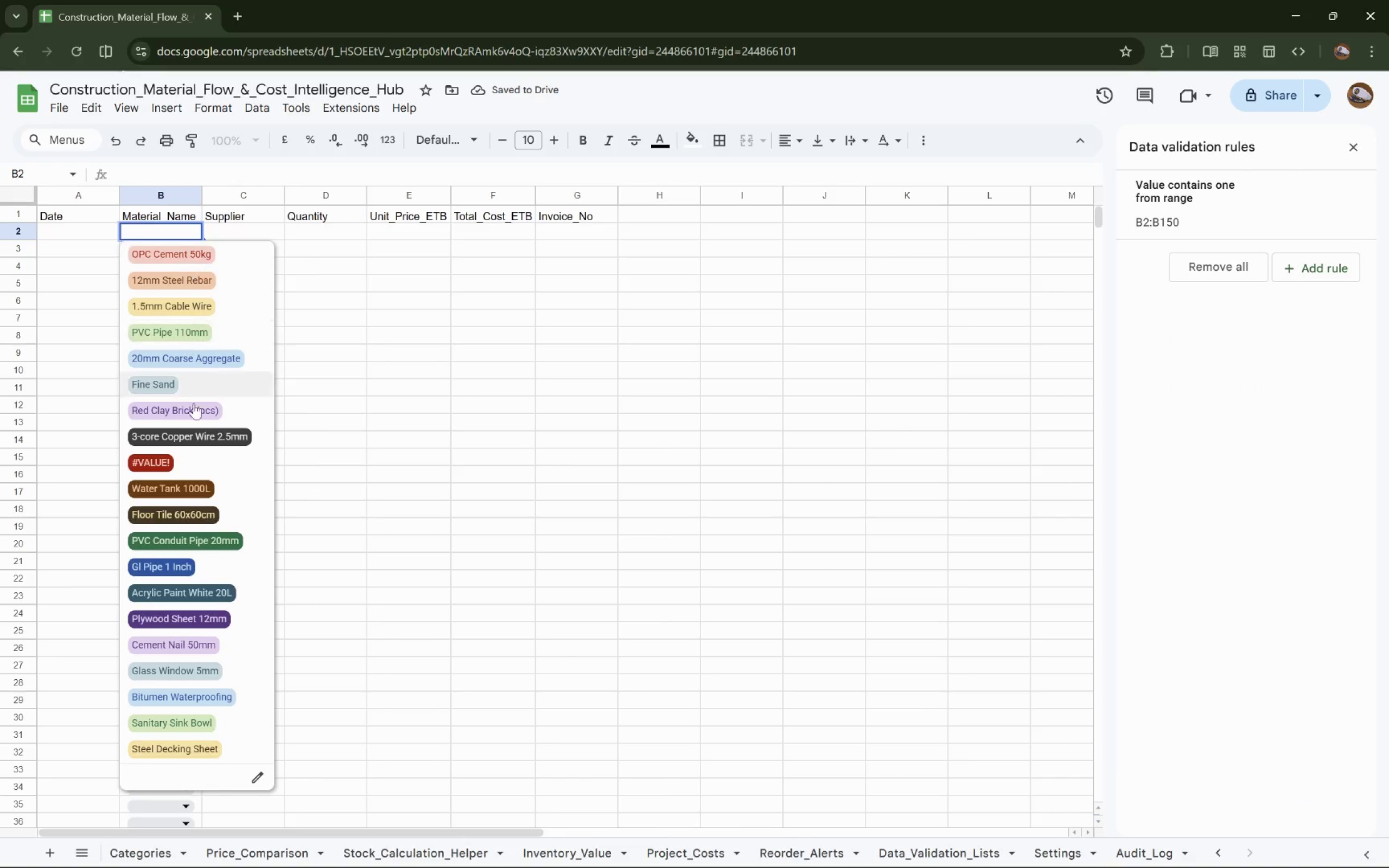 
scroll: coordinate [197, 391], scroll_direction: down, amount: 42.0
 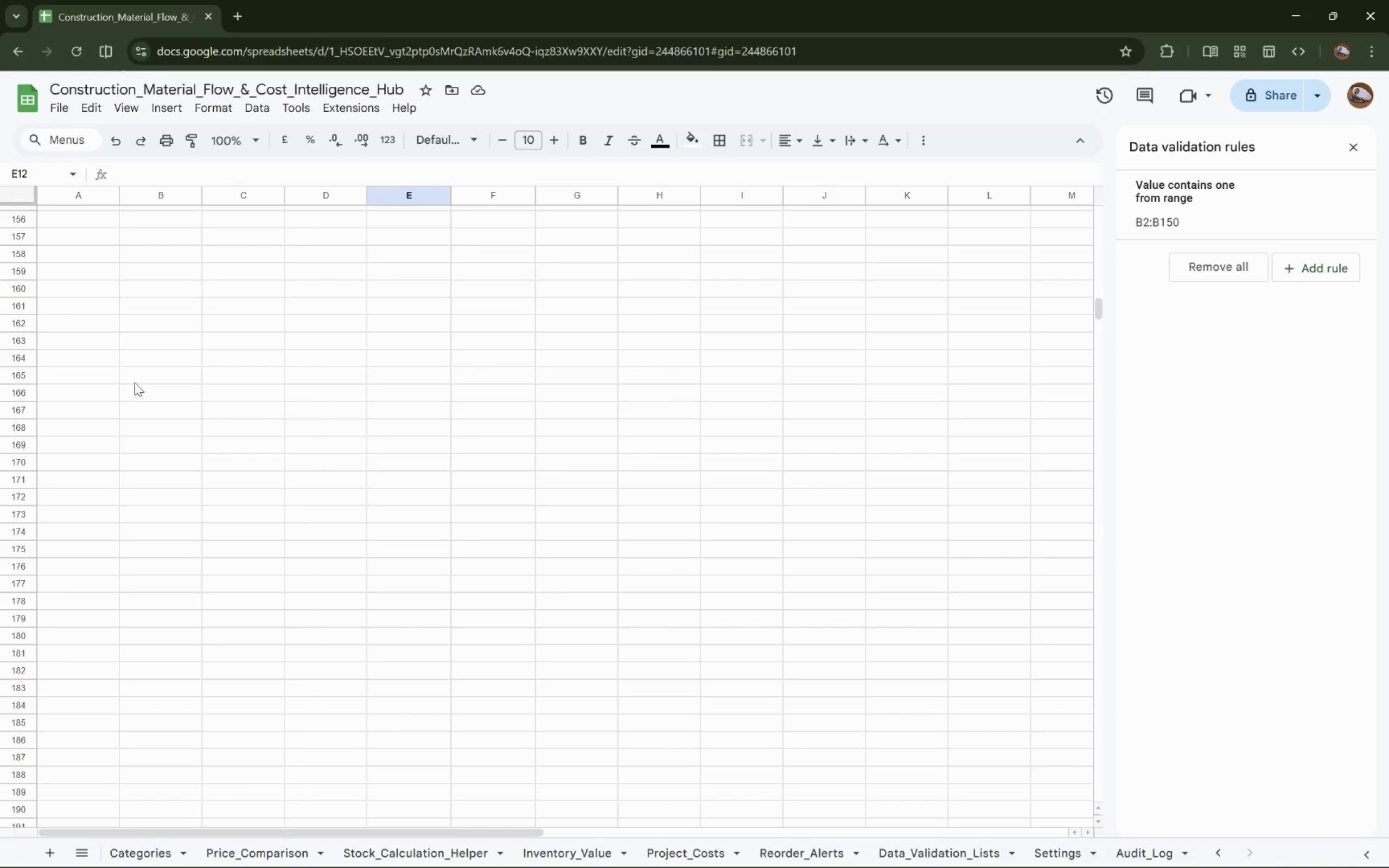 
scroll: coordinate [167, 373], scroll_direction: up, amount: 5.0
 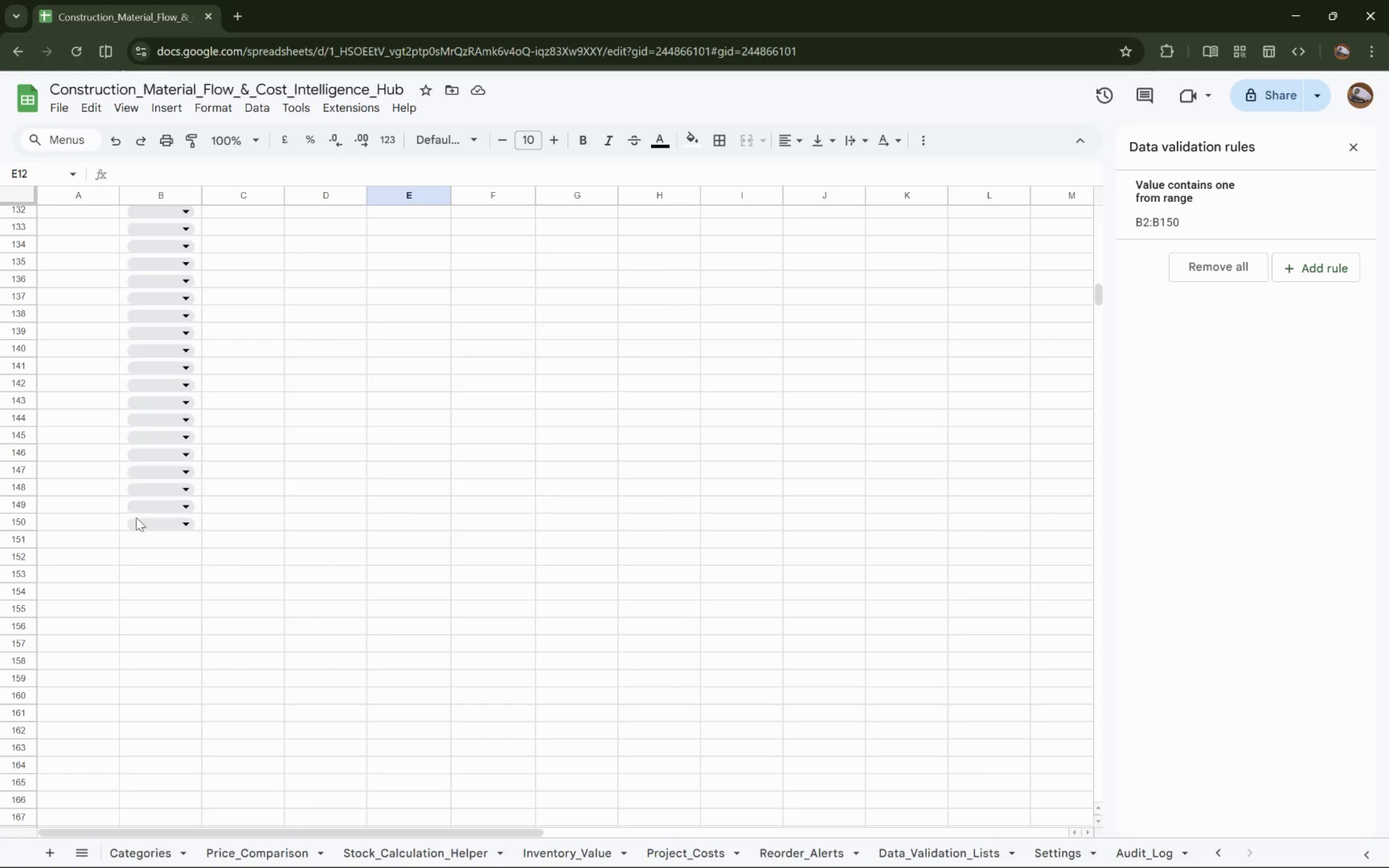 
left_click([141, 534])
 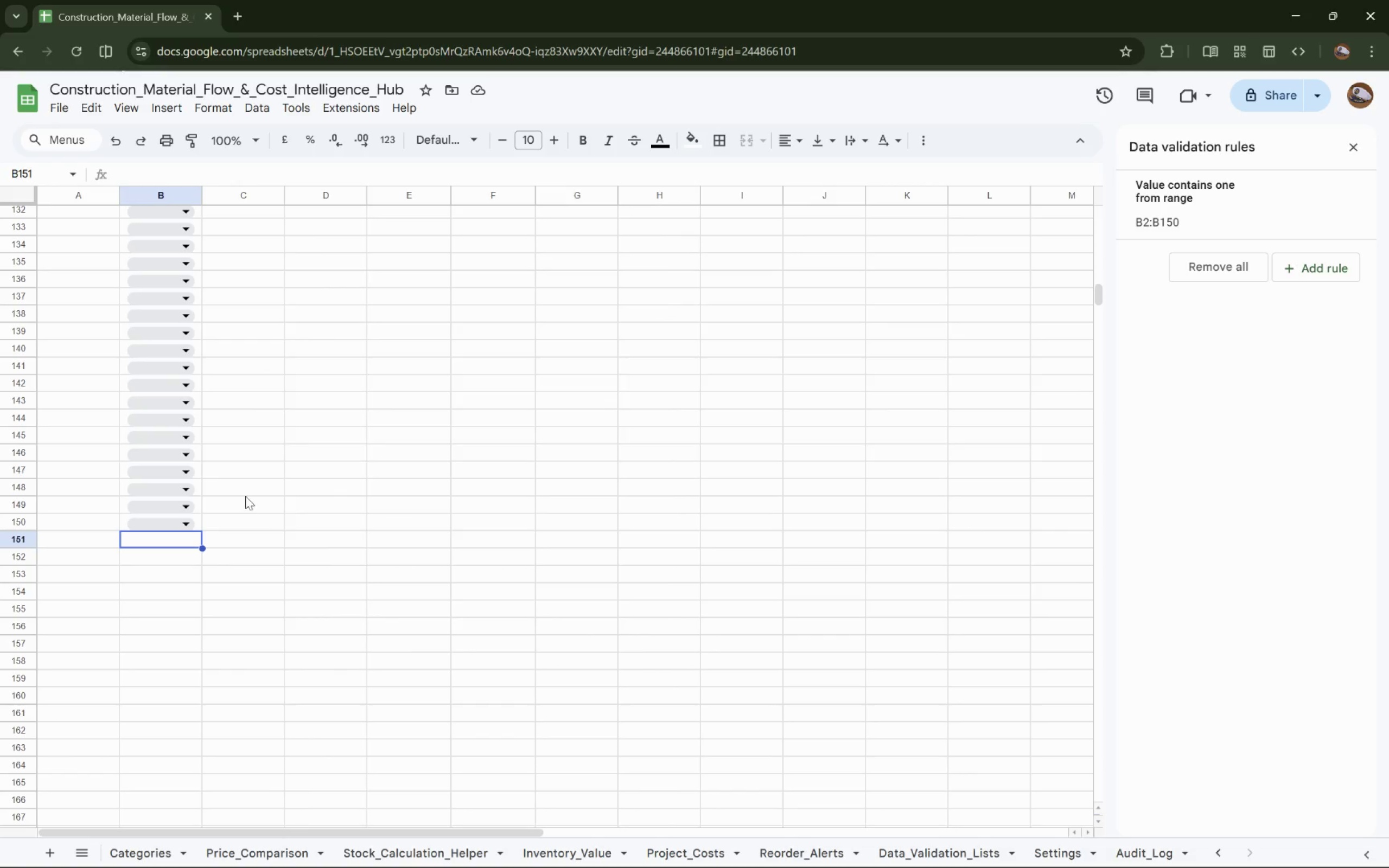 
scroll: coordinate [213, 465], scroll_direction: up, amount: 36.0
 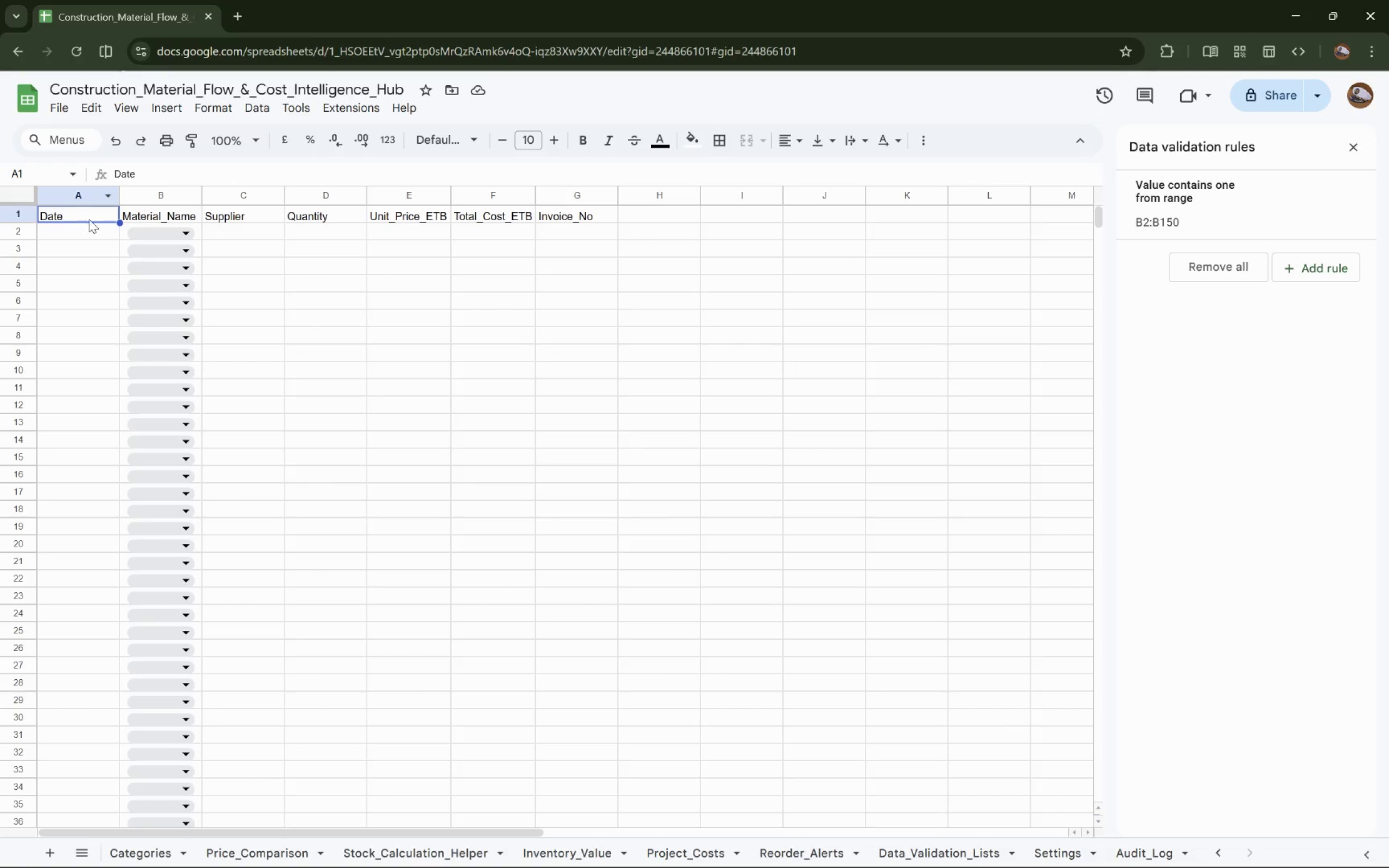 
scroll: coordinate [266, 362], scroll_direction: down, amount: 26.0
 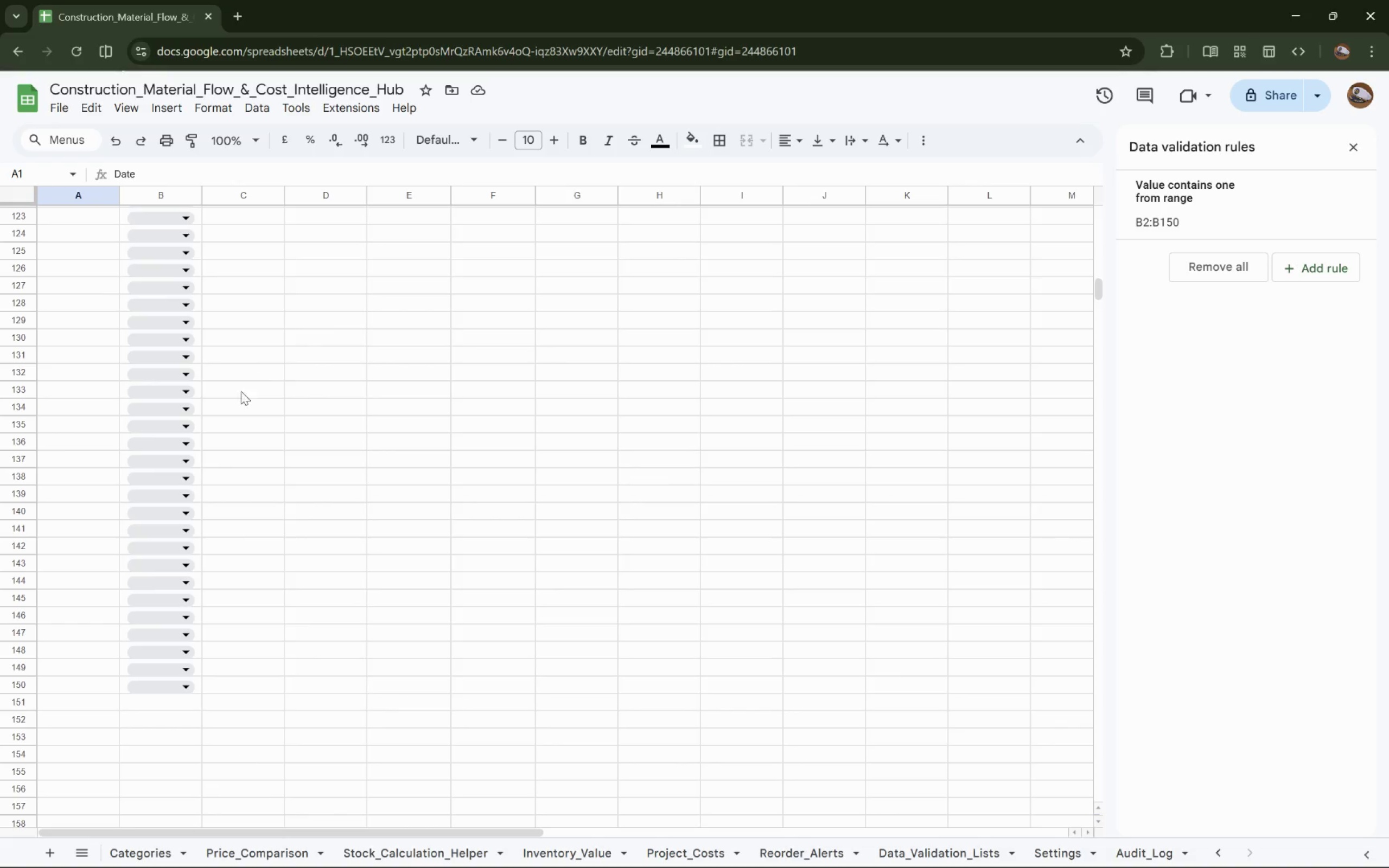 
scroll: coordinate [304, 437], scroll_direction: up, amount: 28.0
 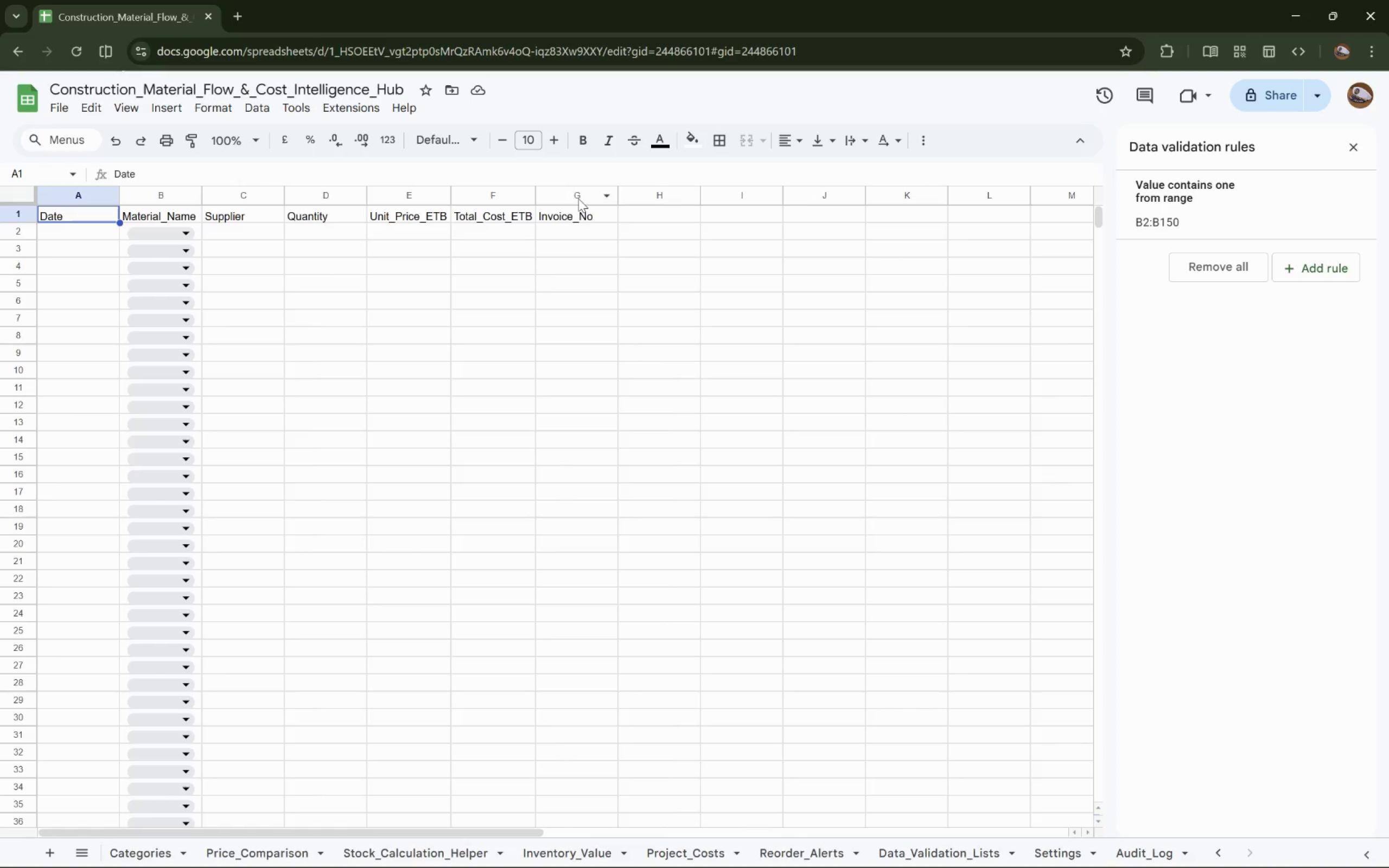 
scroll: coordinate [456, 502], scroll_direction: down, amount: 31.0
 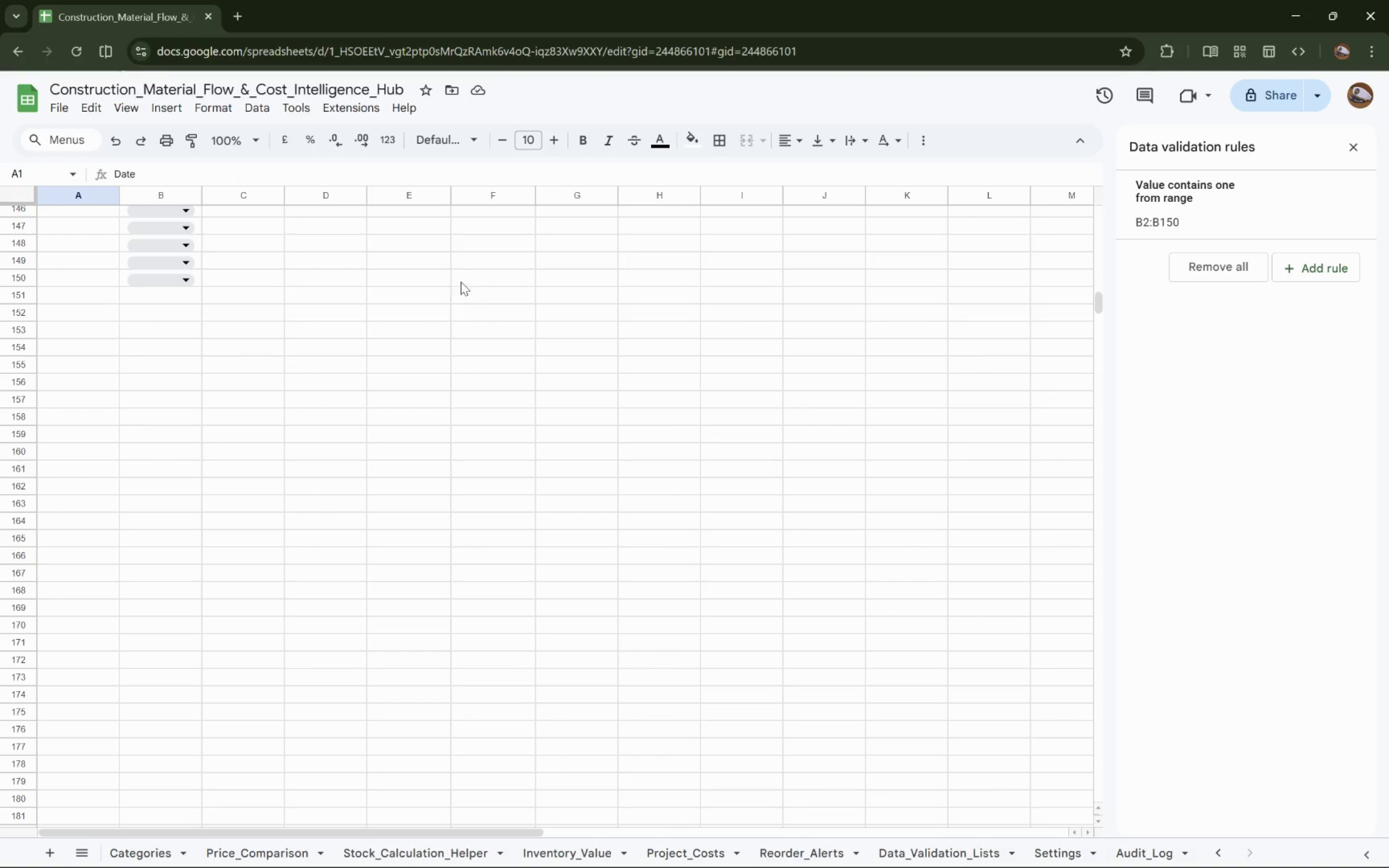 
hold_key(key=ShiftLeft, duration=0.44)
left_click([564, 281])
 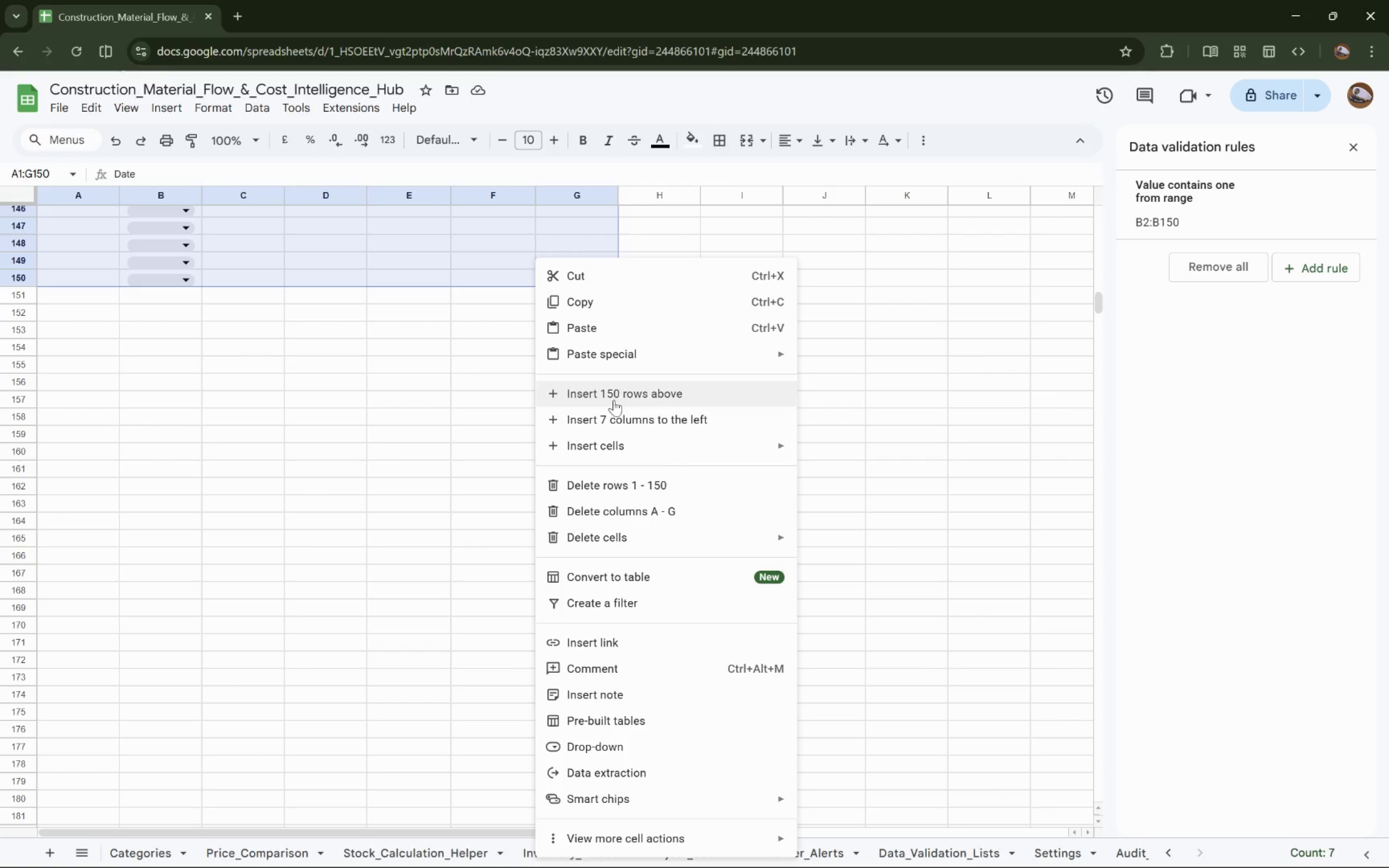 
left_click([676, 569])
 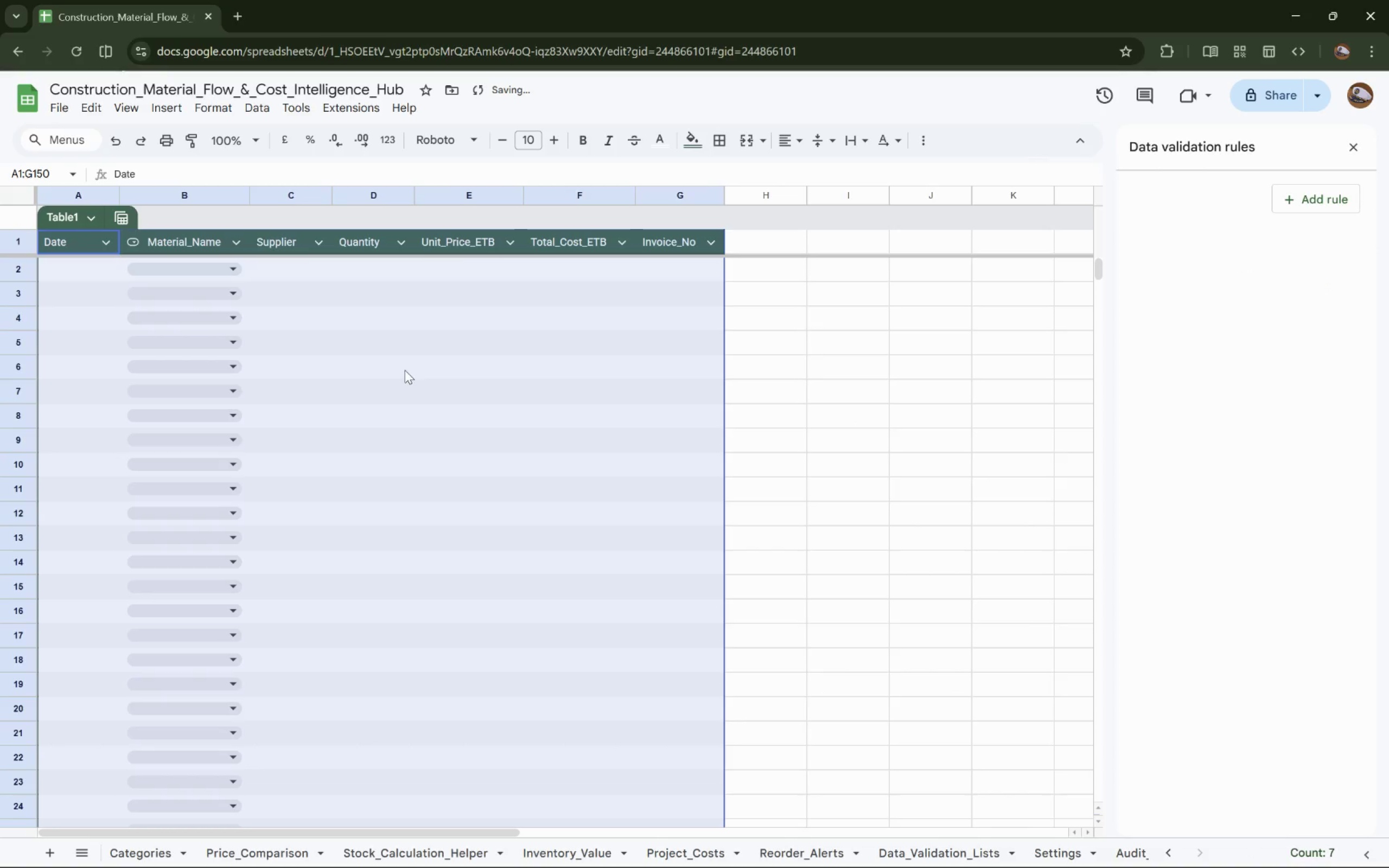 
mouse_move([210, 240])
 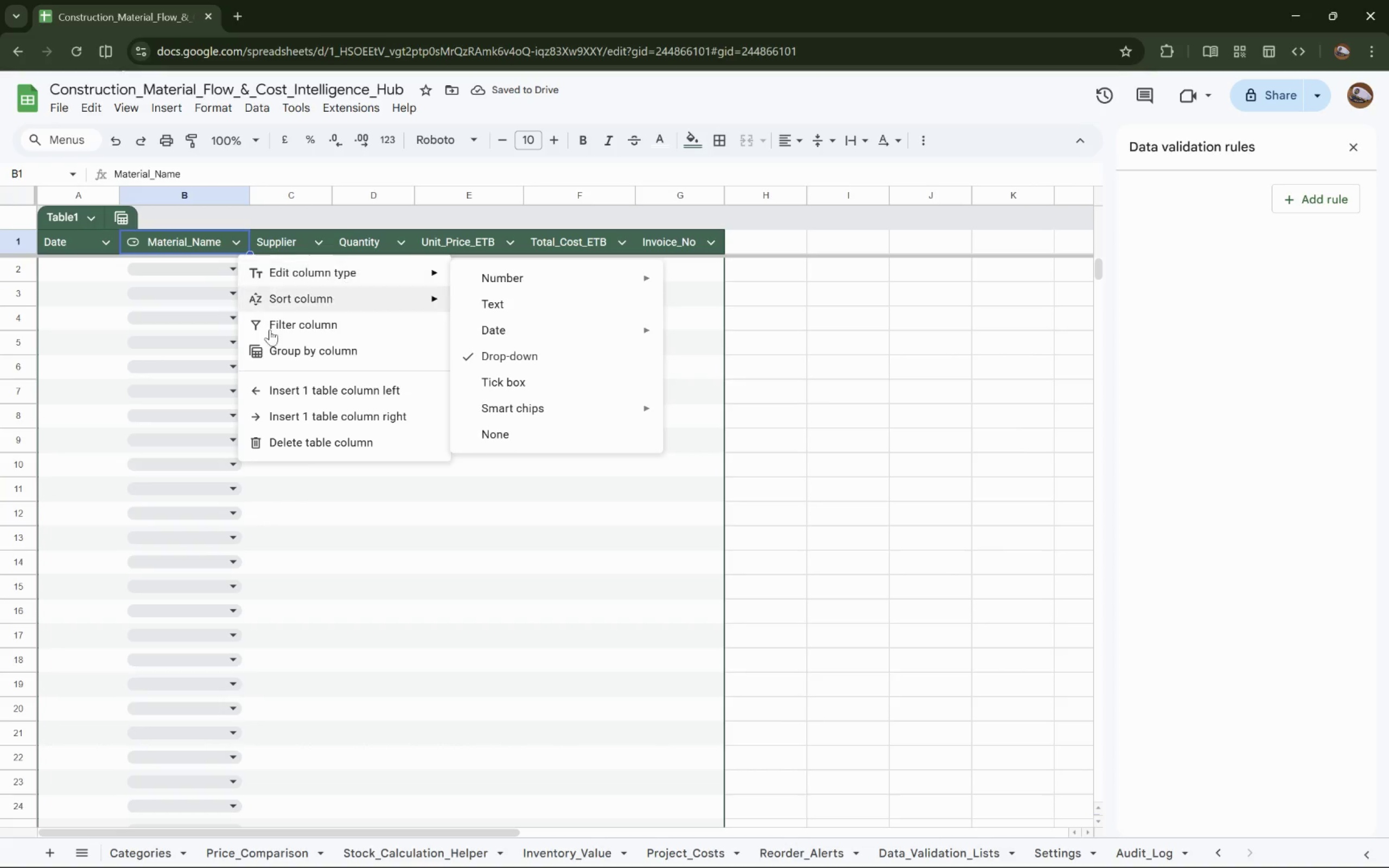 
left_click([417, 550])
 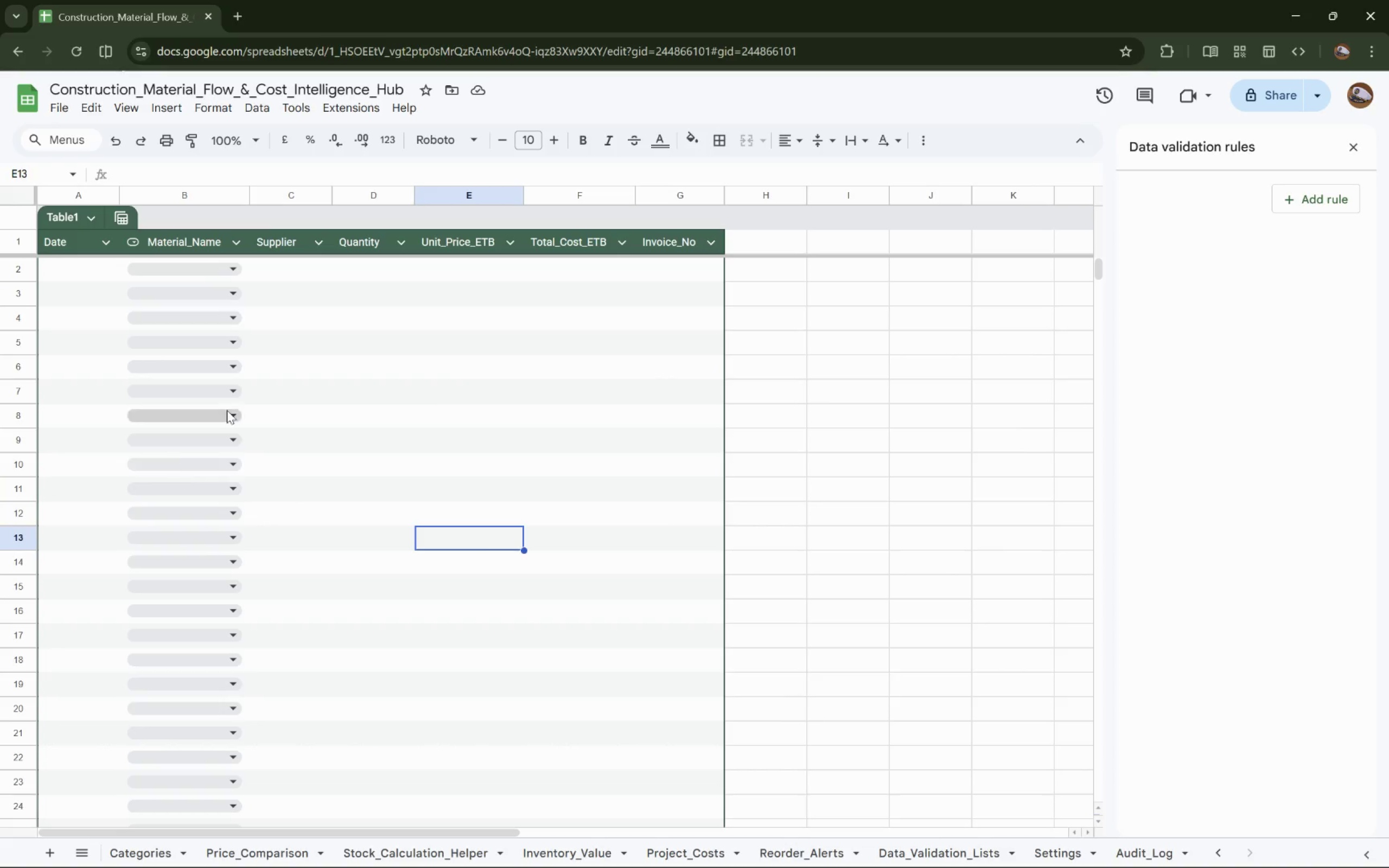 
scroll: coordinate [266, 378], scroll_direction: down, amount: 8.0
 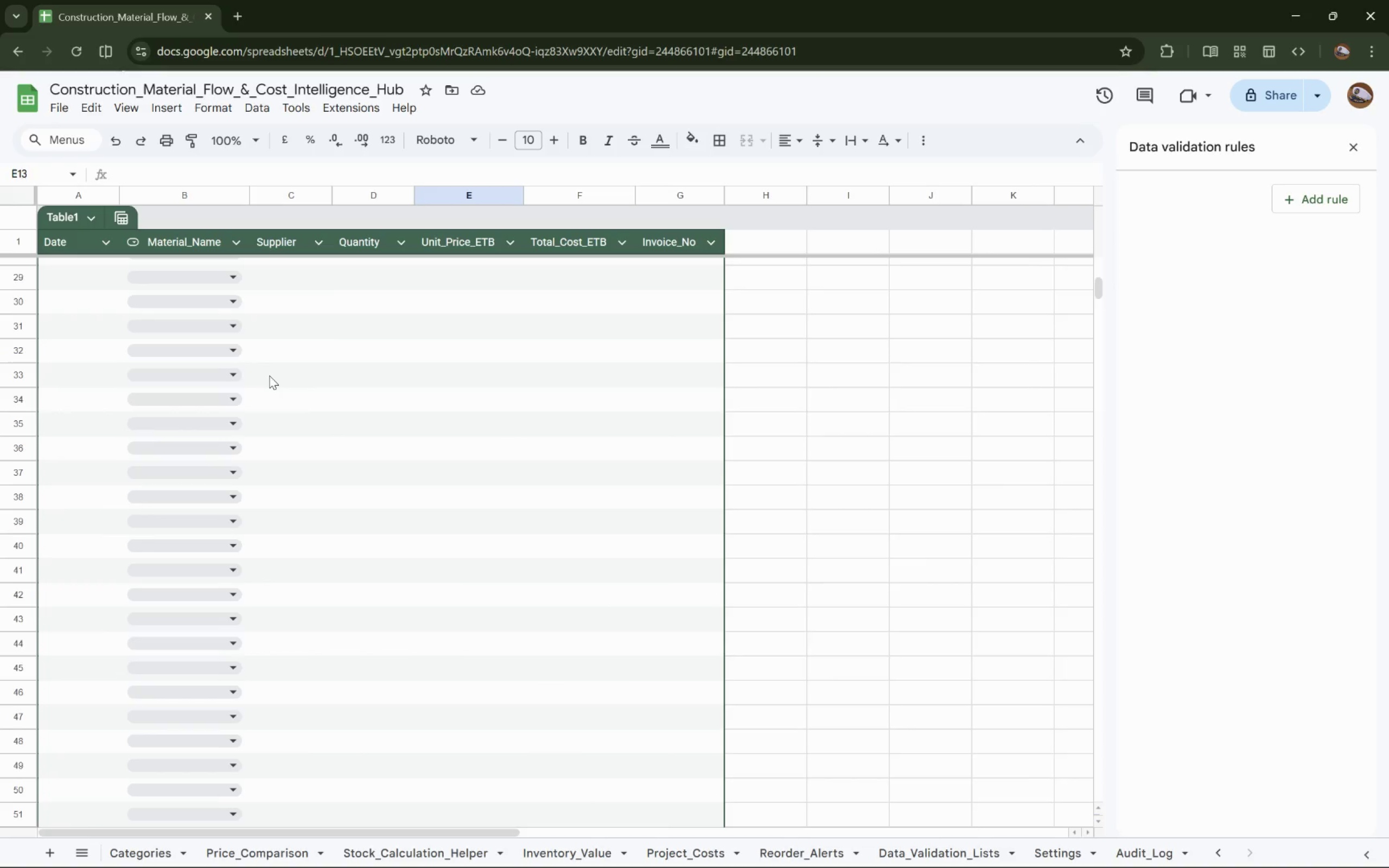 
scroll: coordinate [281, 356], scroll_direction: up, amount: 14.0
 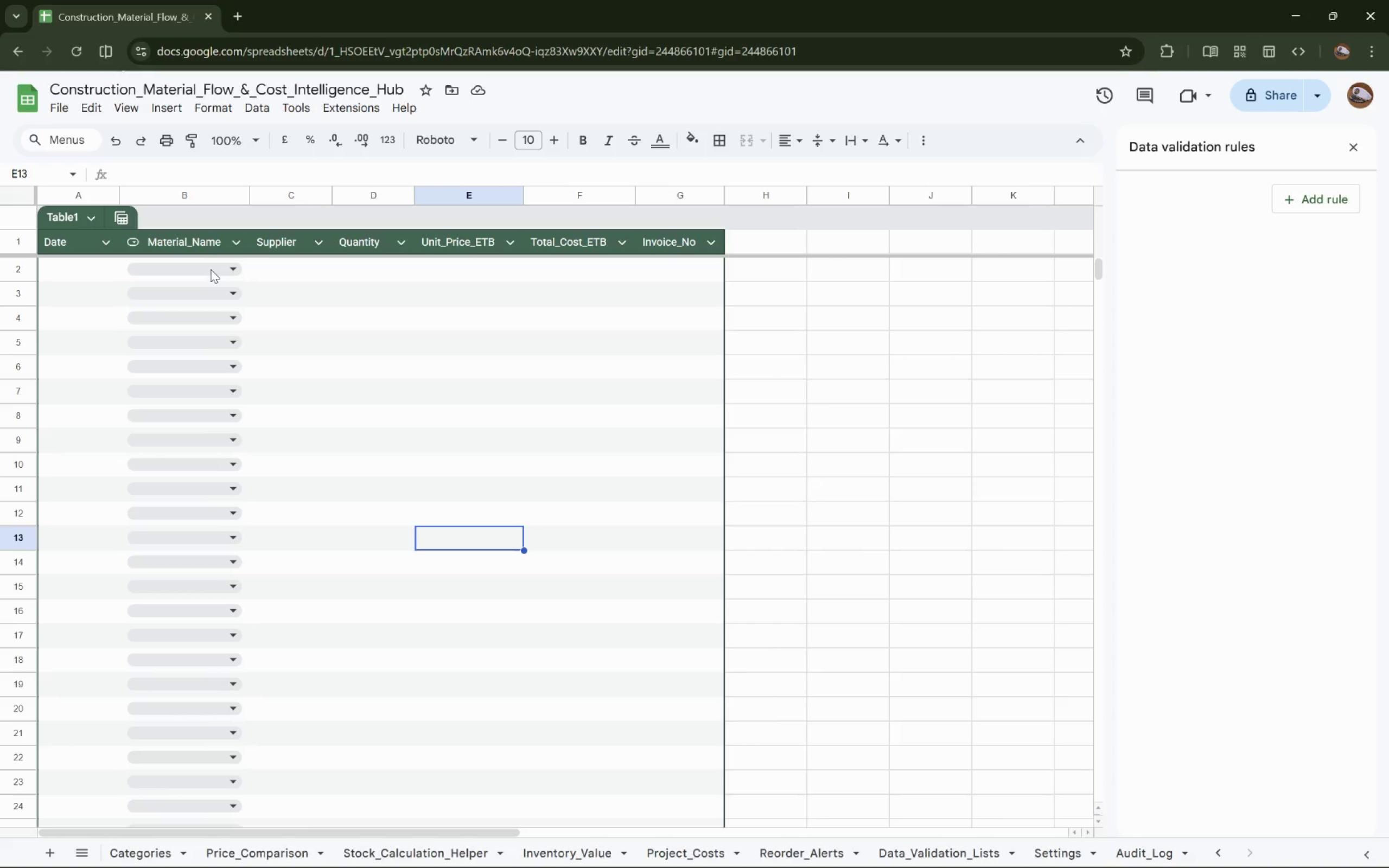 
mouse_move([224, 269])
 